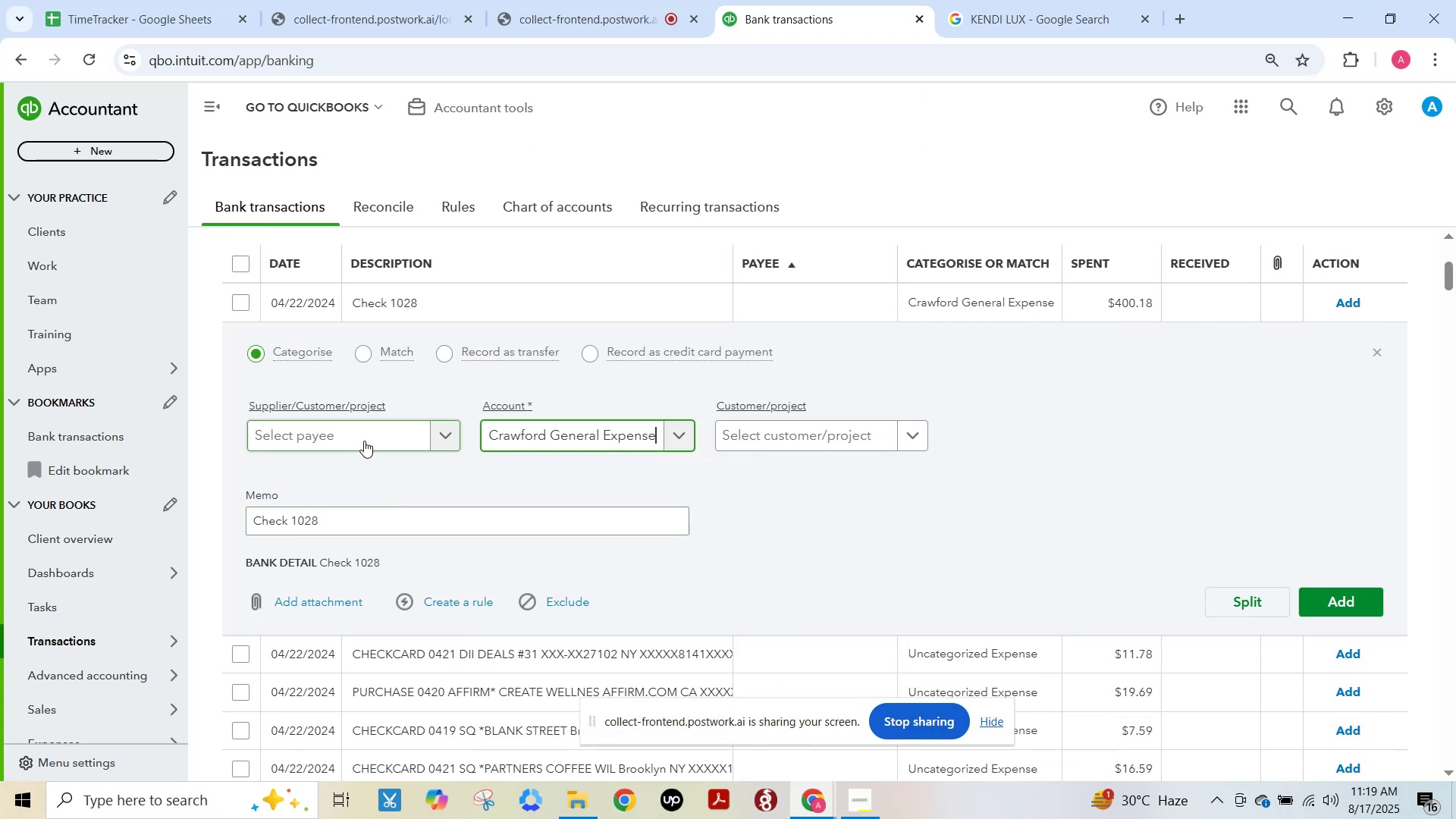 
left_click([364, 441])
 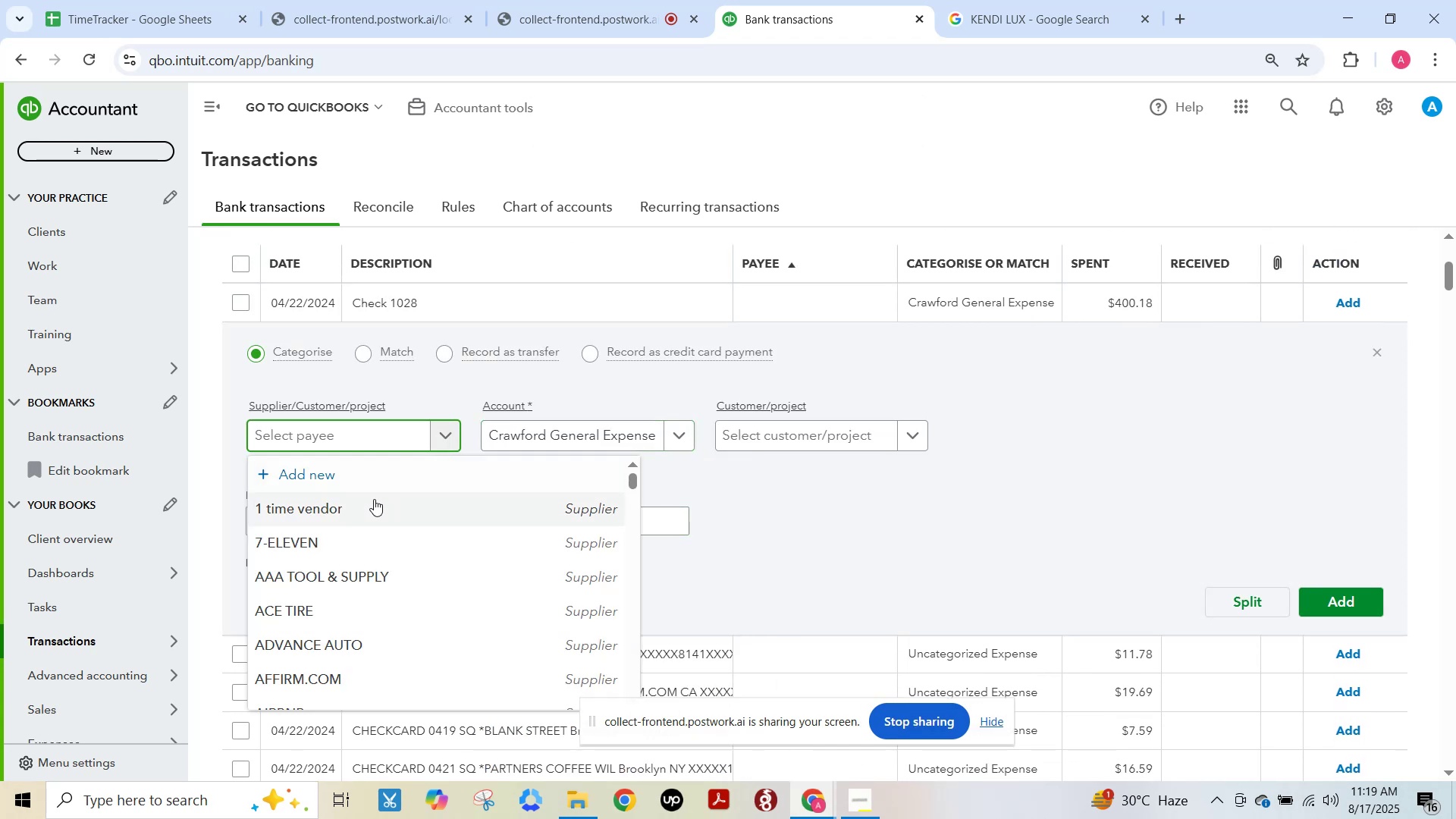 
left_click([376, 504])
 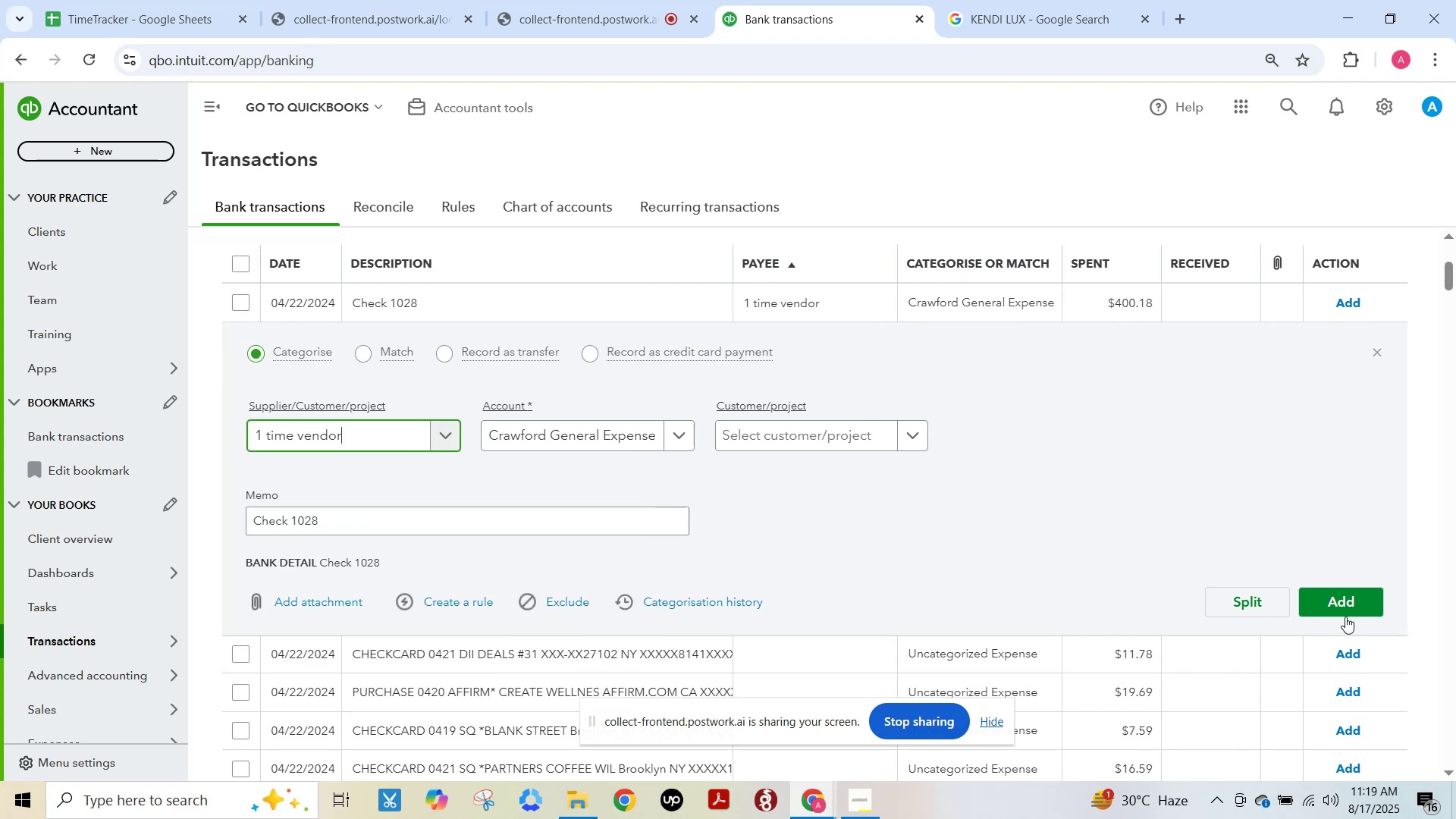 
left_click([1358, 602])
 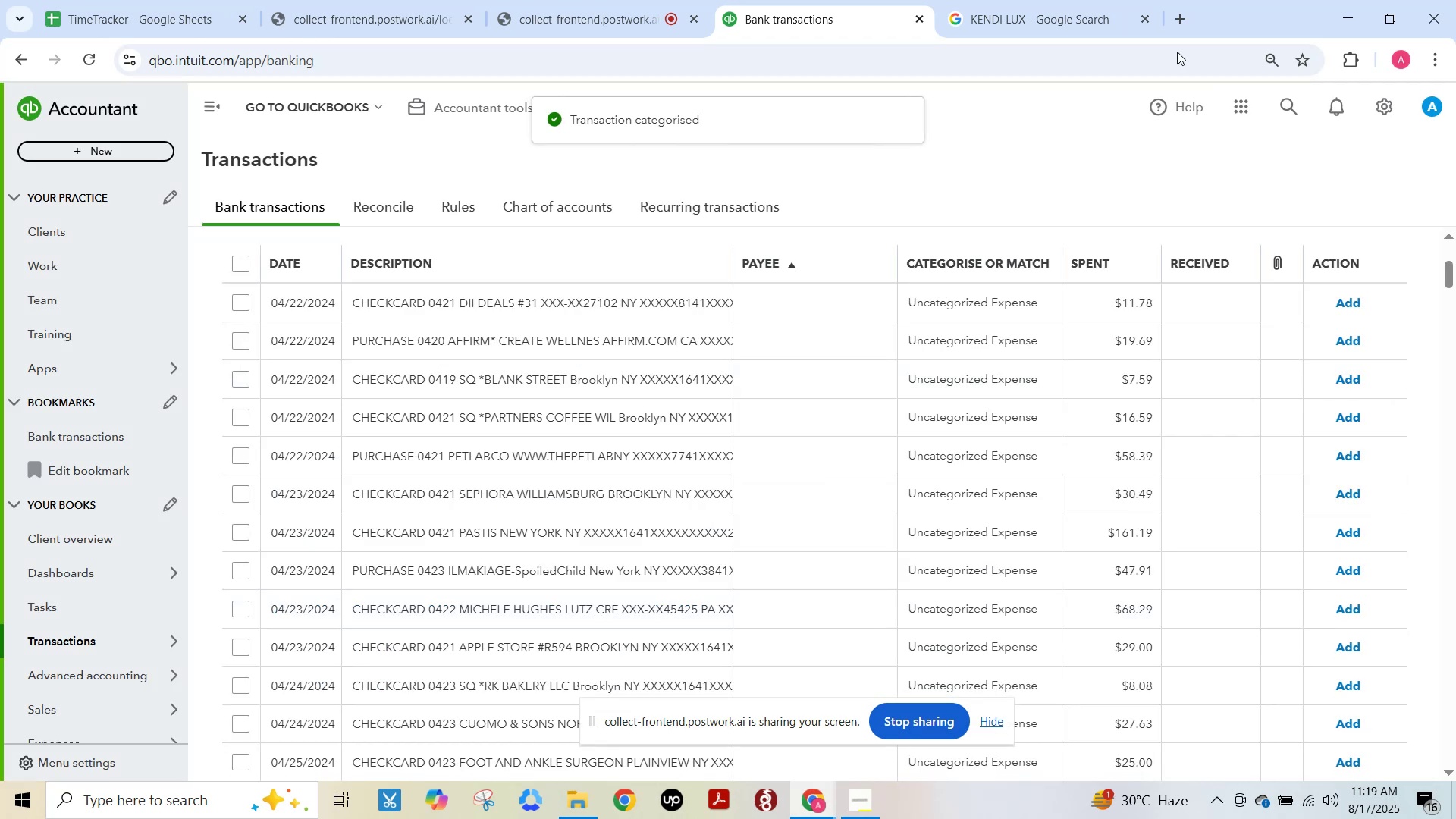 
wait(7.92)
 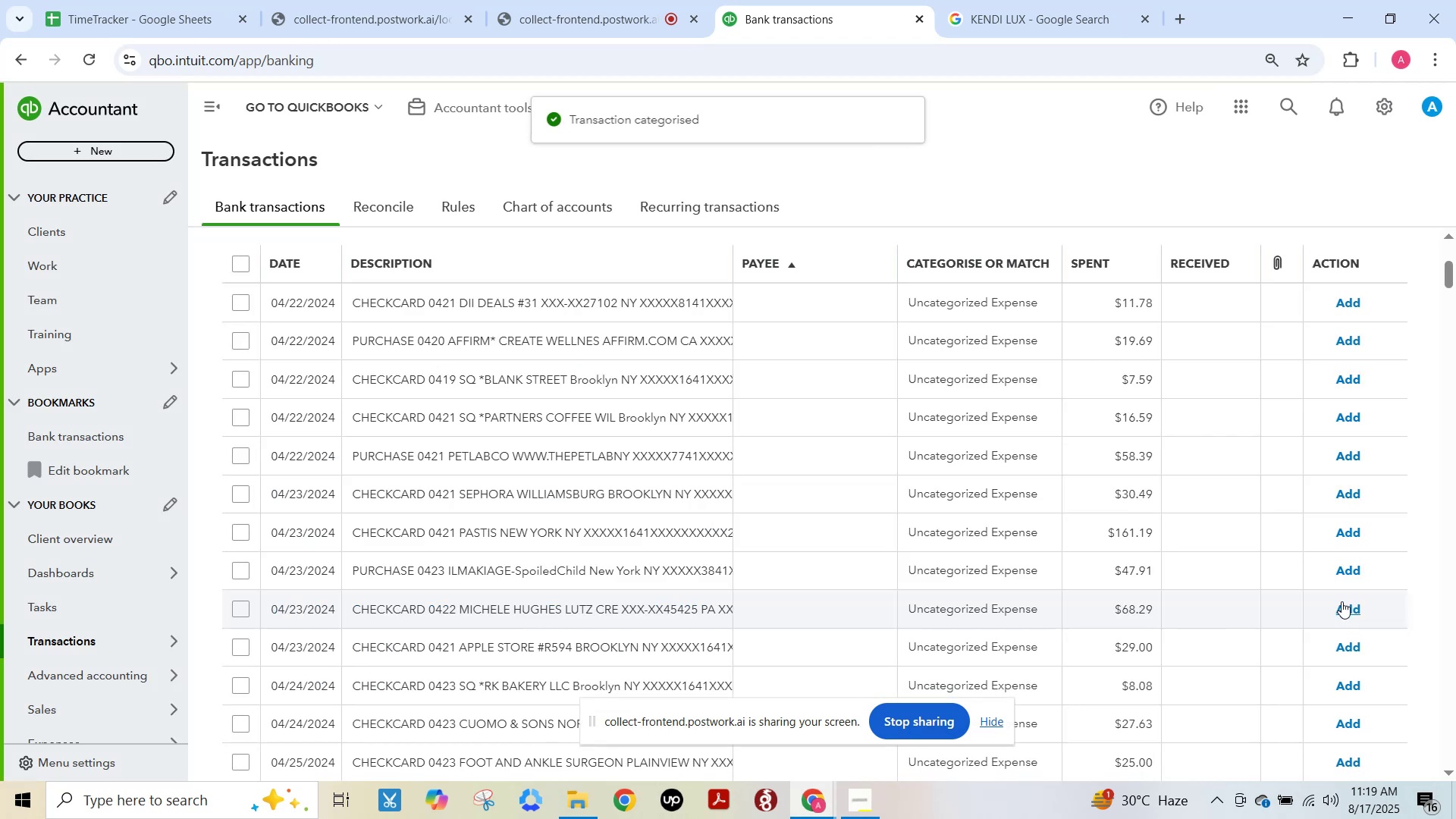 
left_click([495, 292])
 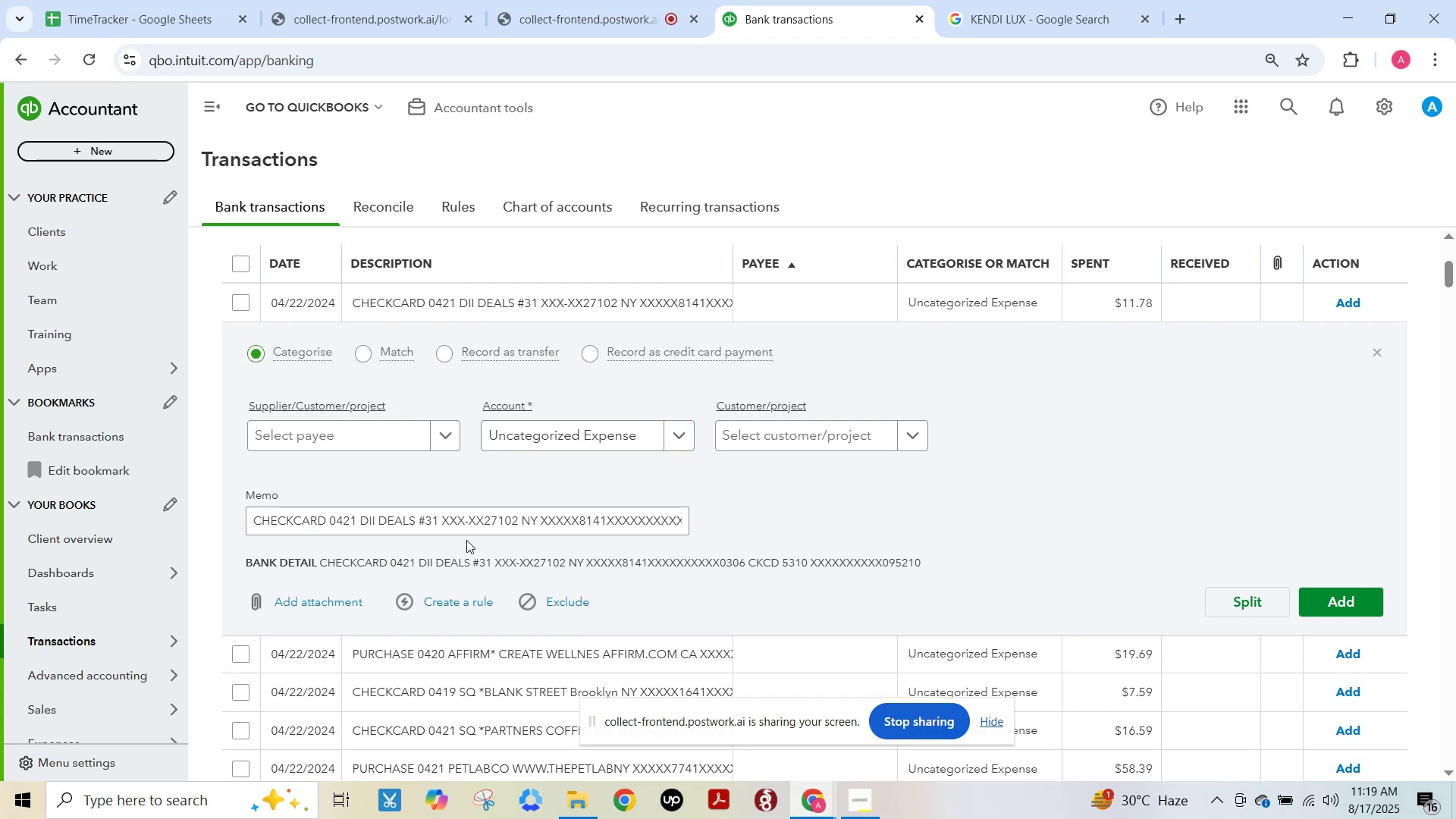 
wait(6.53)
 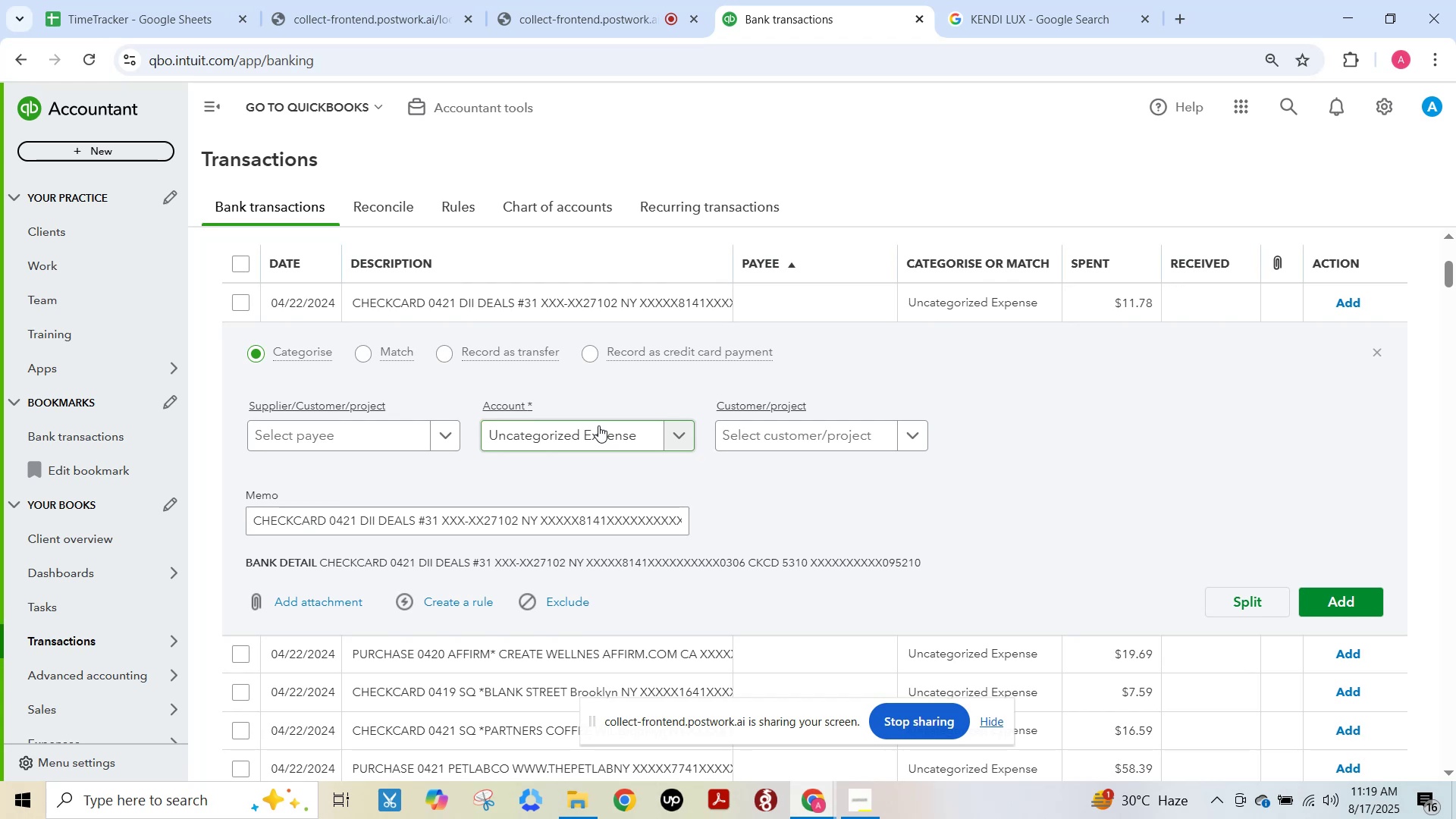 
left_click_drag(start_coordinate=[414, 517], to_coordinate=[359, 527])
 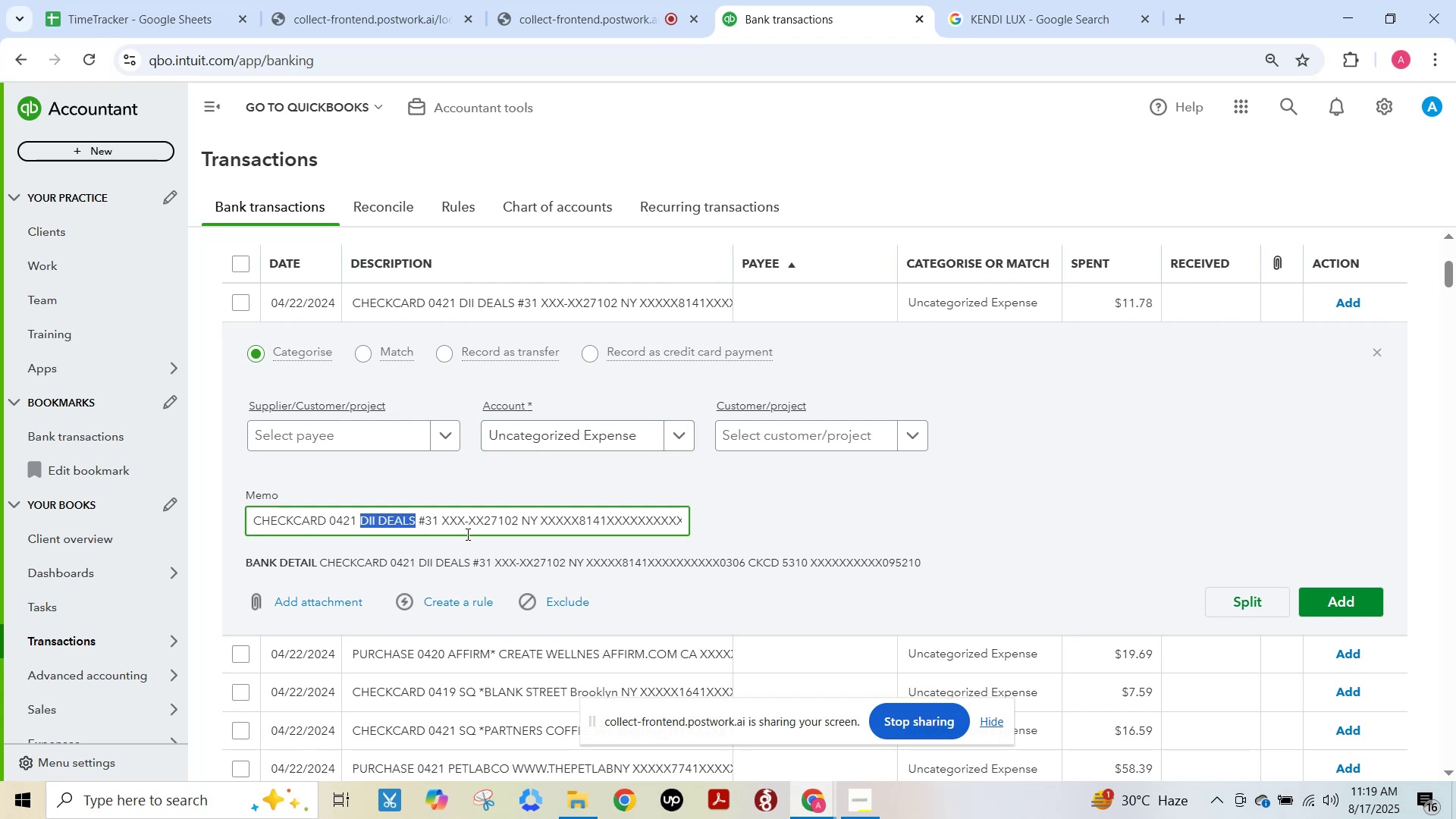 
key(Control+C)
 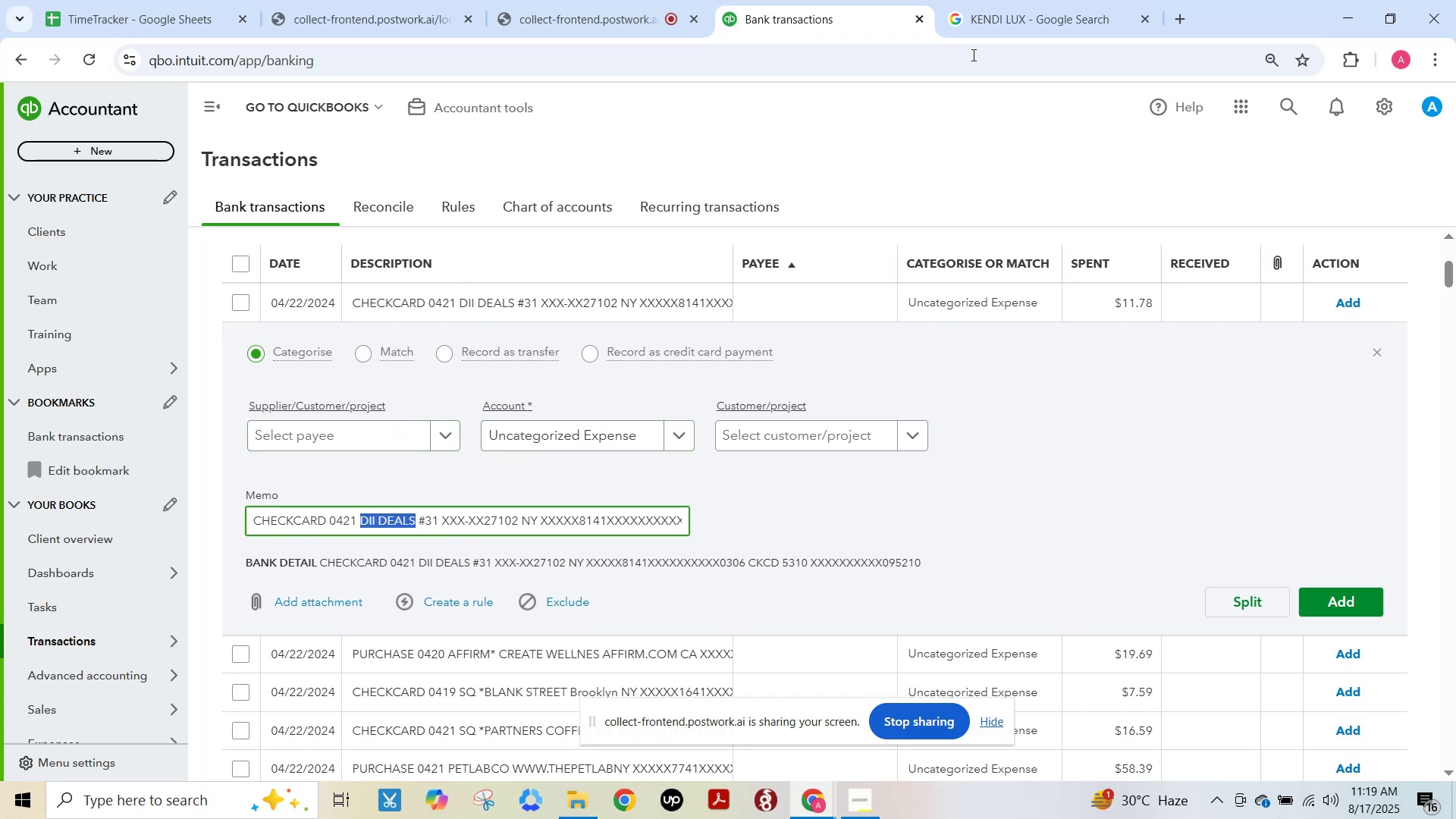 
left_click([992, 0])
 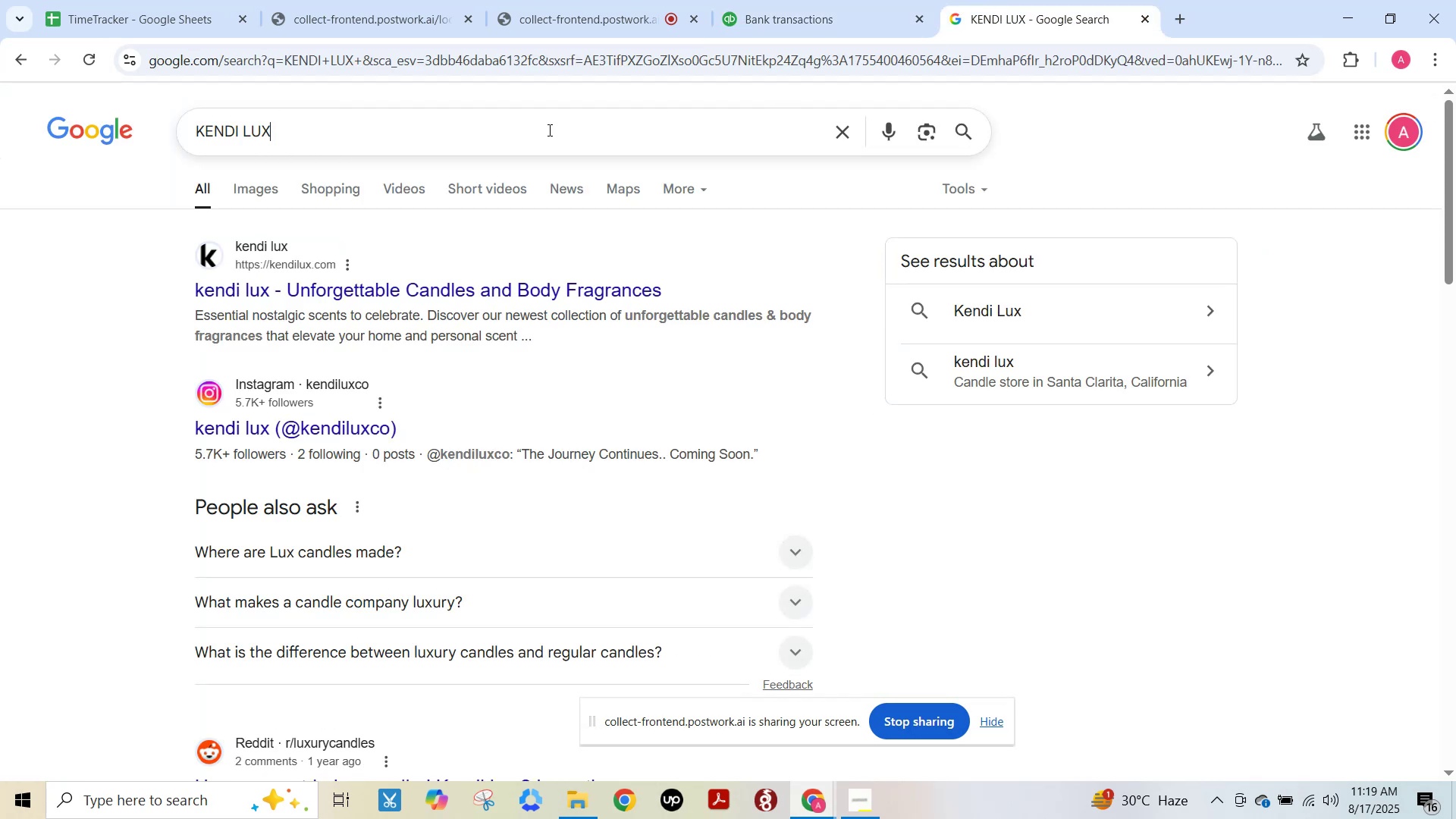 
left_click([548, 130])
 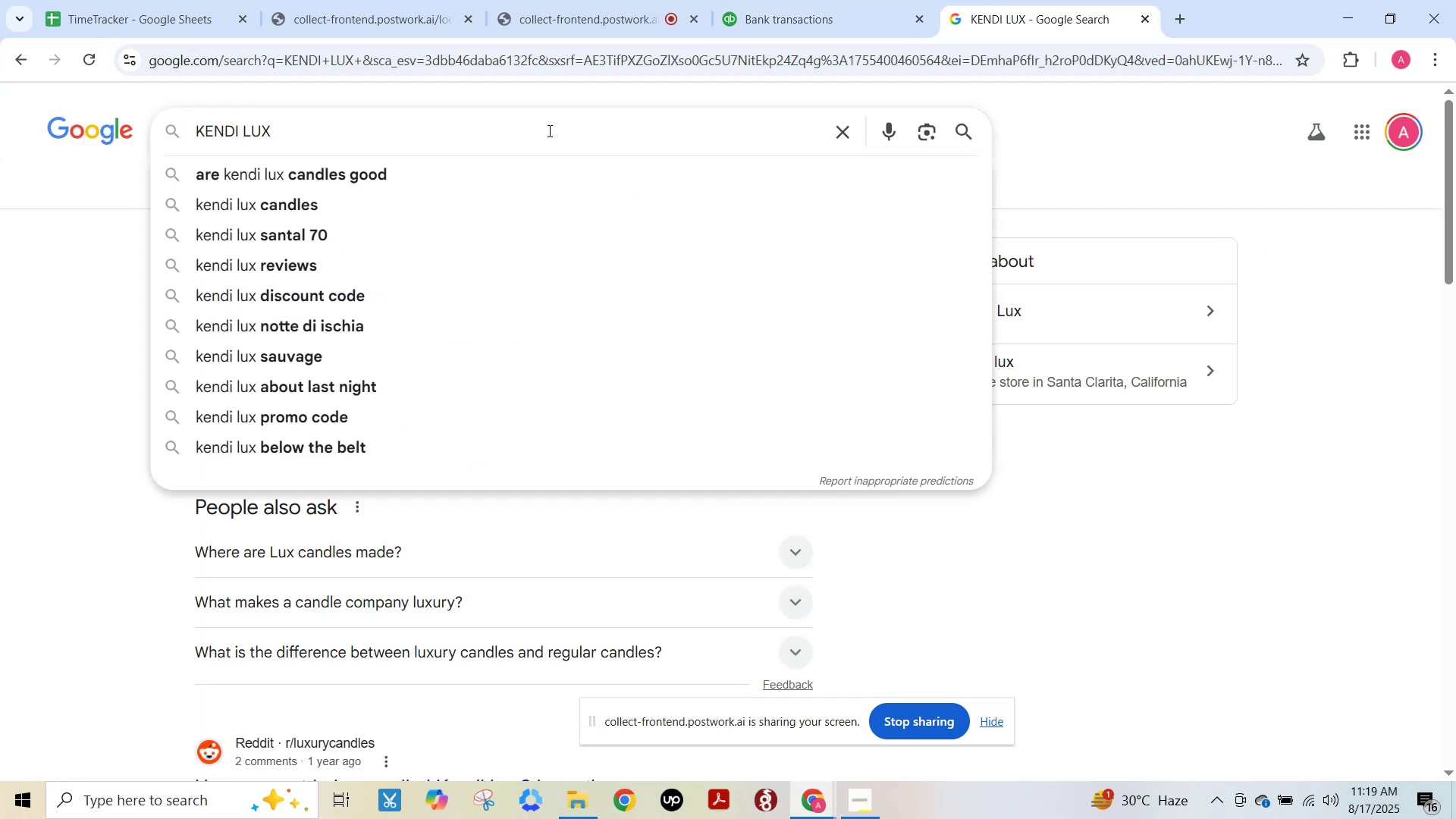 
key(Control+ControlLeft)
 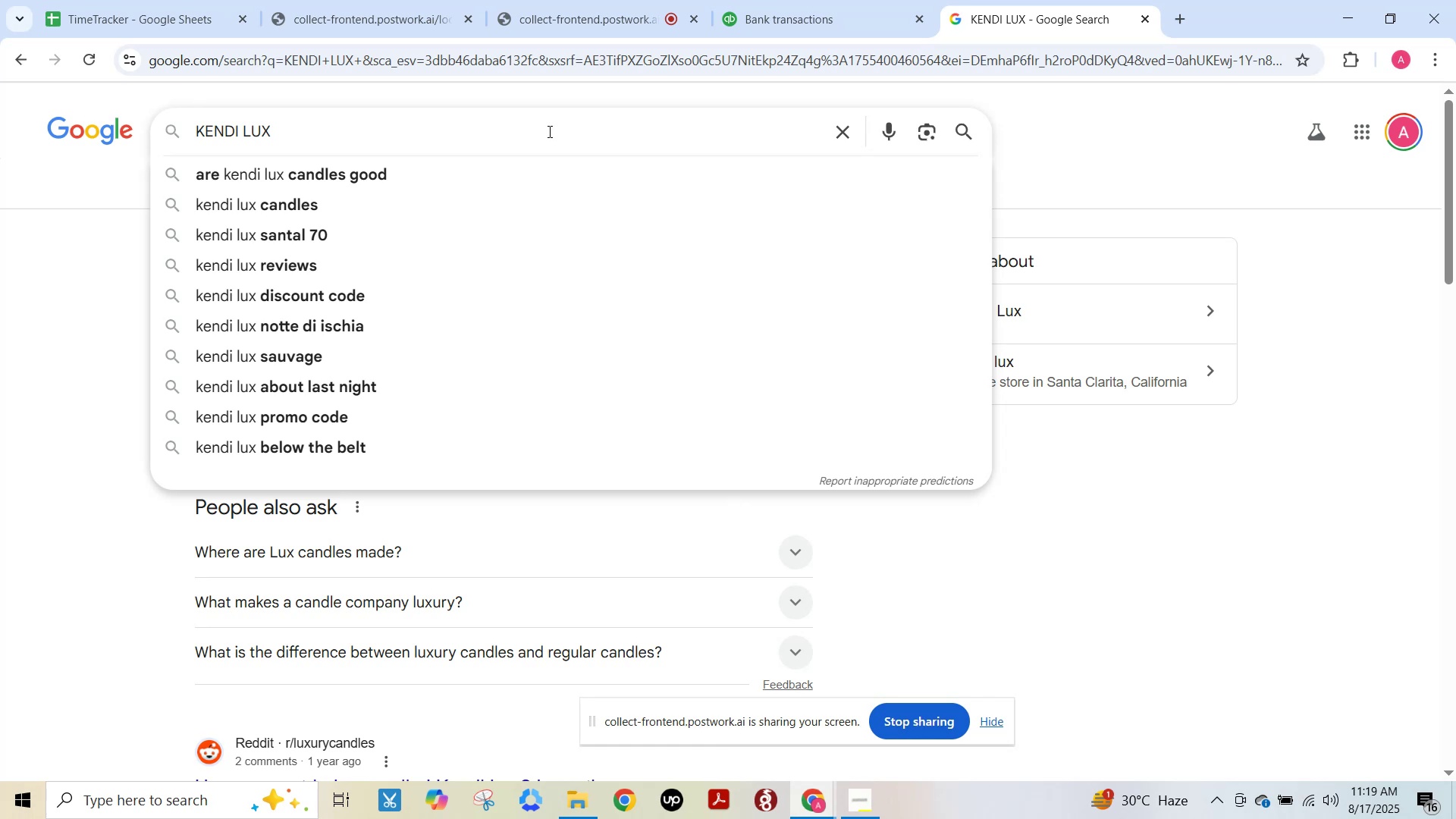 
key(Control+A)
 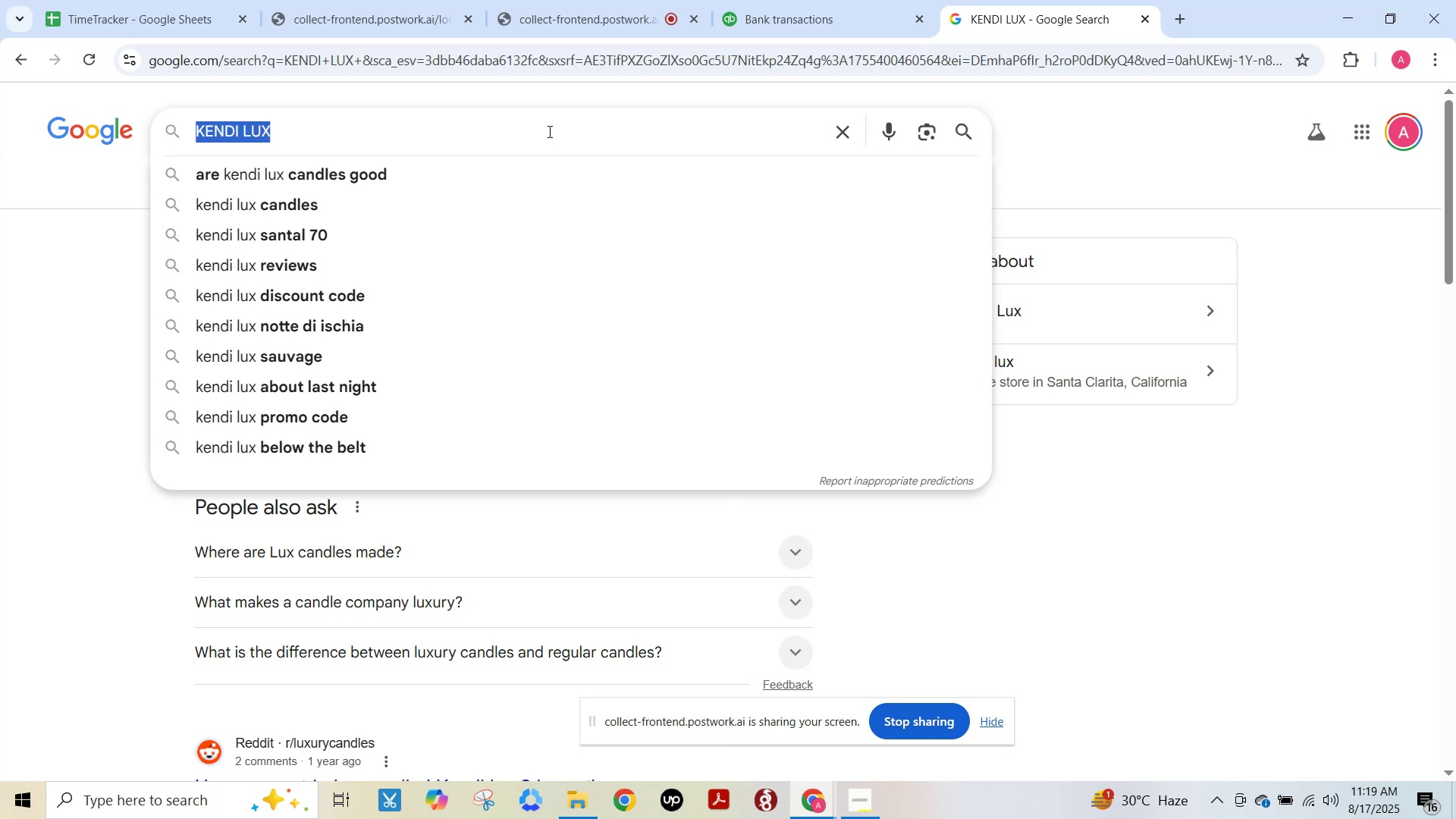 
key(Control+V)
 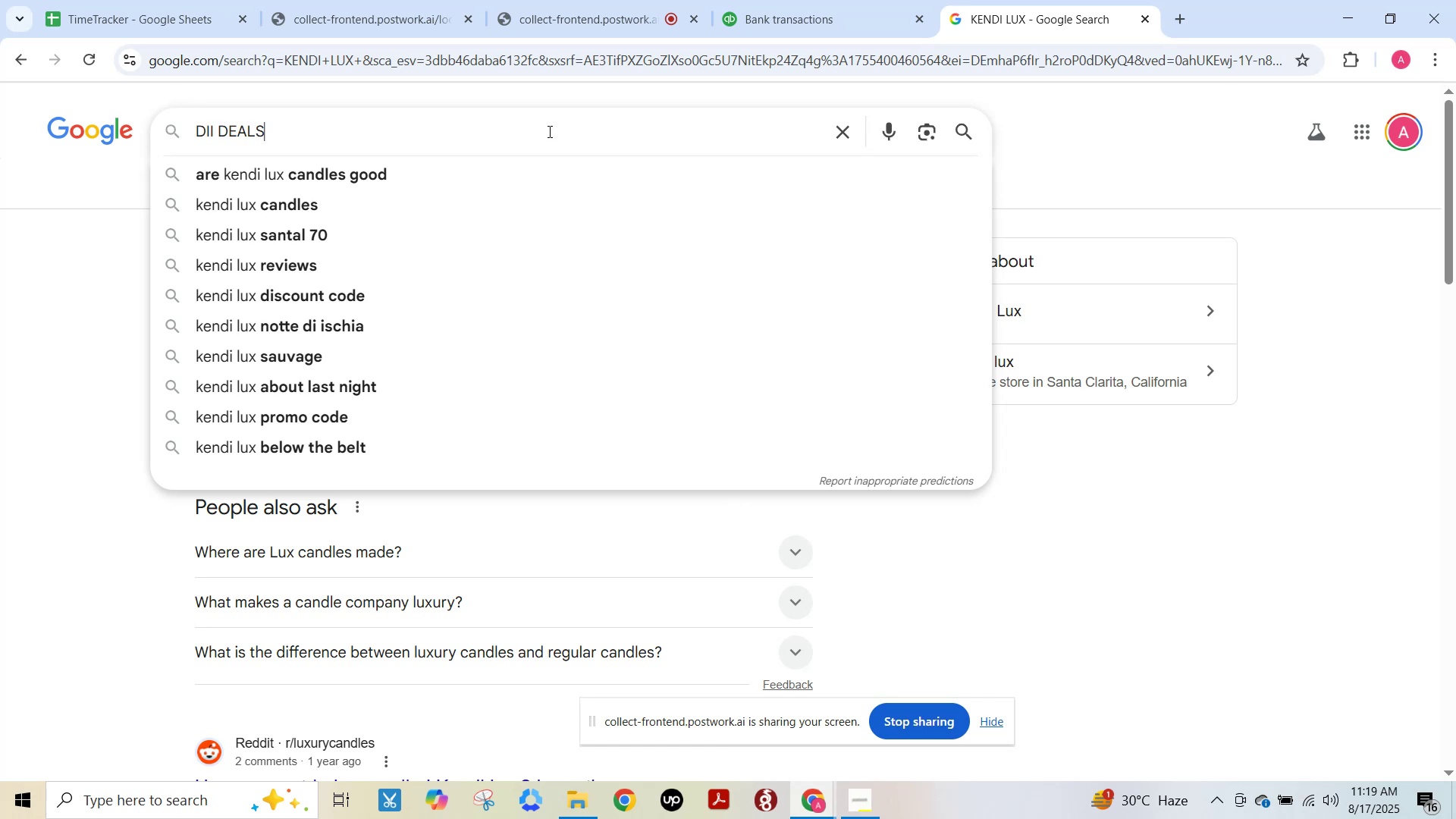 
key(NumpadEnter)
 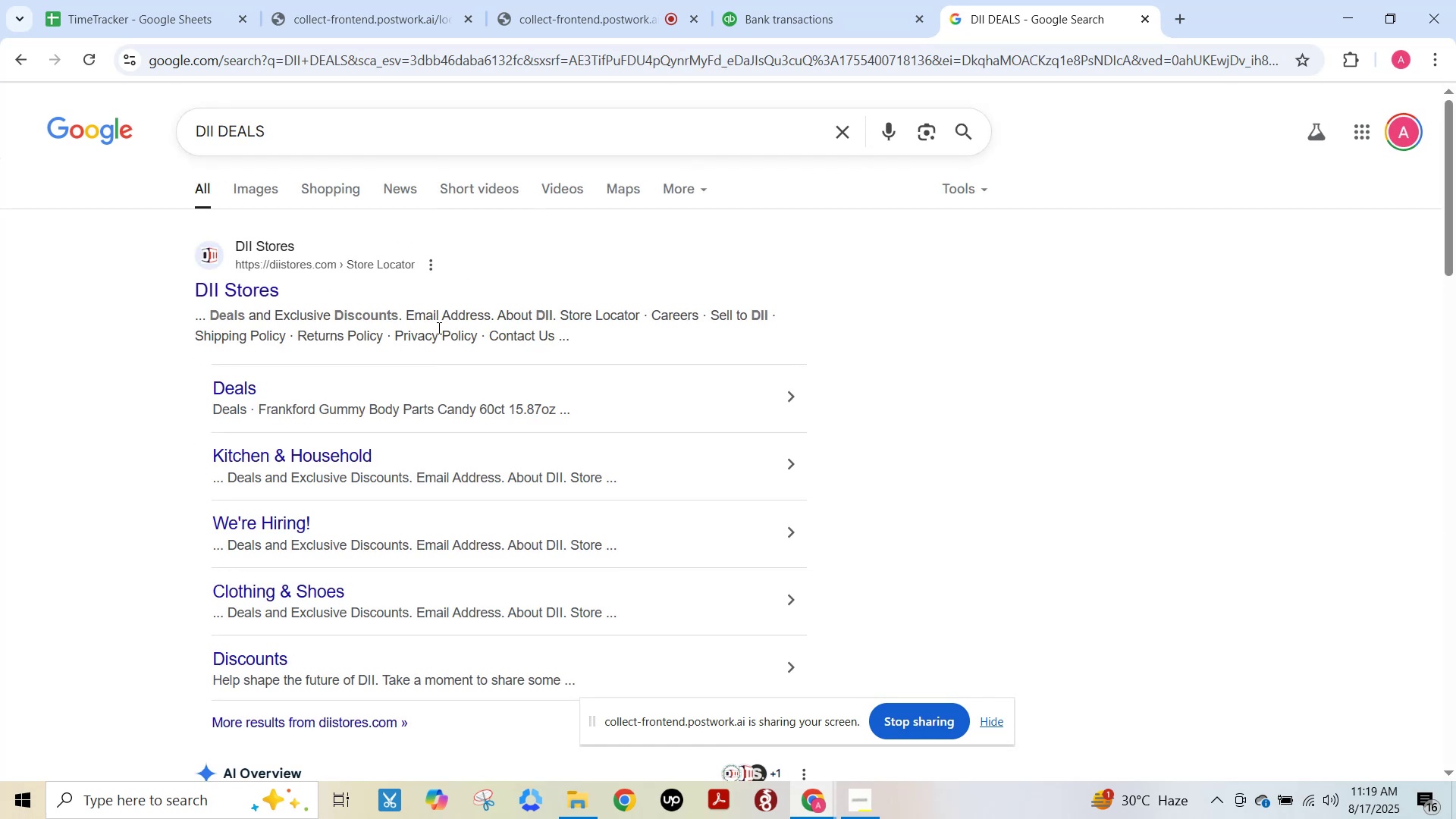 
wait(7.88)
 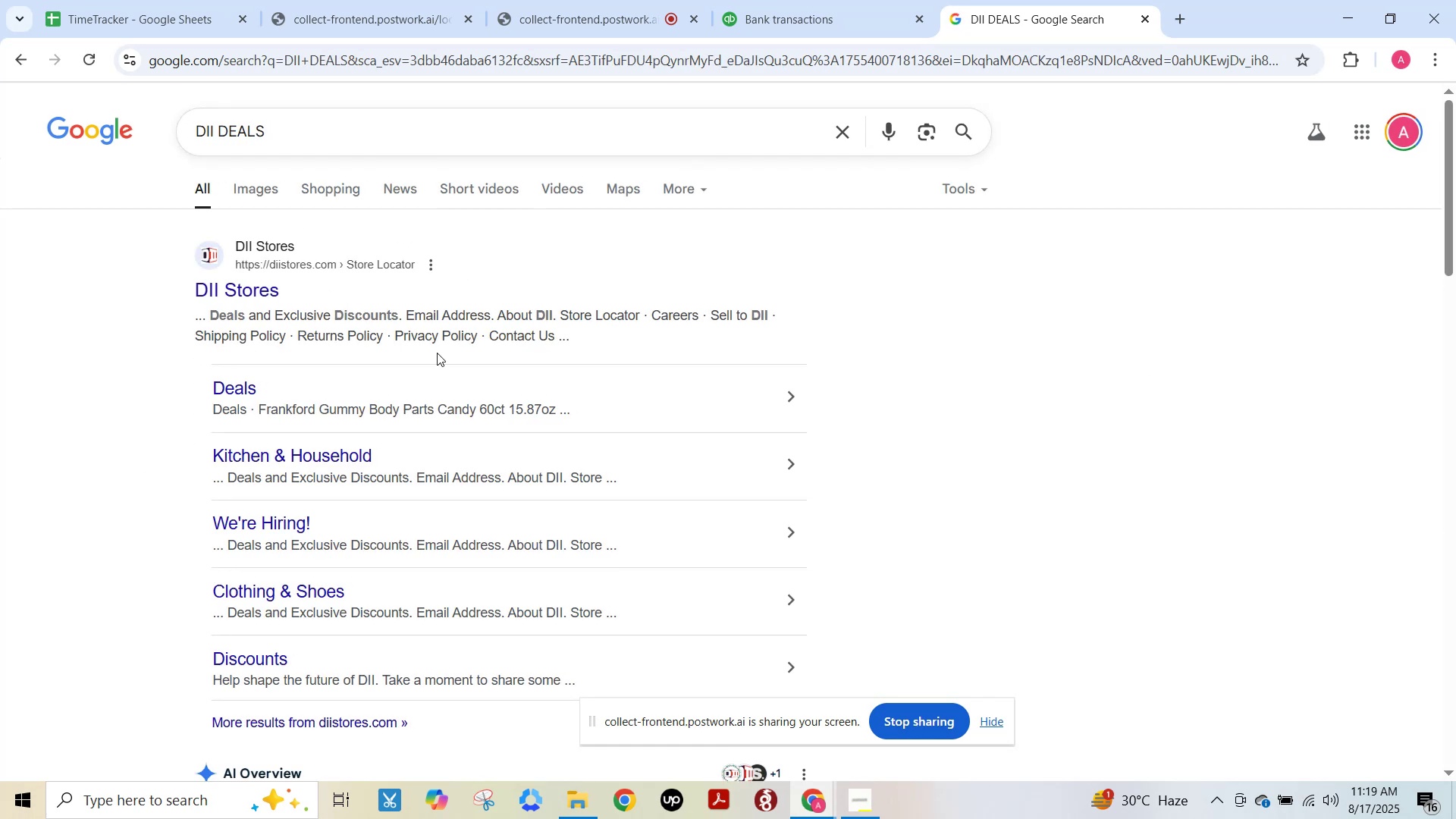 
scroll: coordinate [537, 423], scroll_direction: down, amount: 3.0
 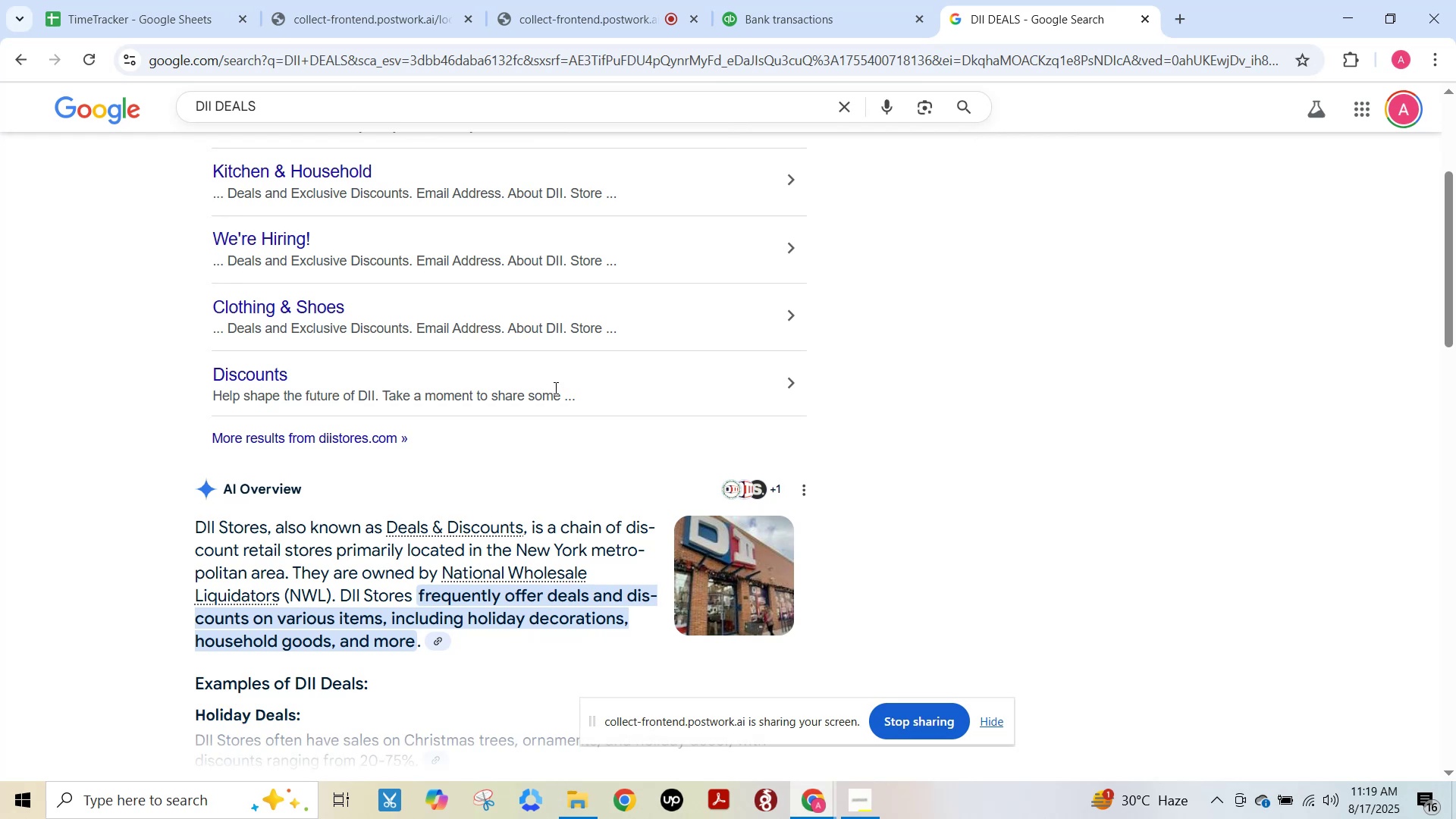 
wait(6.54)
 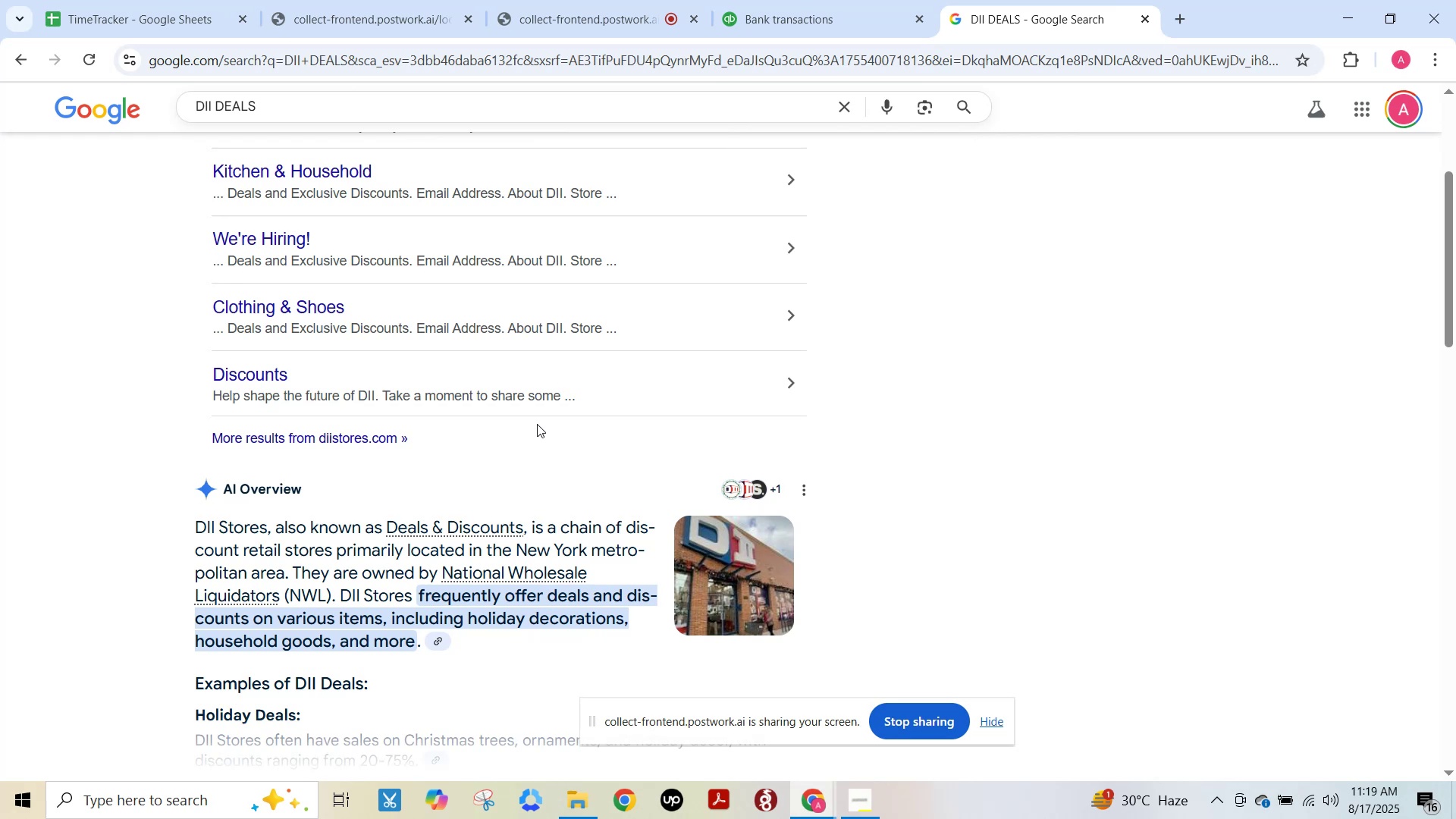 
left_click([794, 5])
 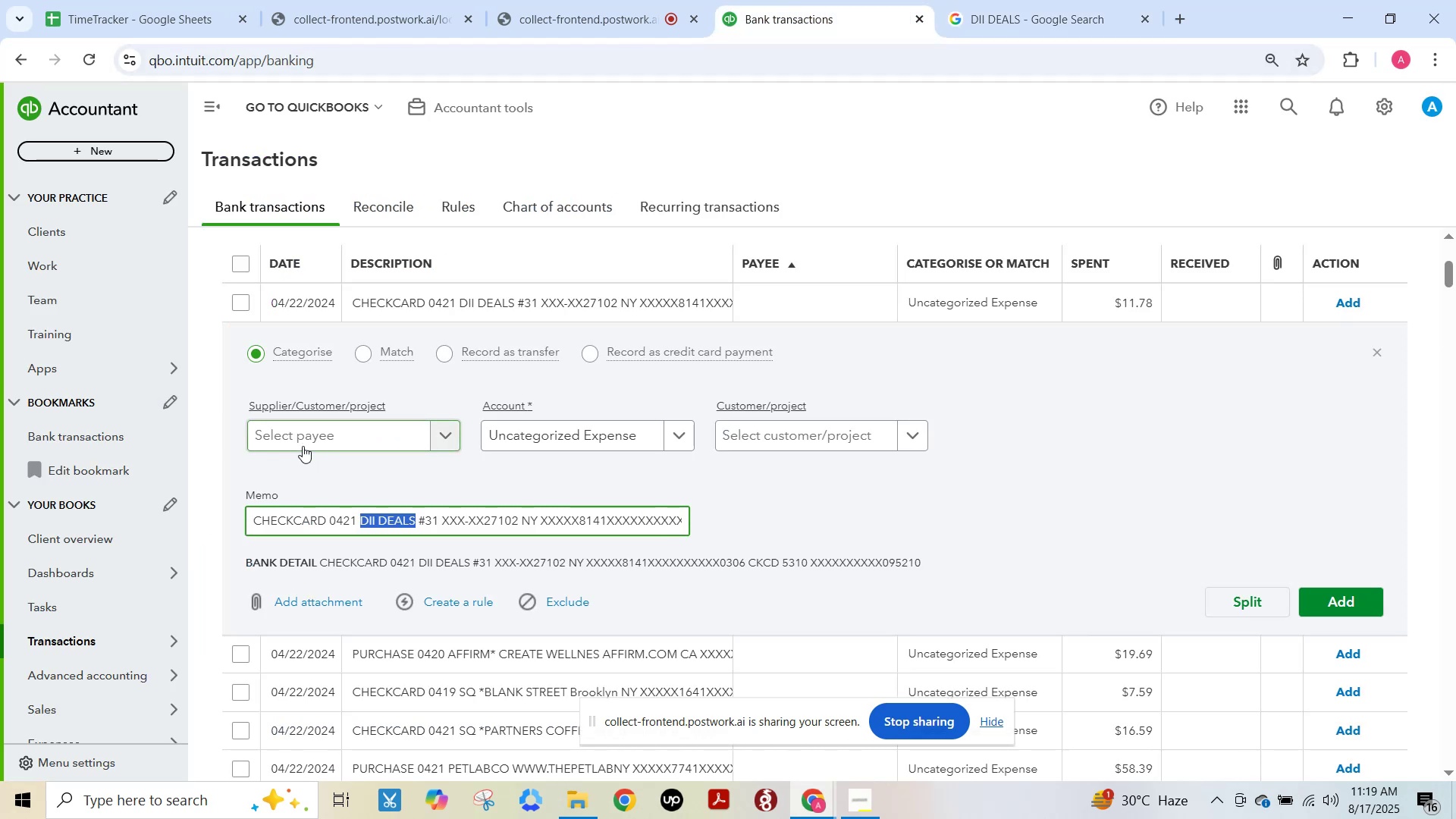 
left_click([305, 438])
 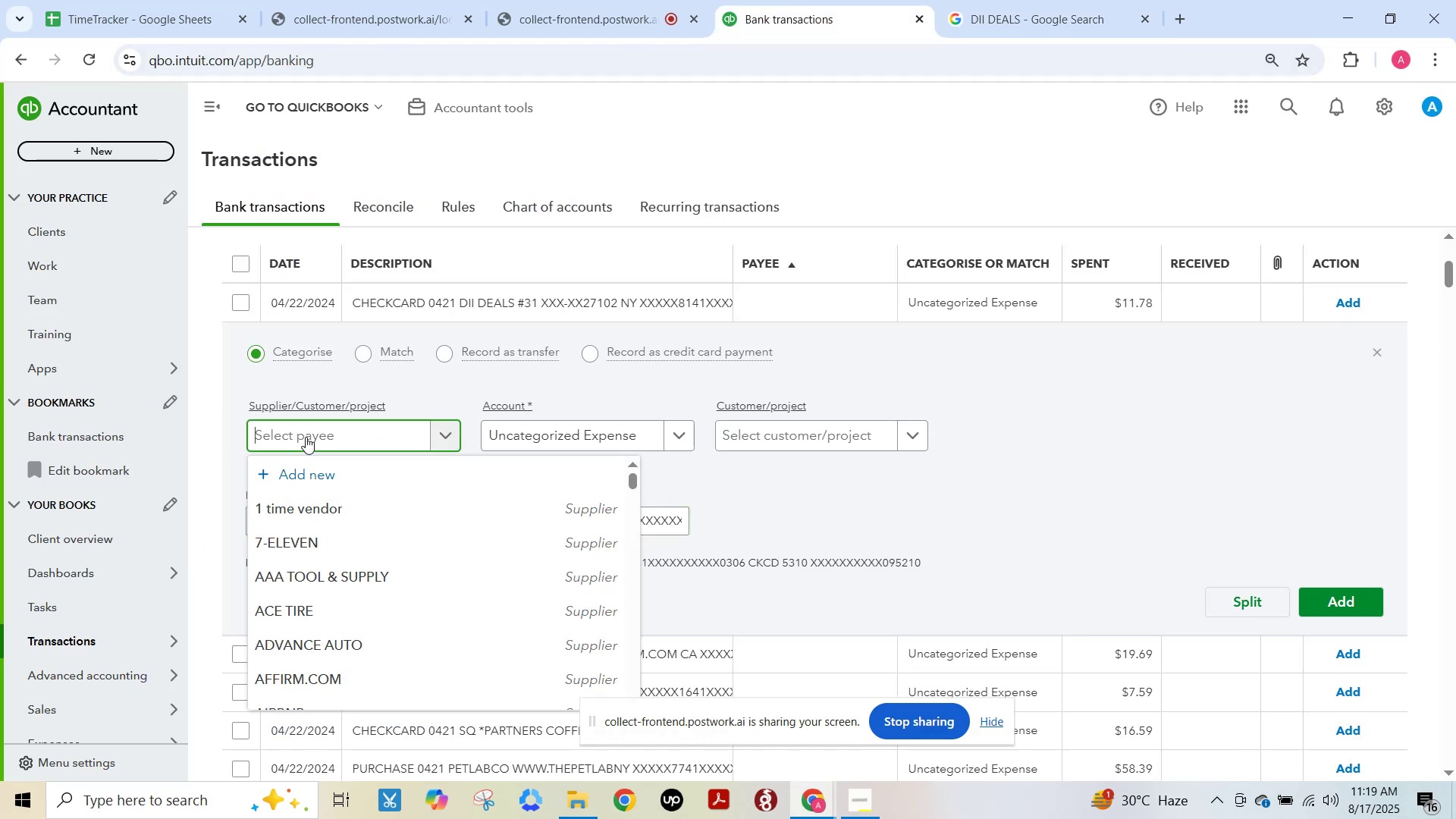 
key(Control+V)
 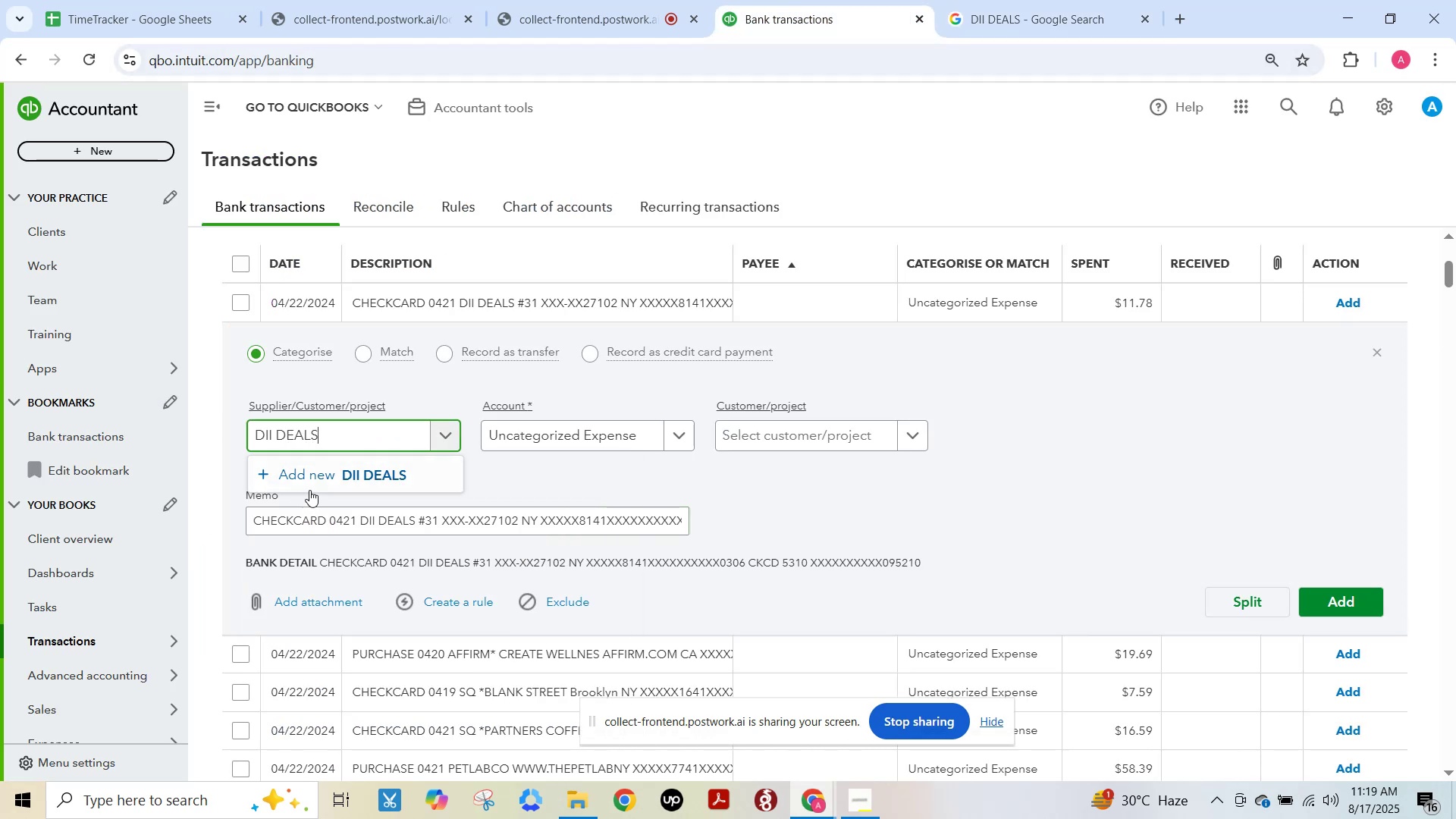 
left_click([320, 481])
 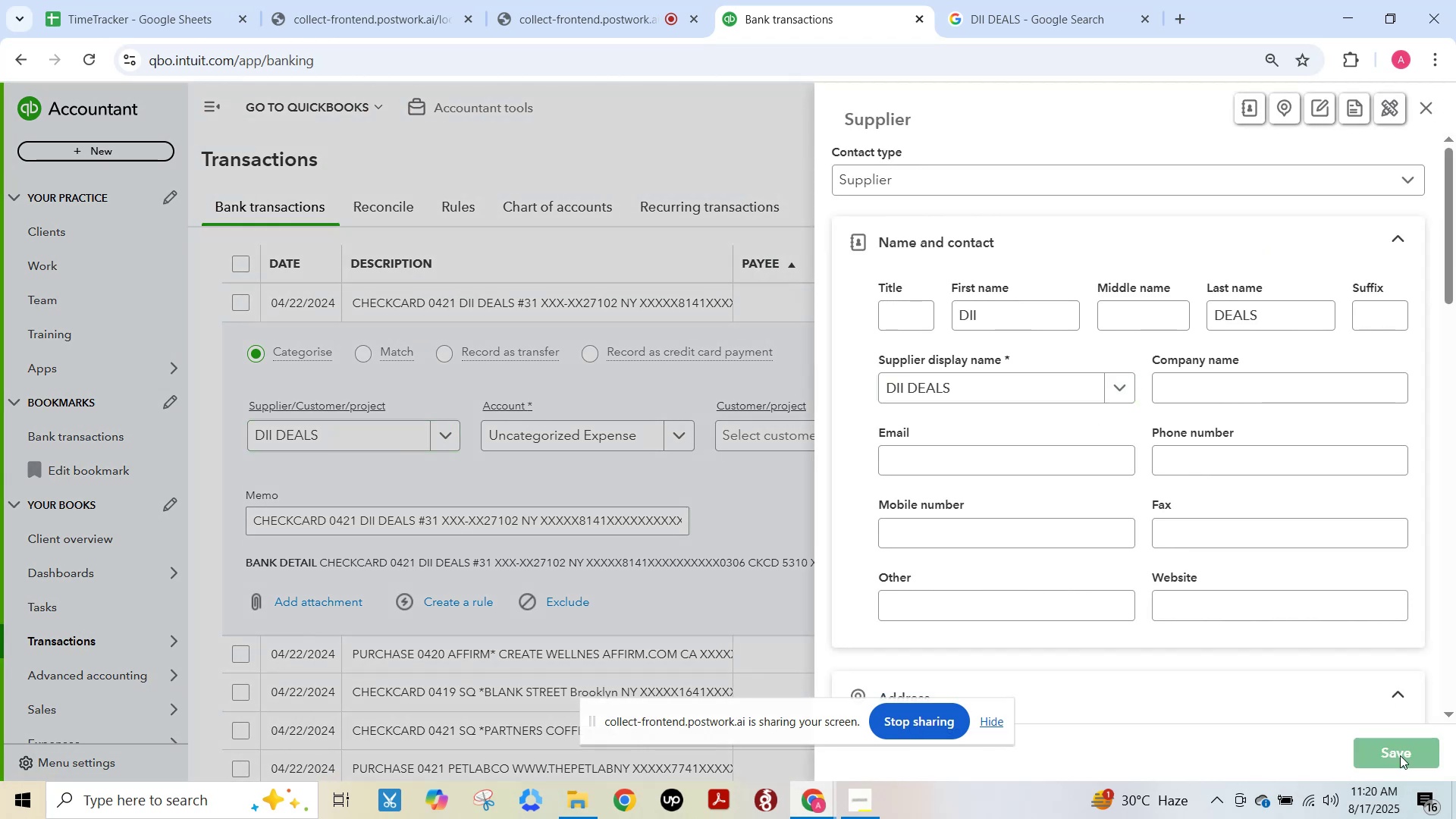 
left_click([588, 436])
 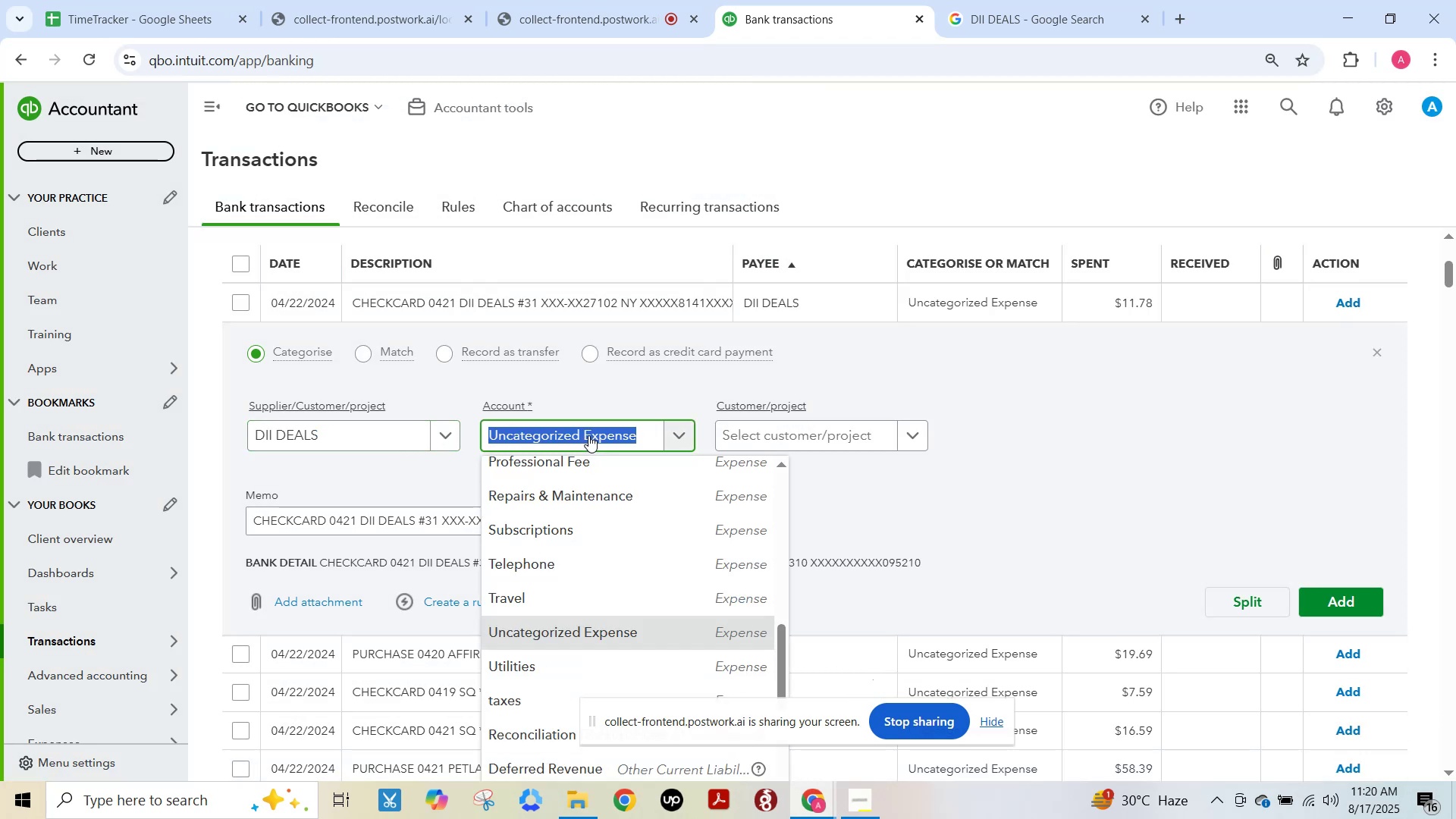 
type(craw)
 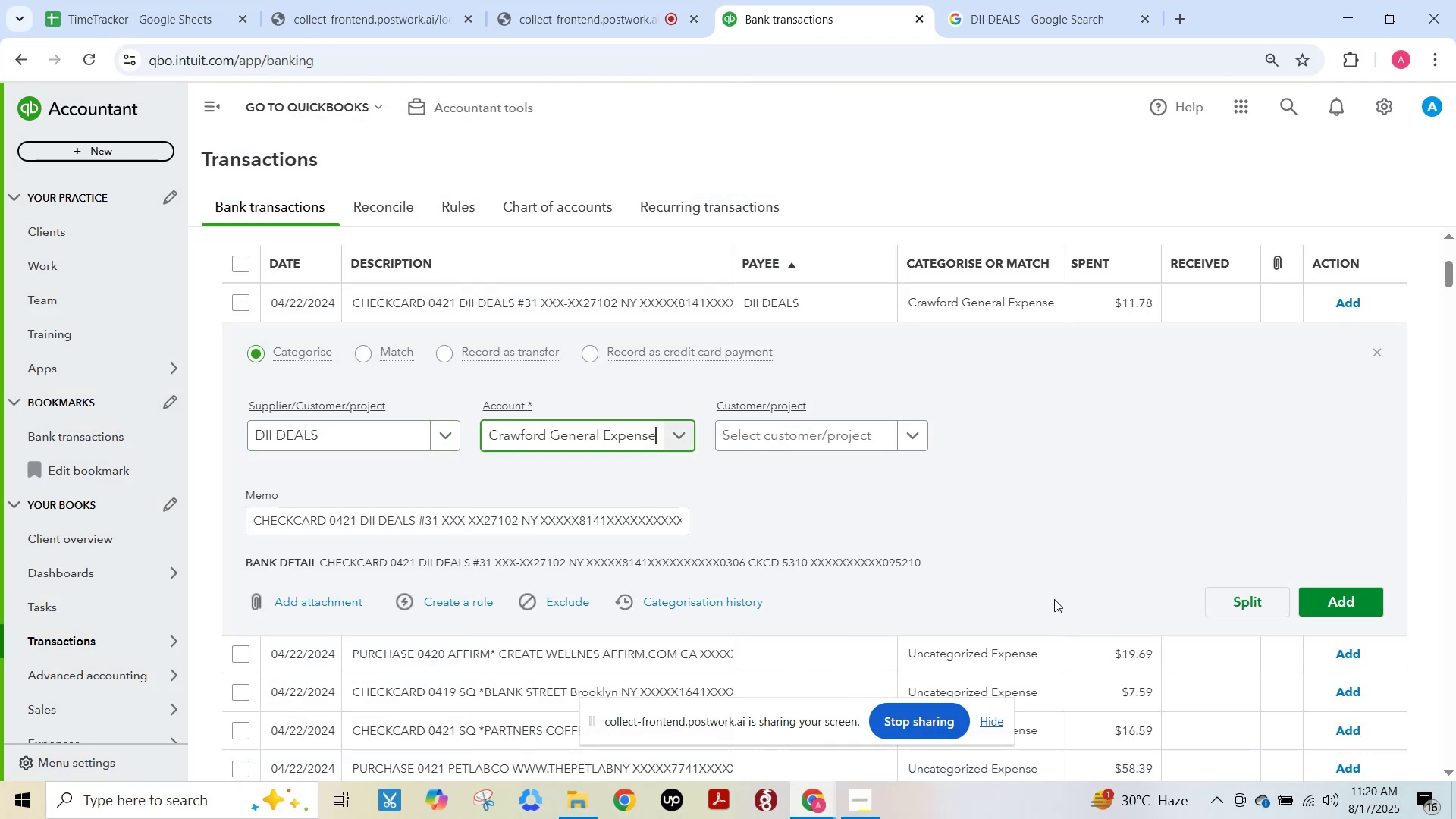 
left_click([1323, 603])
 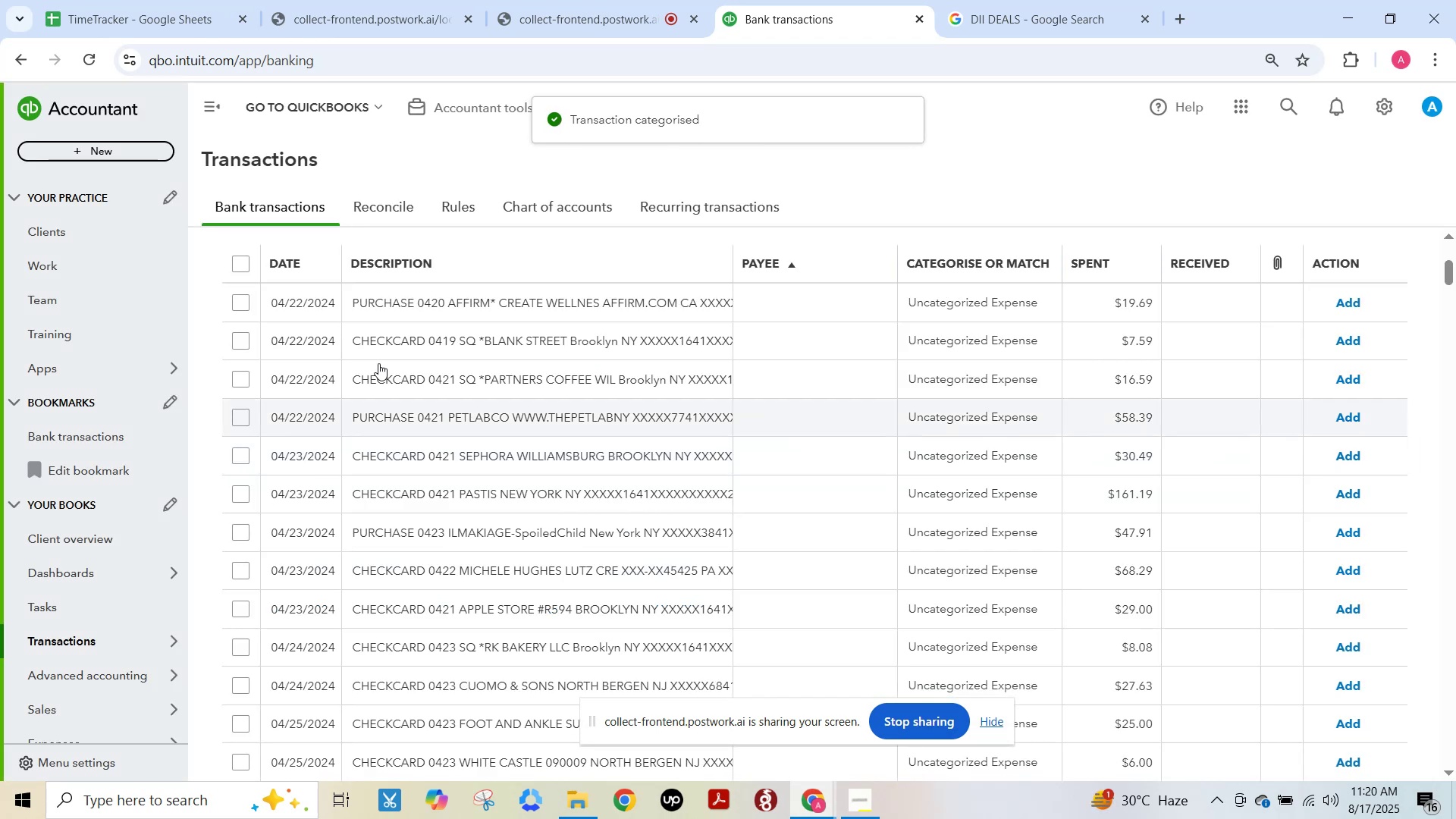 
left_click([488, 305])
 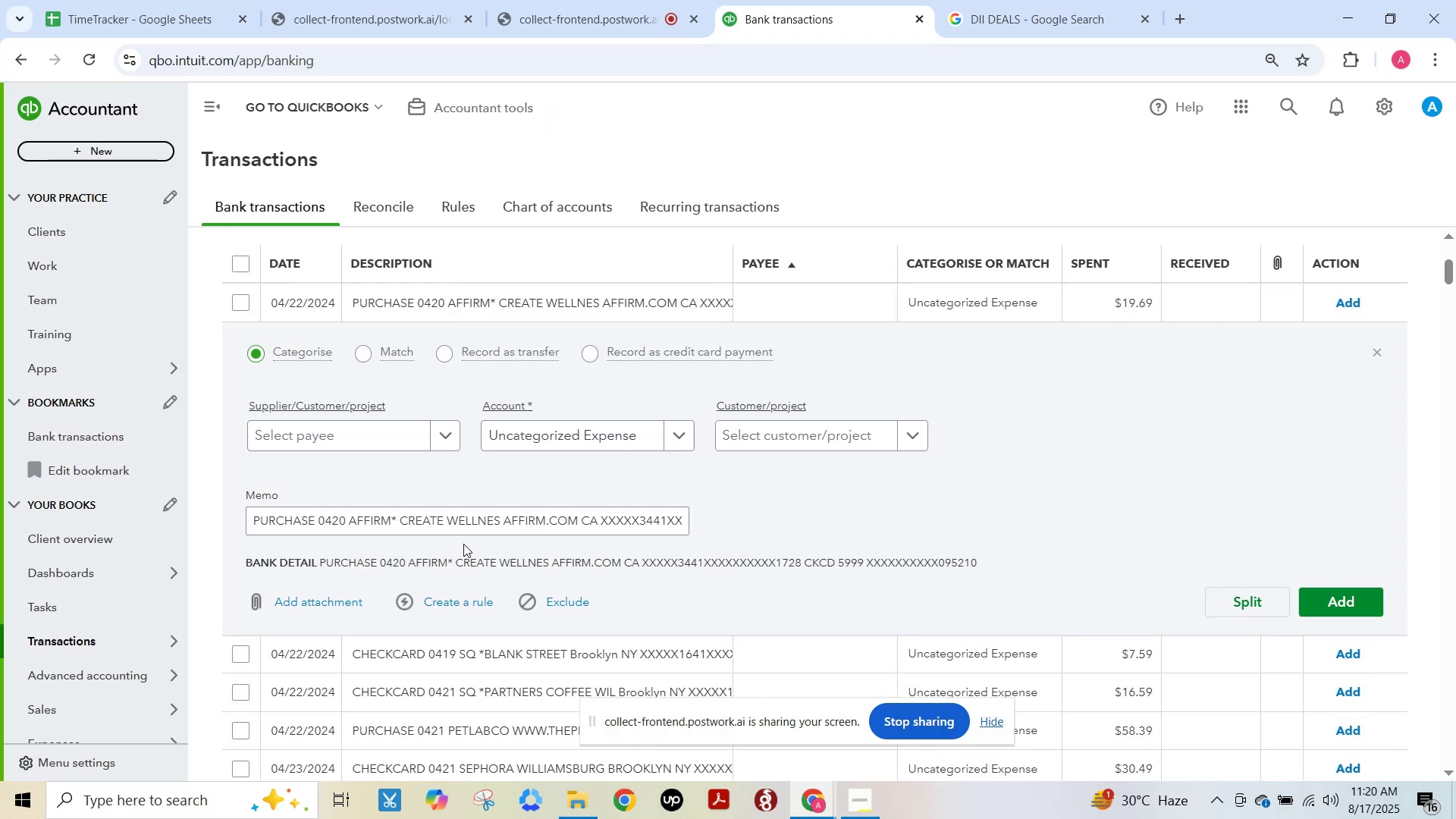 
wait(6.97)
 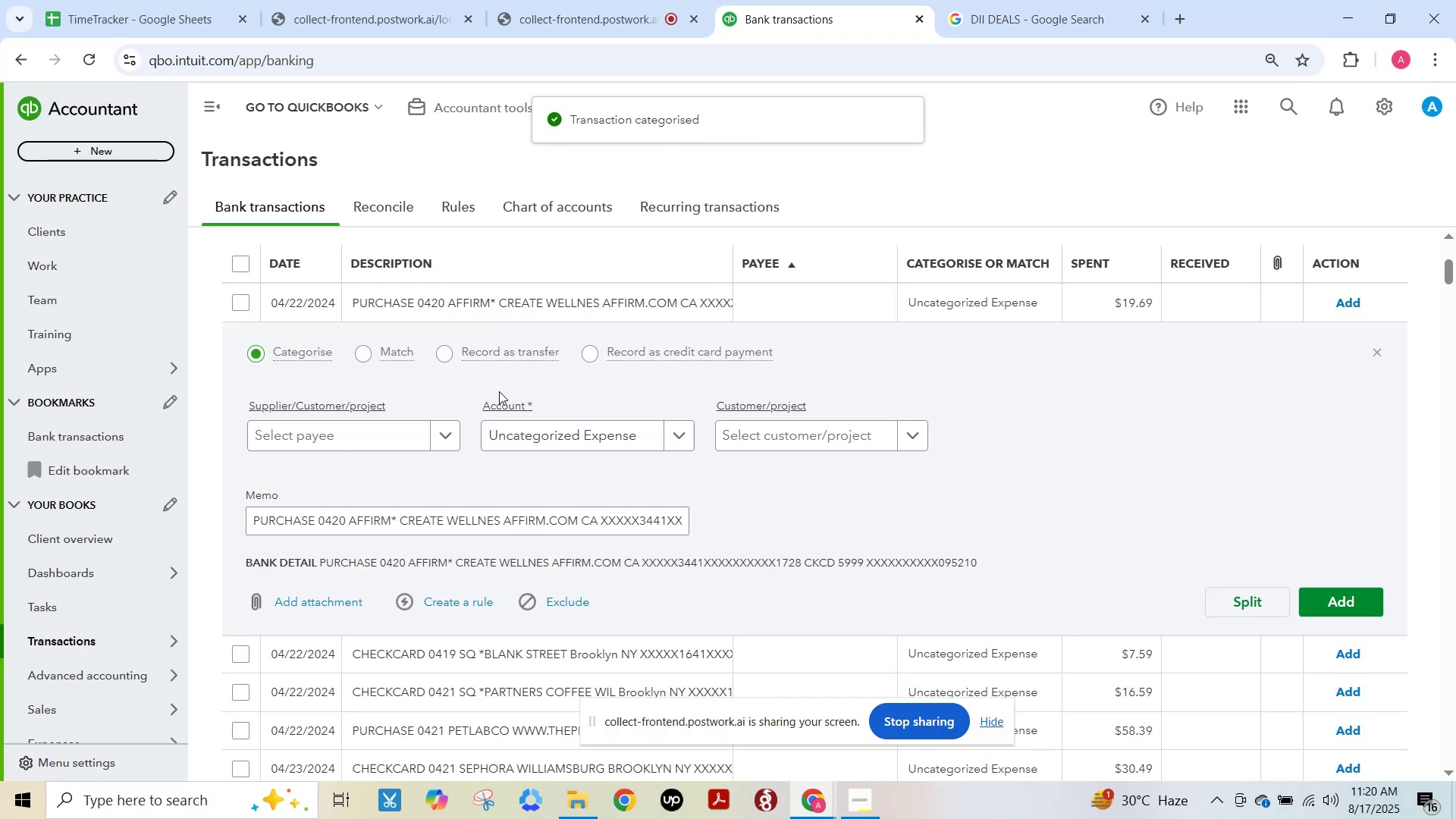 
left_click_drag(start_coordinate=[399, 519], to_coordinate=[578, 523])
 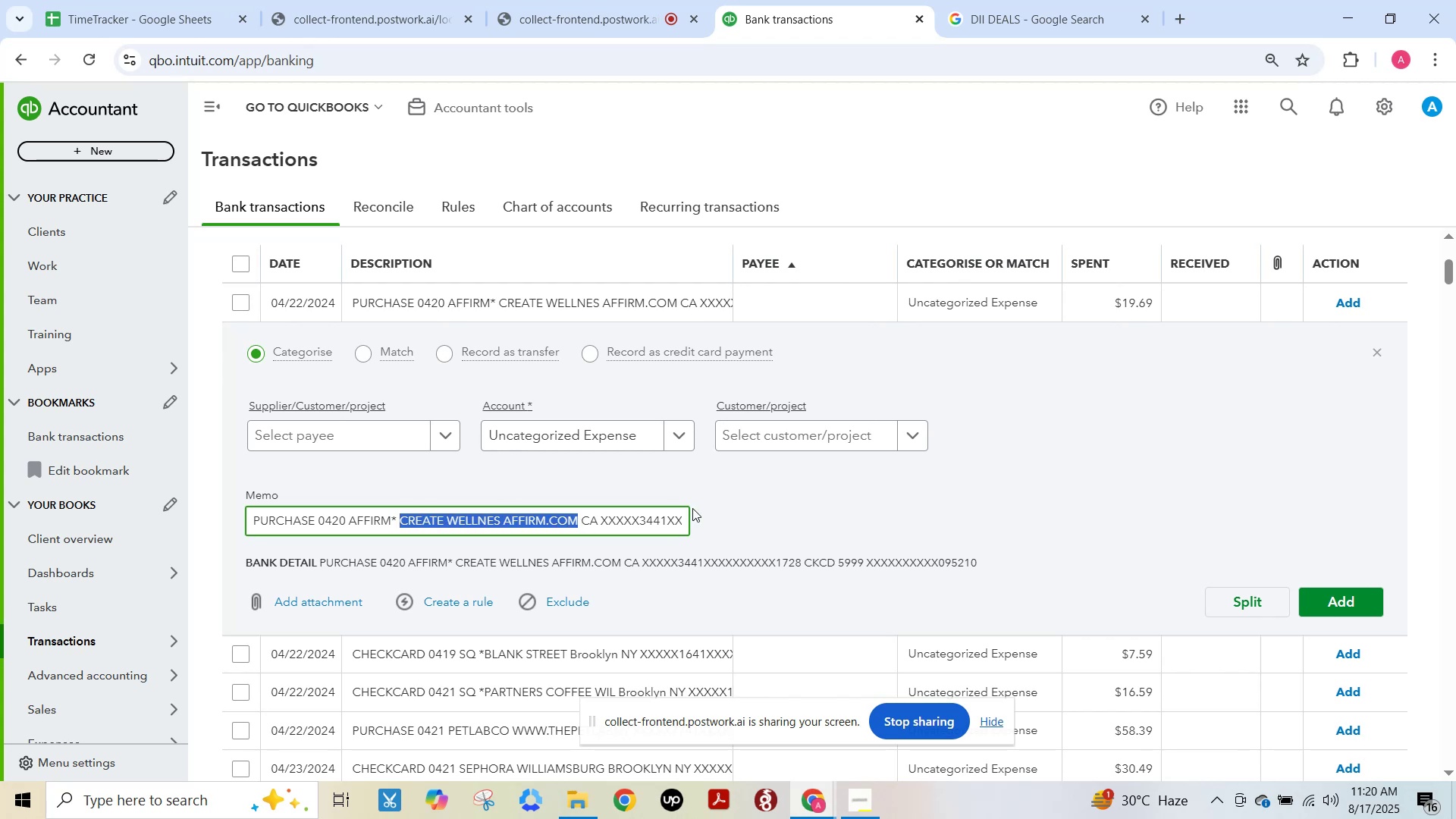 
key(Control+C)
 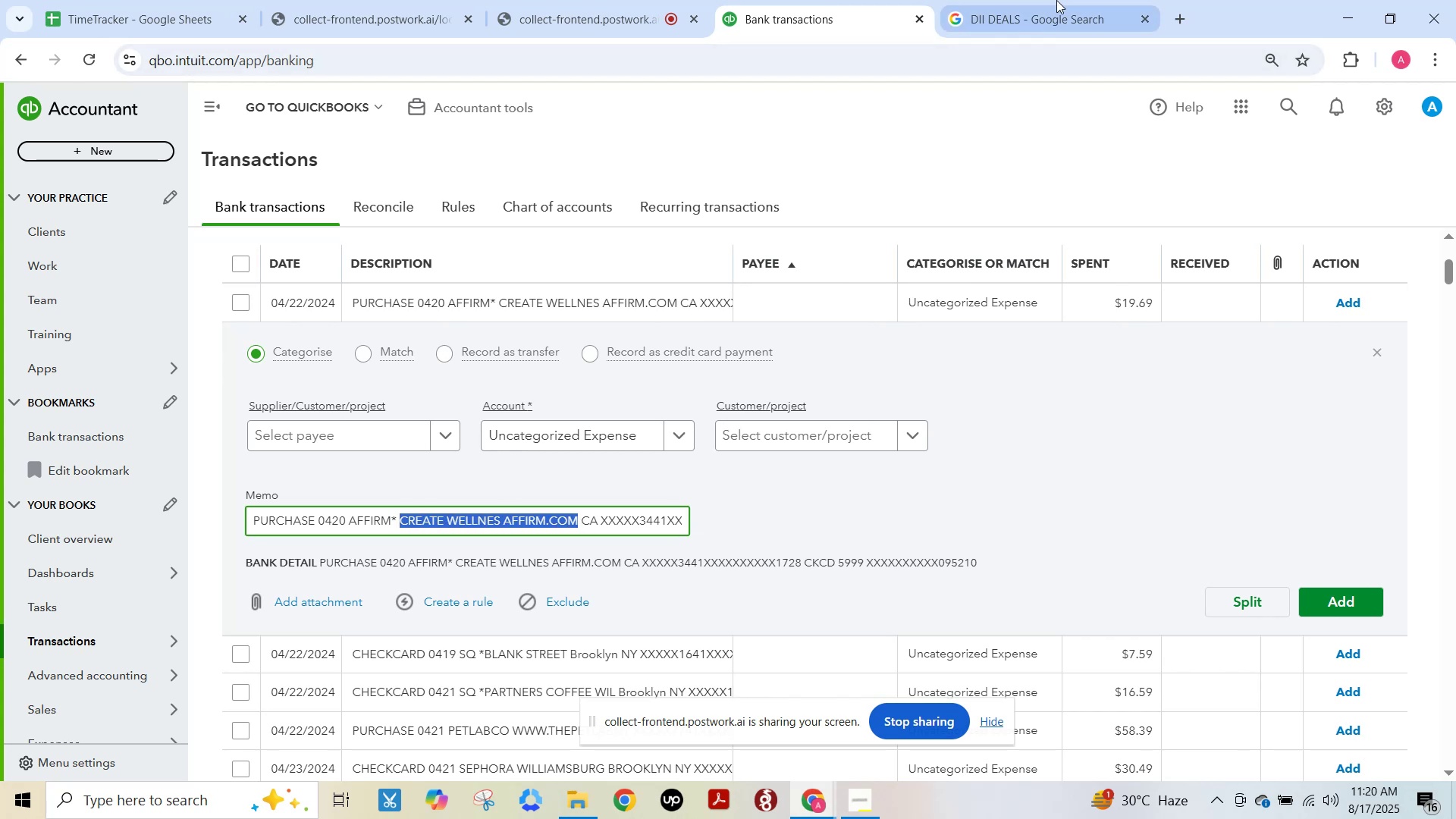 
left_click([1059, 0])
 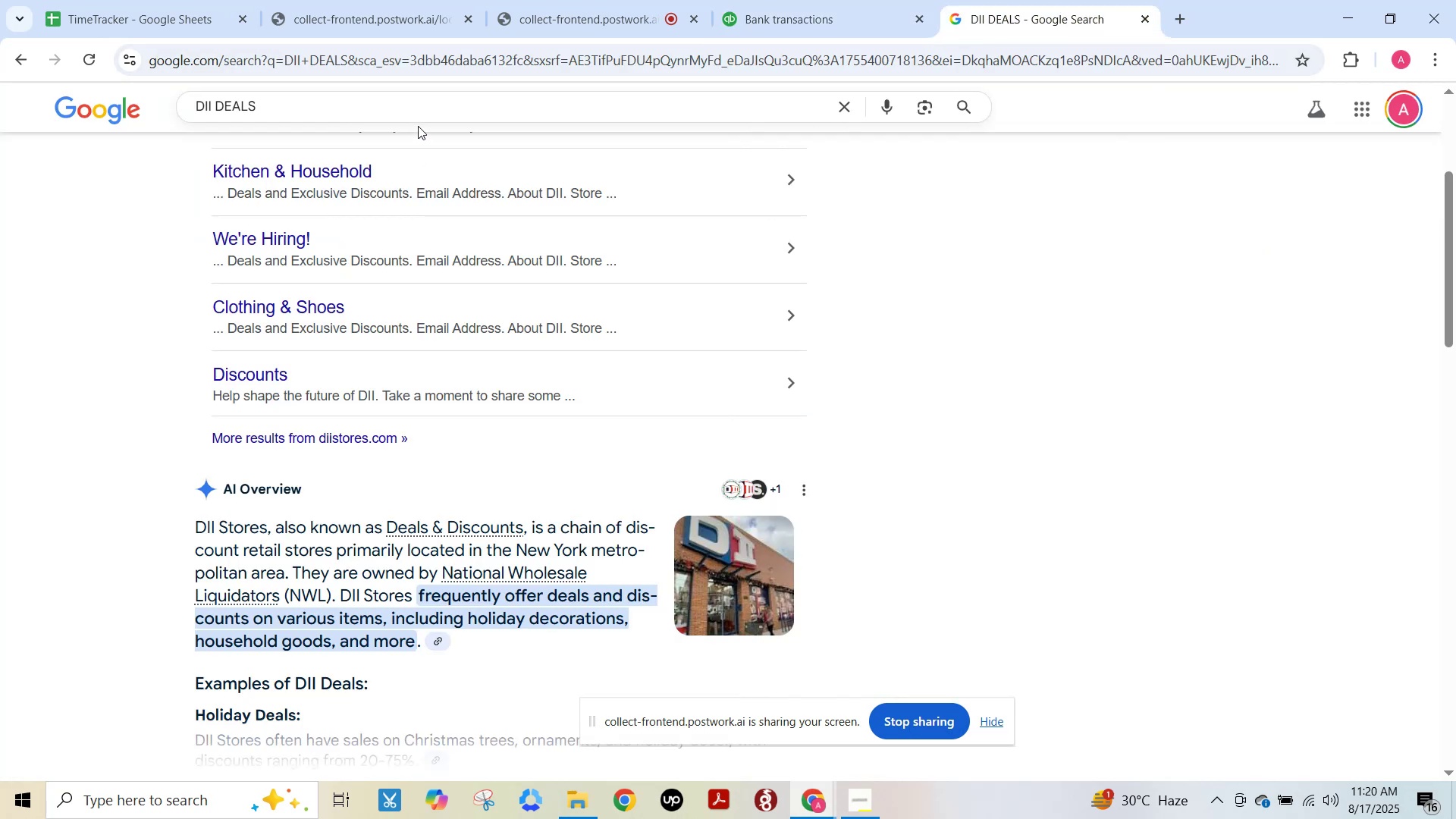 
left_click([418, 116])
 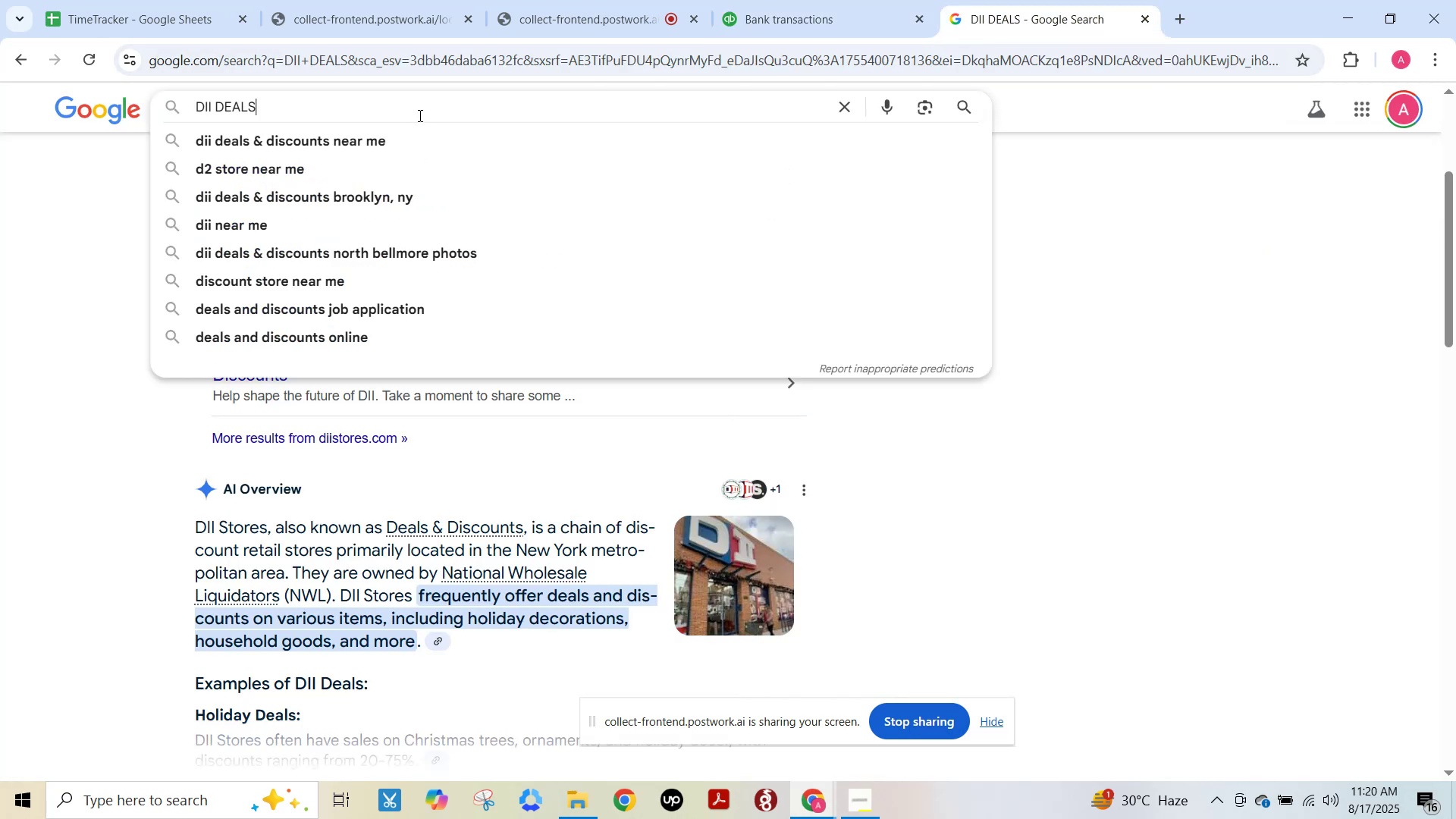 
key(Control+ControlLeft)
 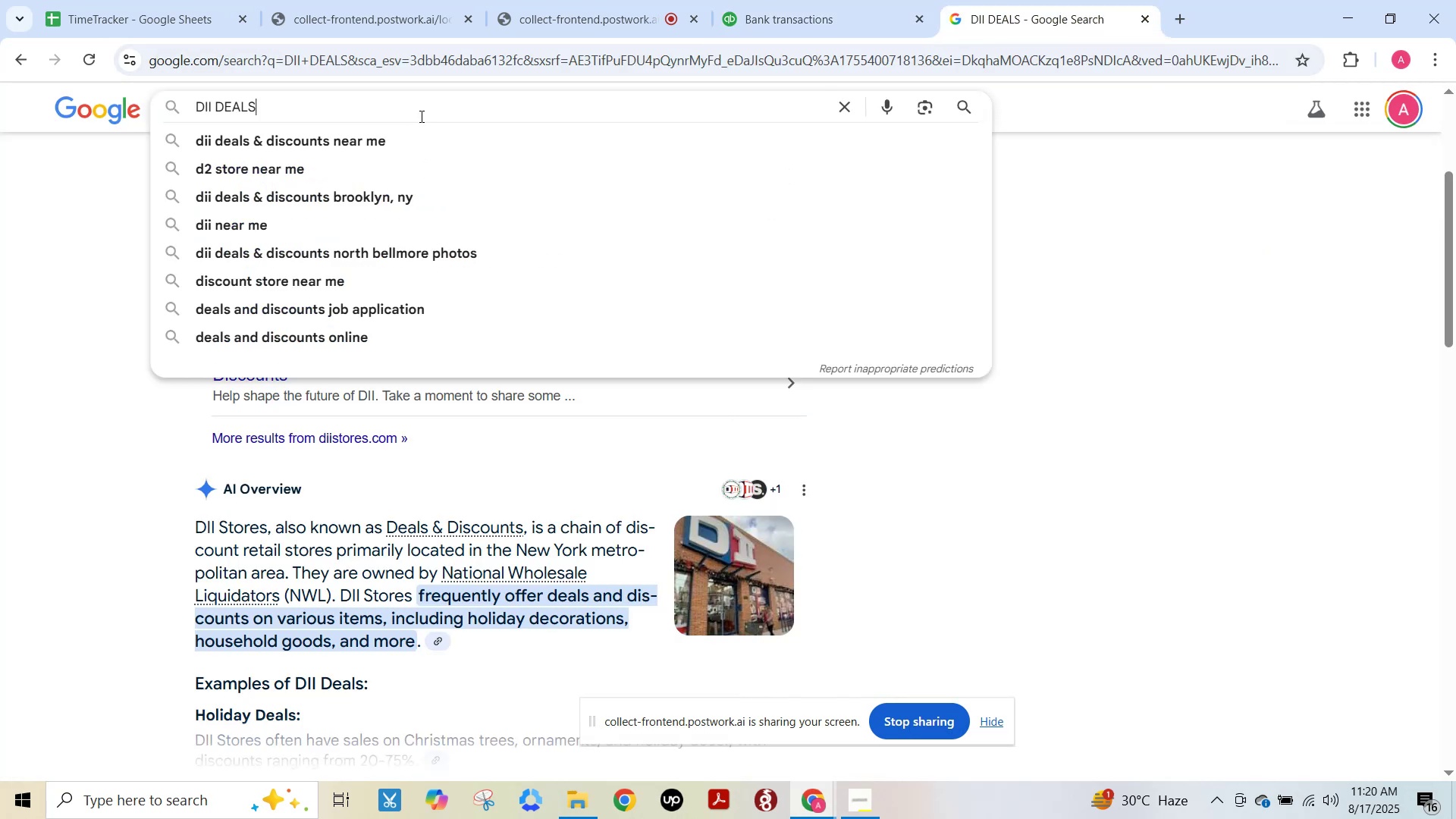 
key(Control+A)
 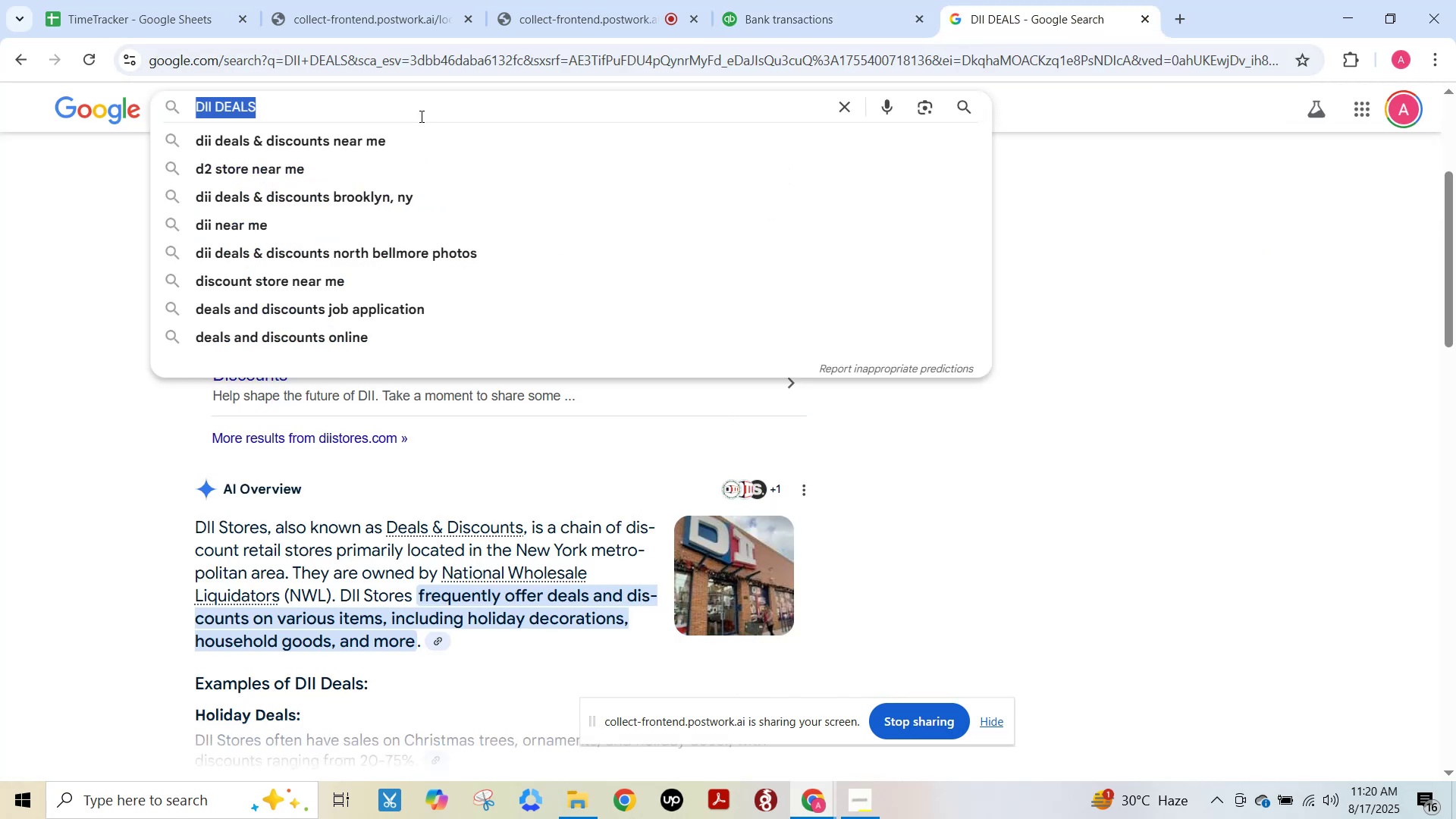 
key(Control+V)
 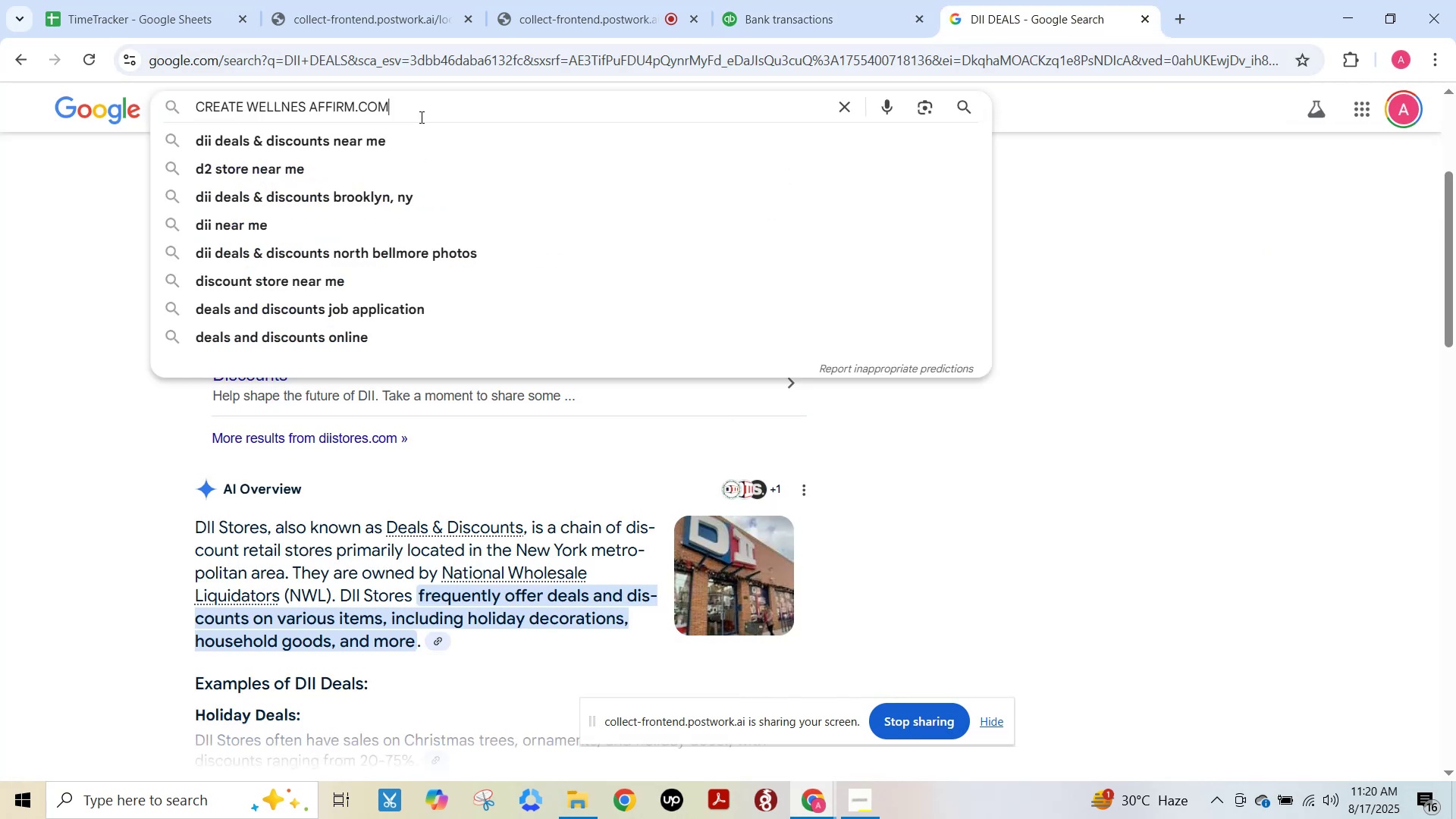 
key(NumpadEnter)
 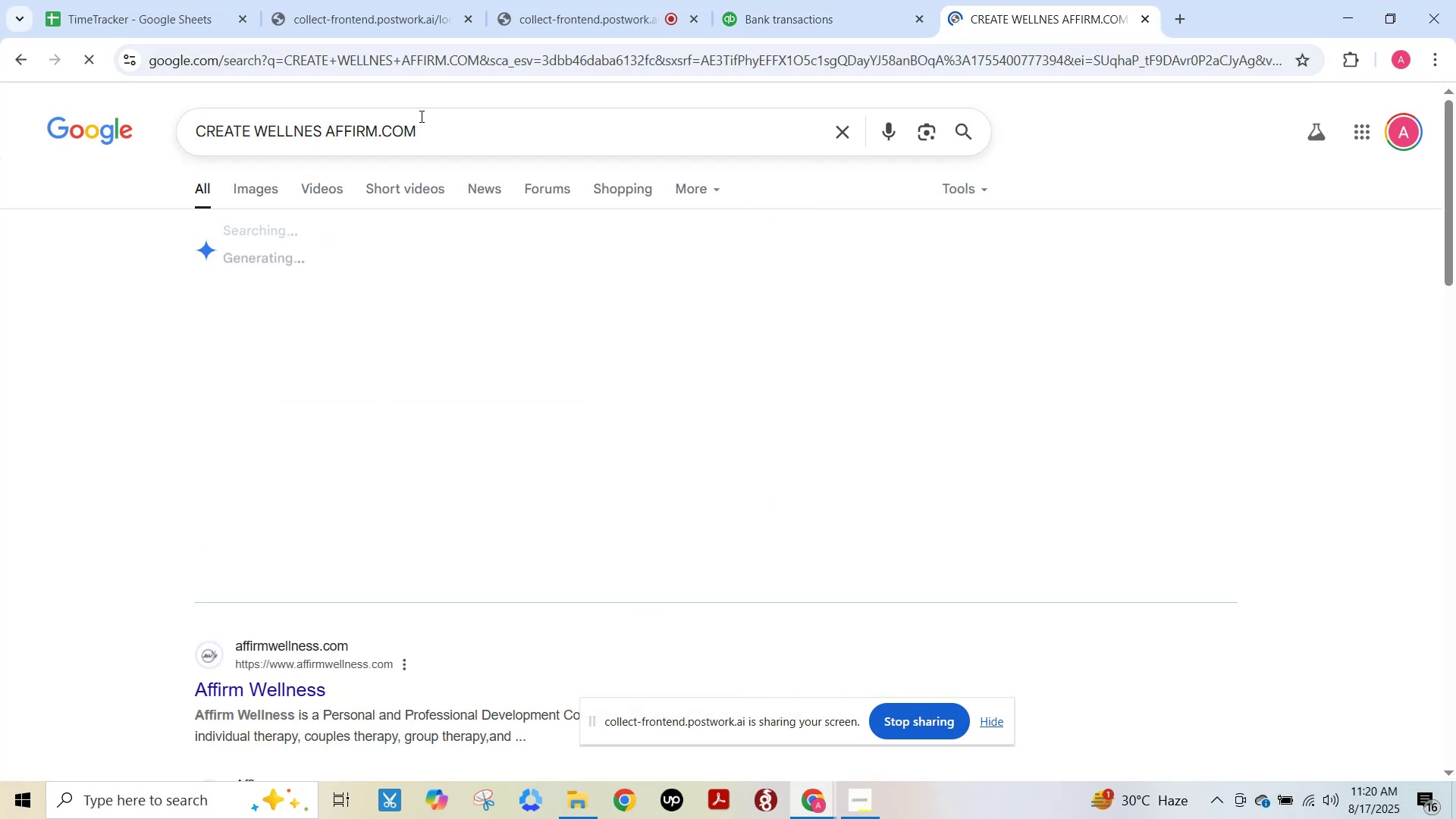 
left_click_drag(start_coordinate=[472, 143], to_coordinate=[578, 293])
 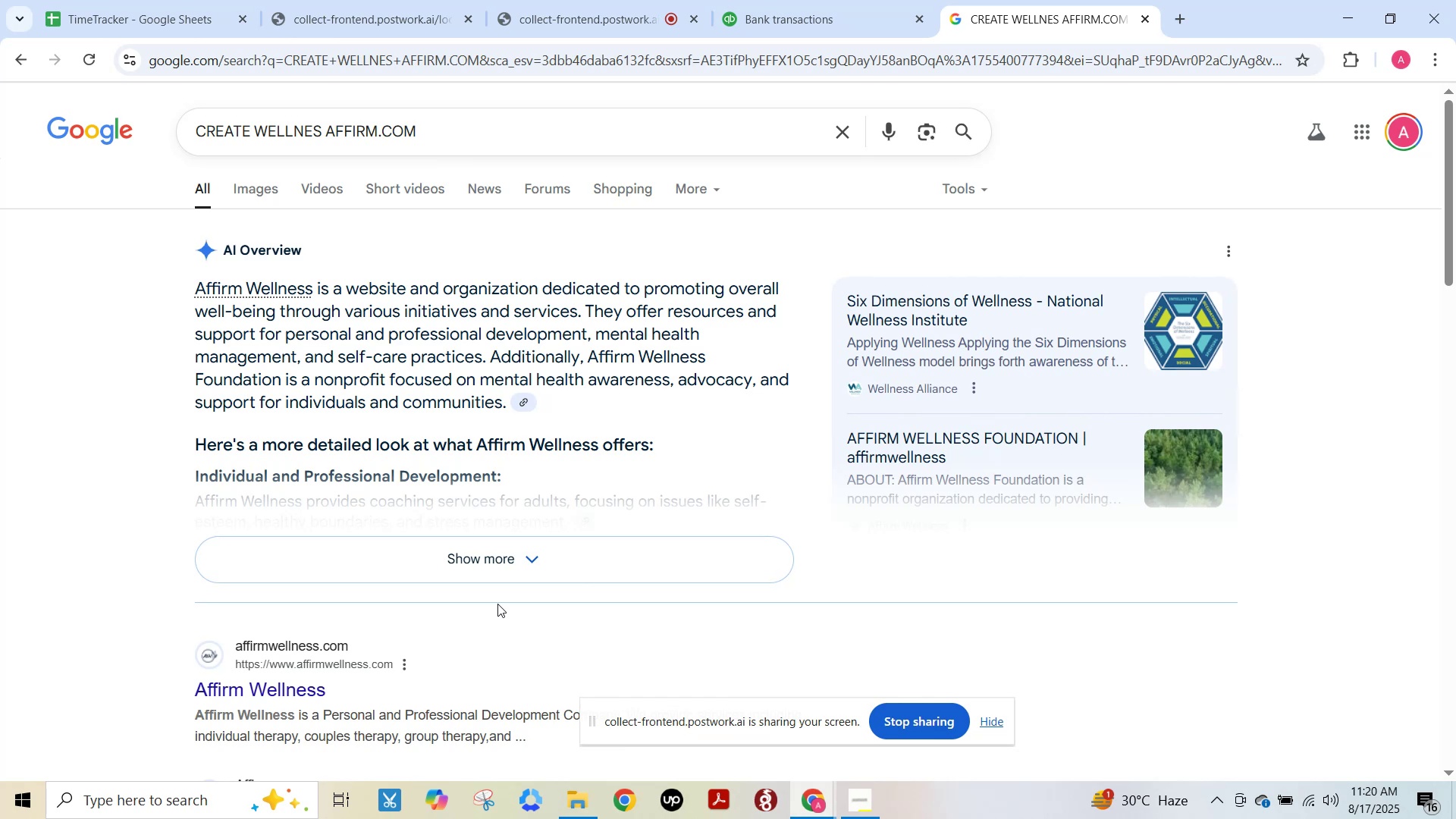 
wait(11.0)
 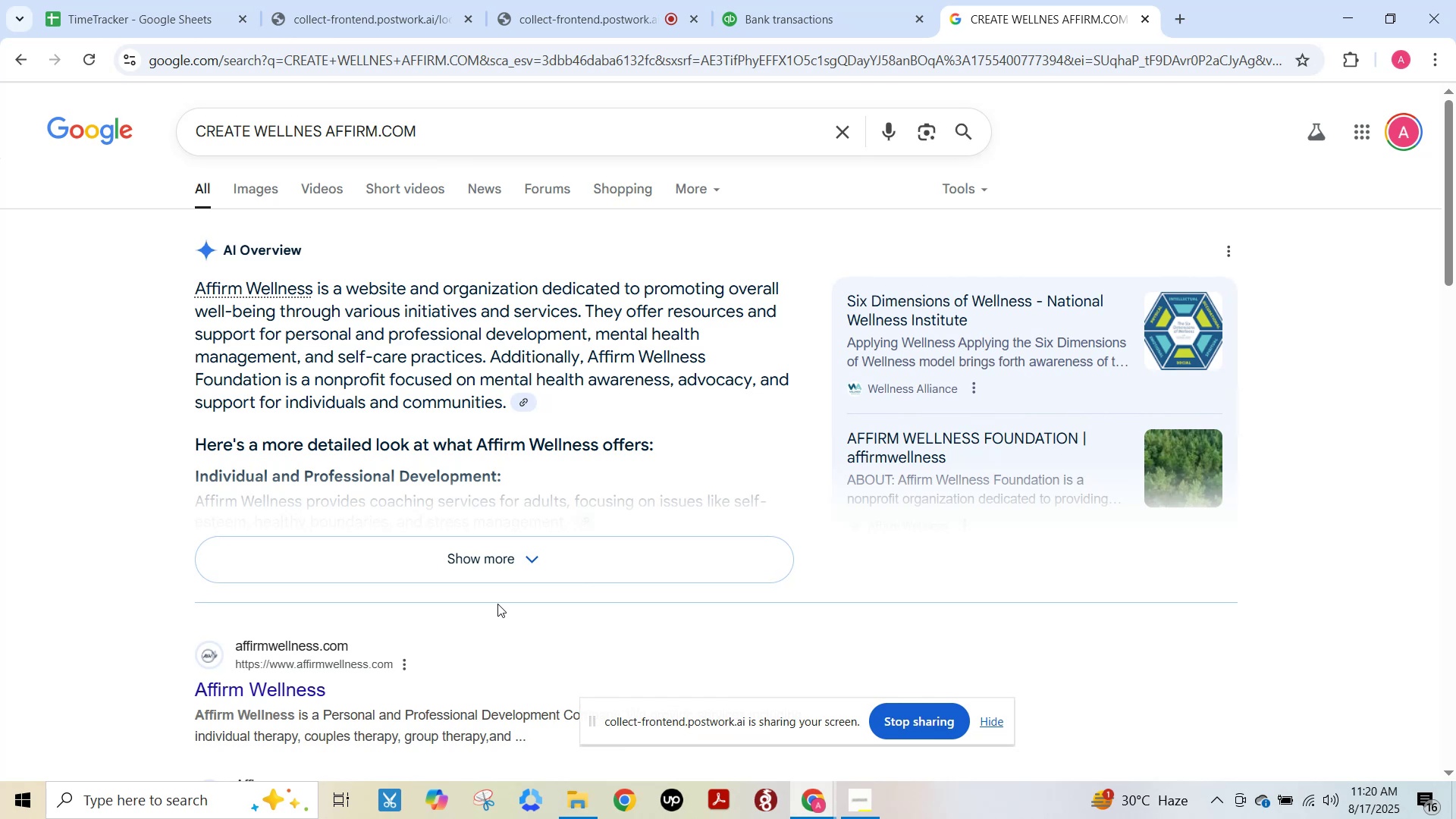 
scroll: coordinate [428, 420], scroll_direction: down, amount: 1.0
 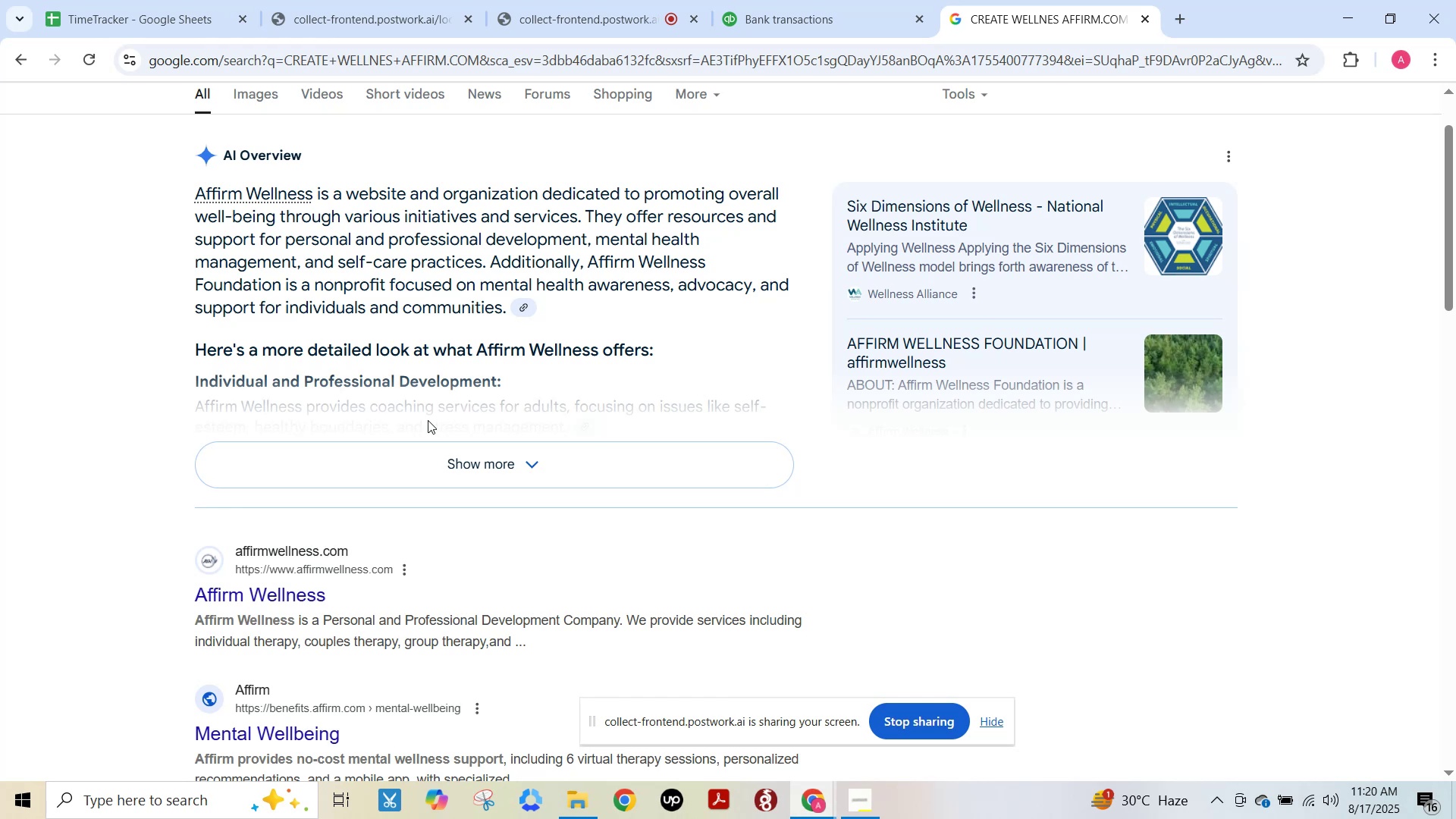 
scroll: coordinate [428, 420], scroll_direction: up, amount: 1.0
 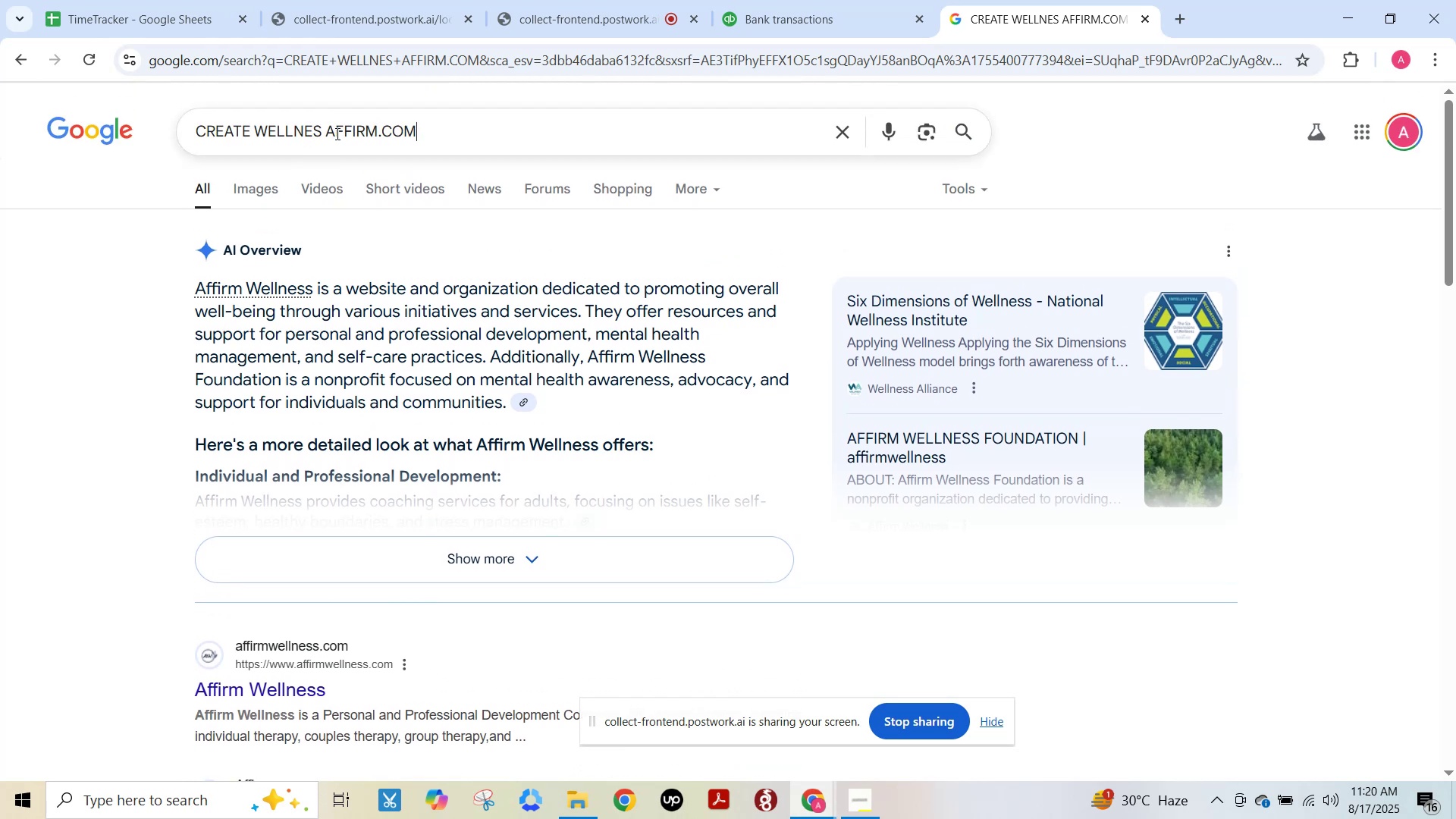 
double_click([344, 135])
 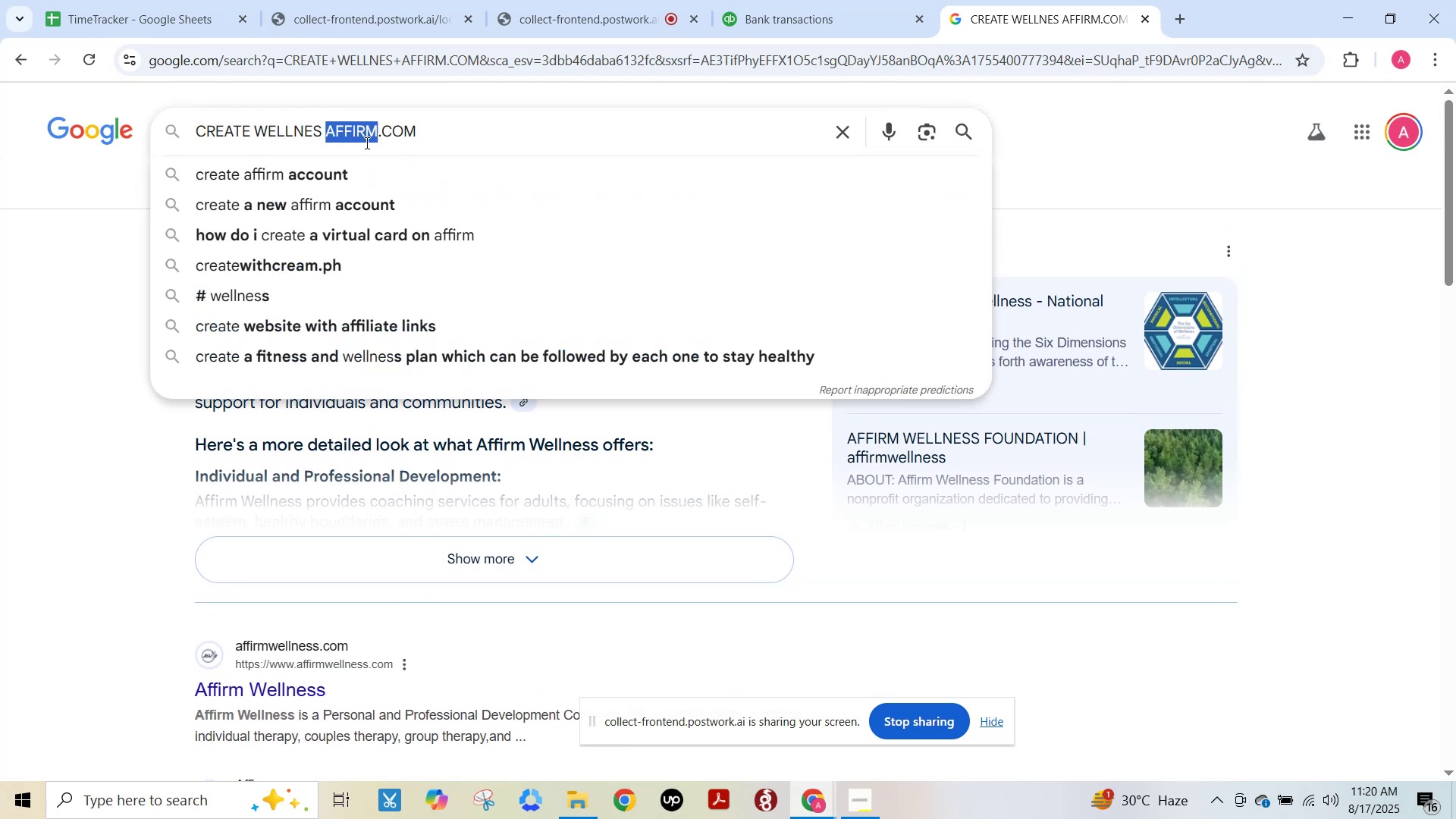 
key(Control+C)
 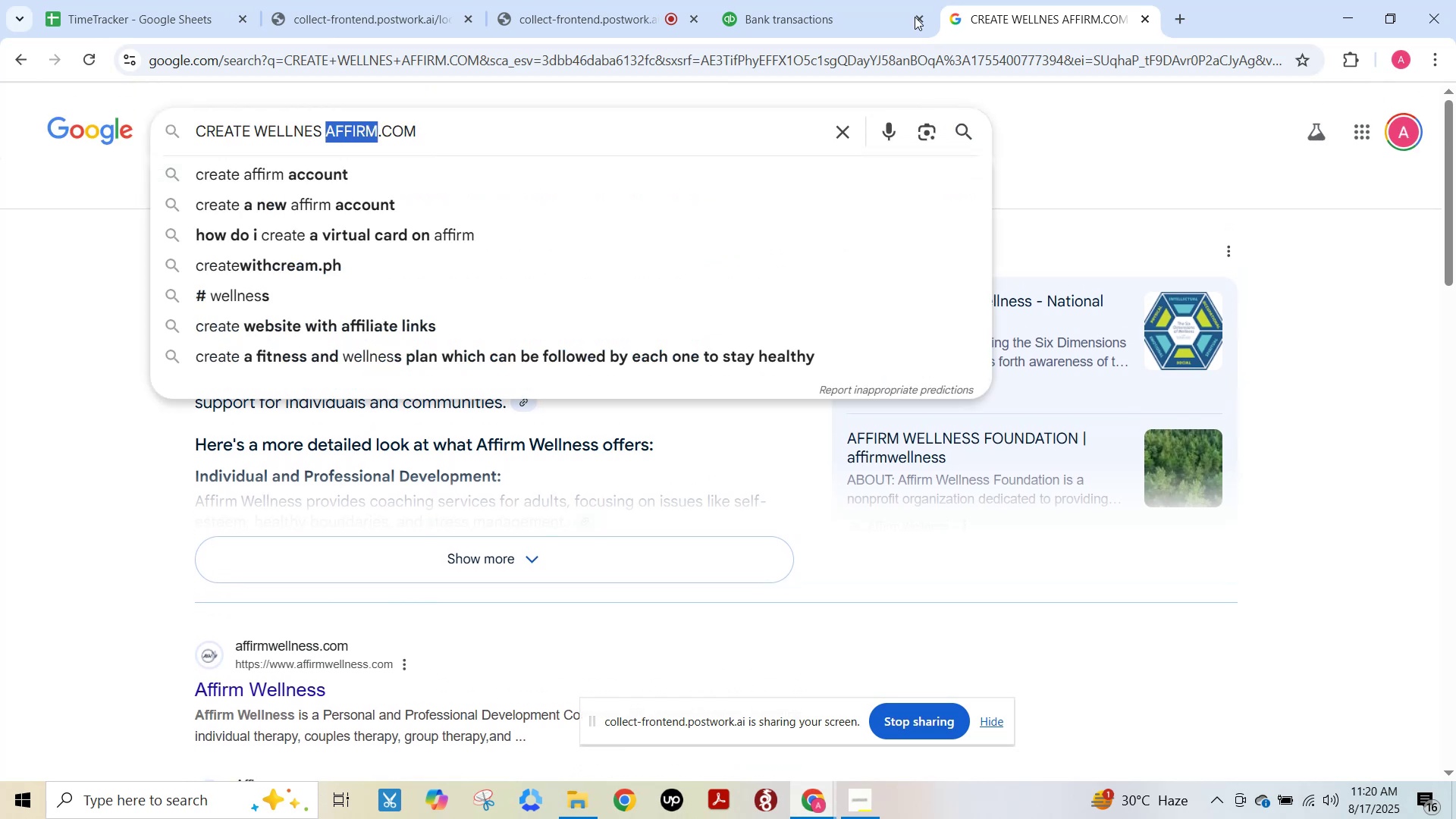 
left_click([866, 0])
 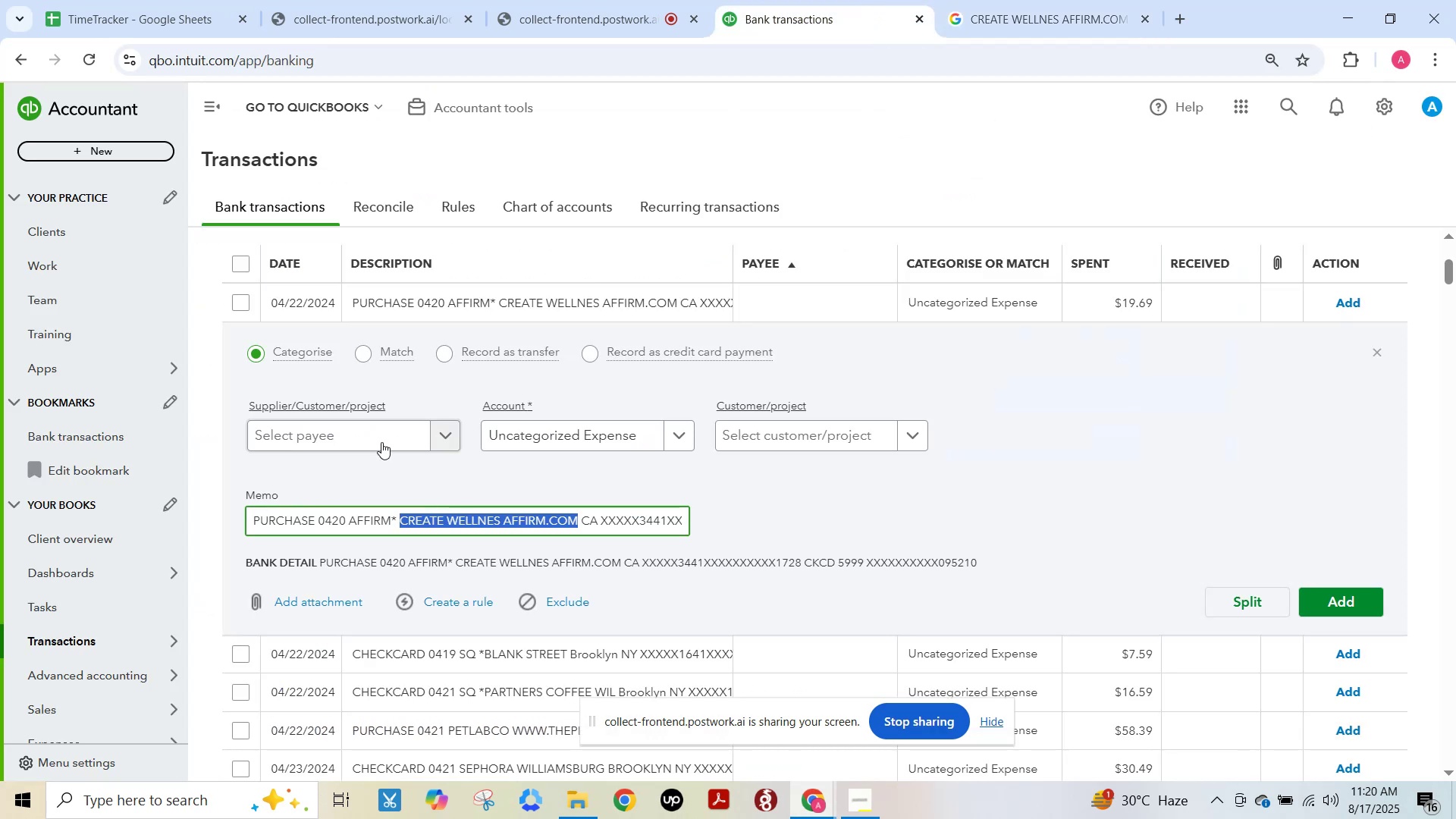 
left_click([379, 441])
 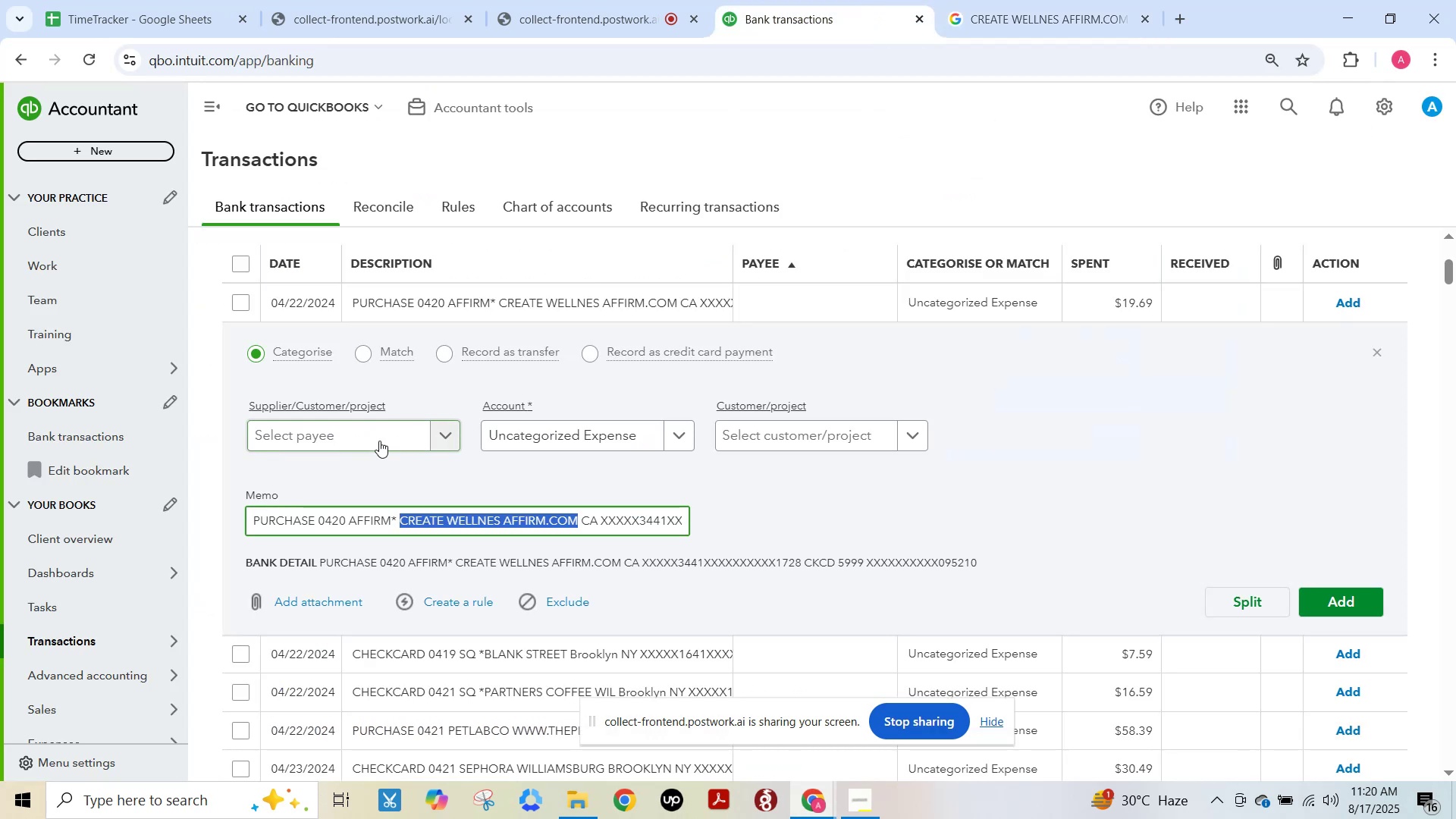 
key(Control+V)
 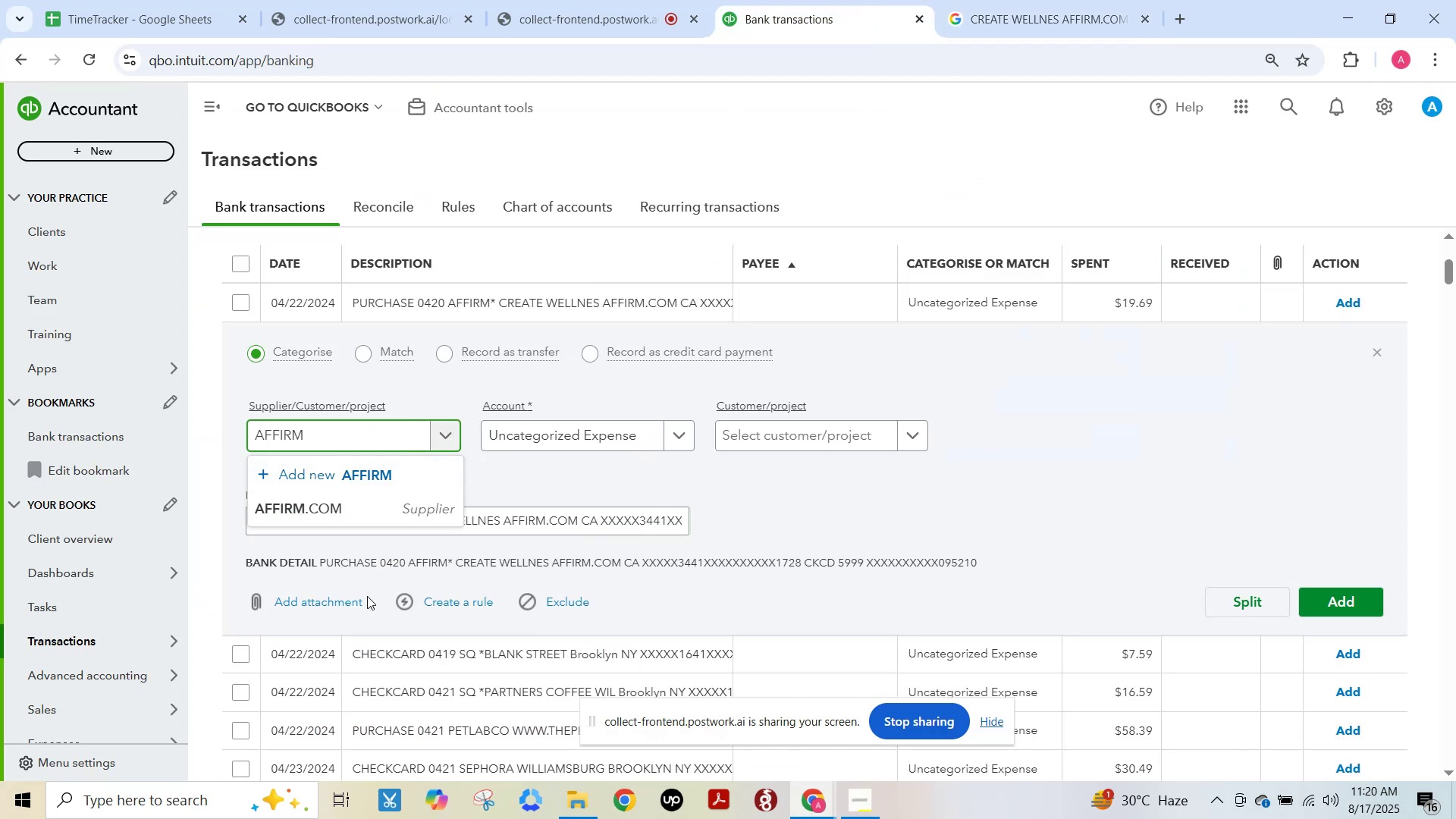 
left_click([356, 513])
 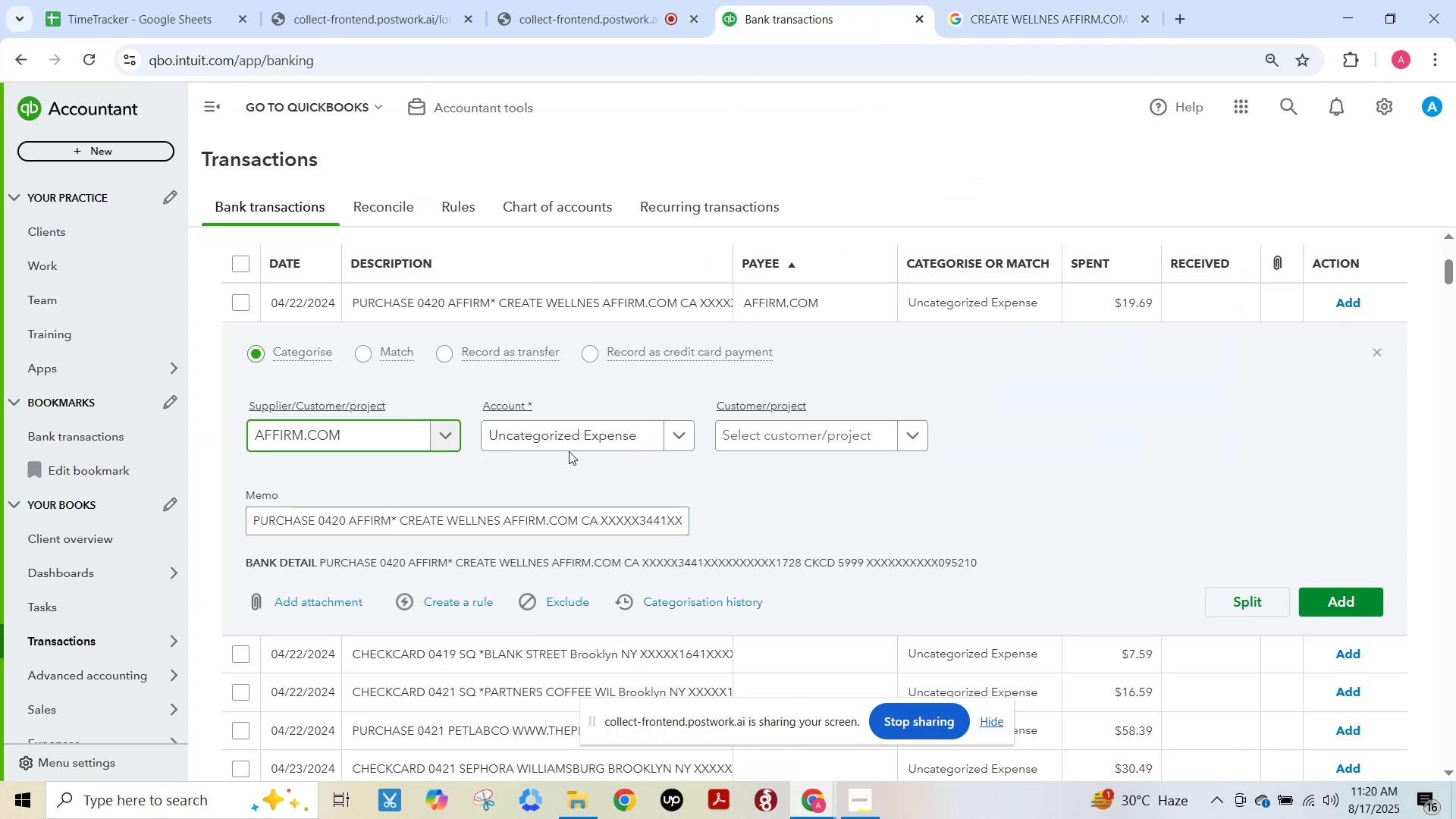 
left_click([564, 442])
 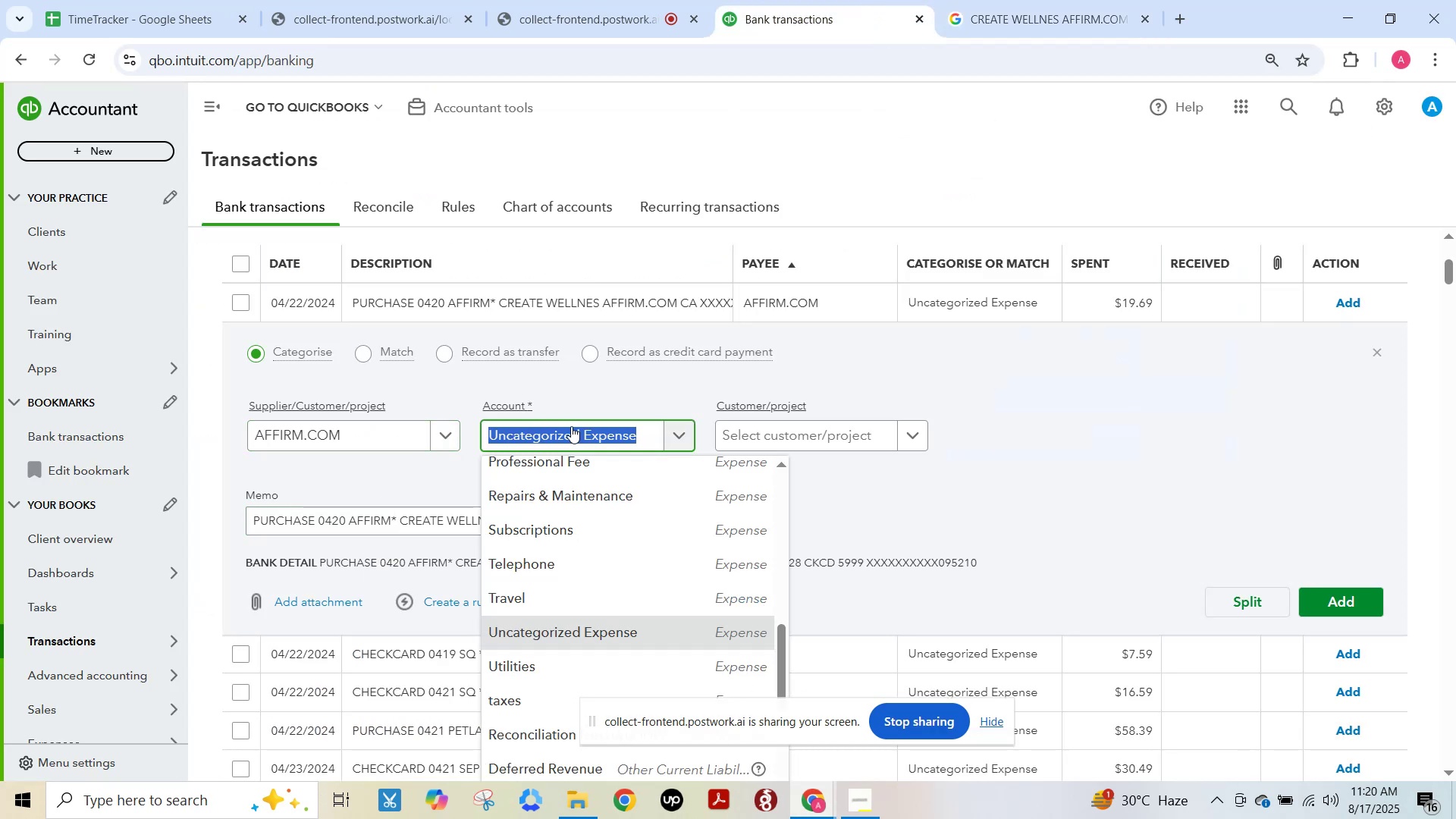 
type(Health)
 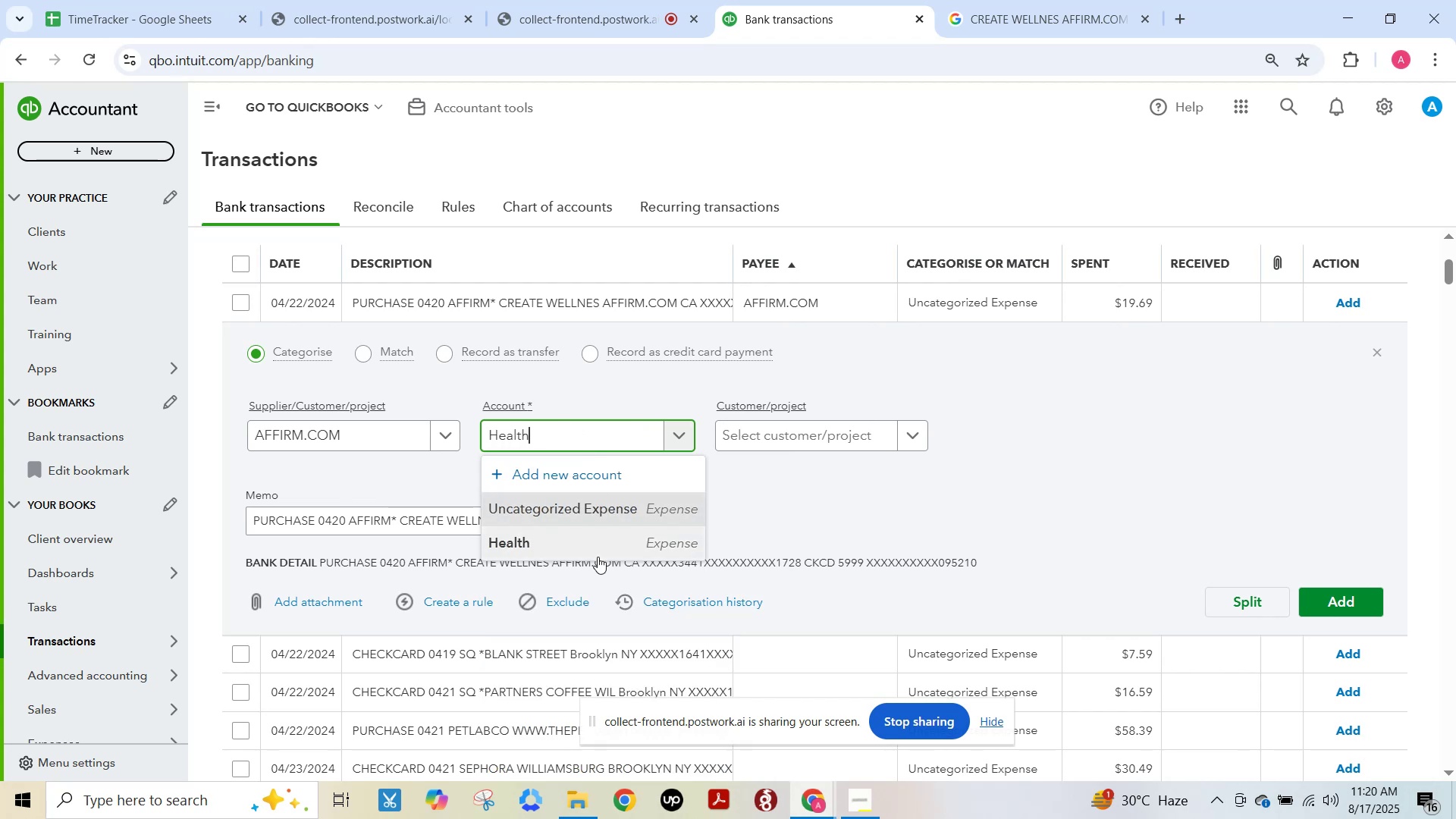 
left_click([576, 544])
 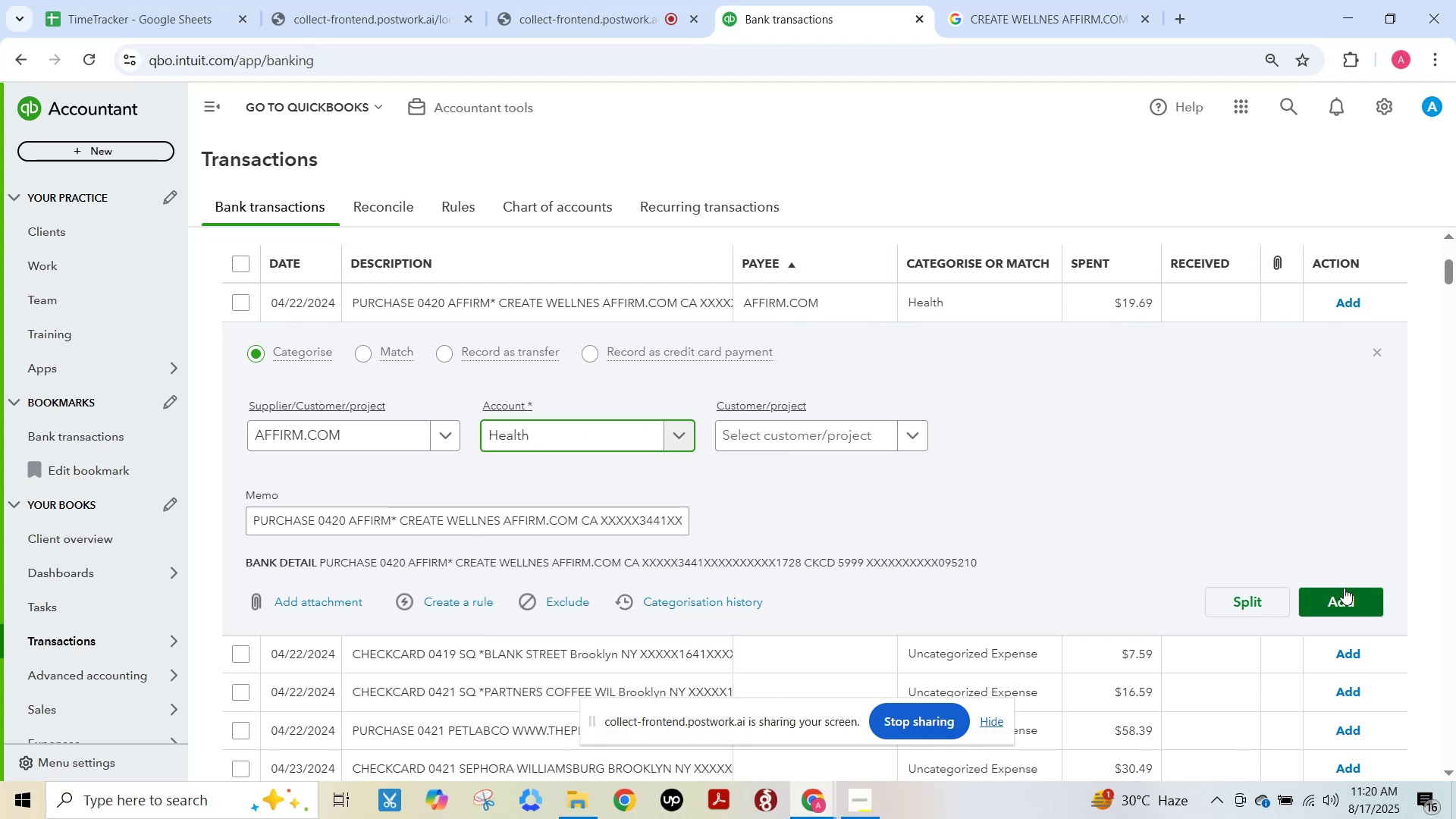 
left_click([1351, 592])
 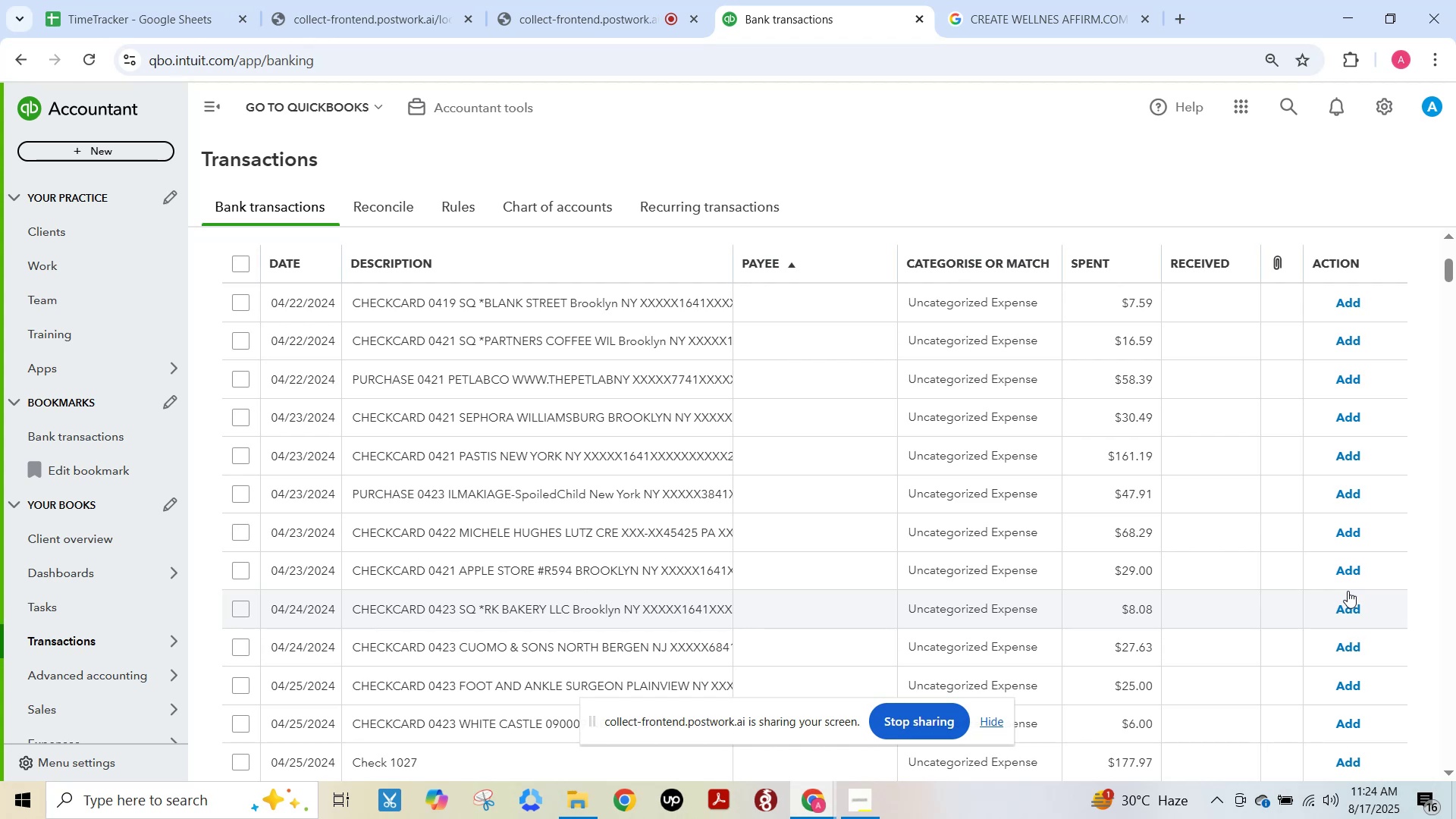 
wait(198.26)
 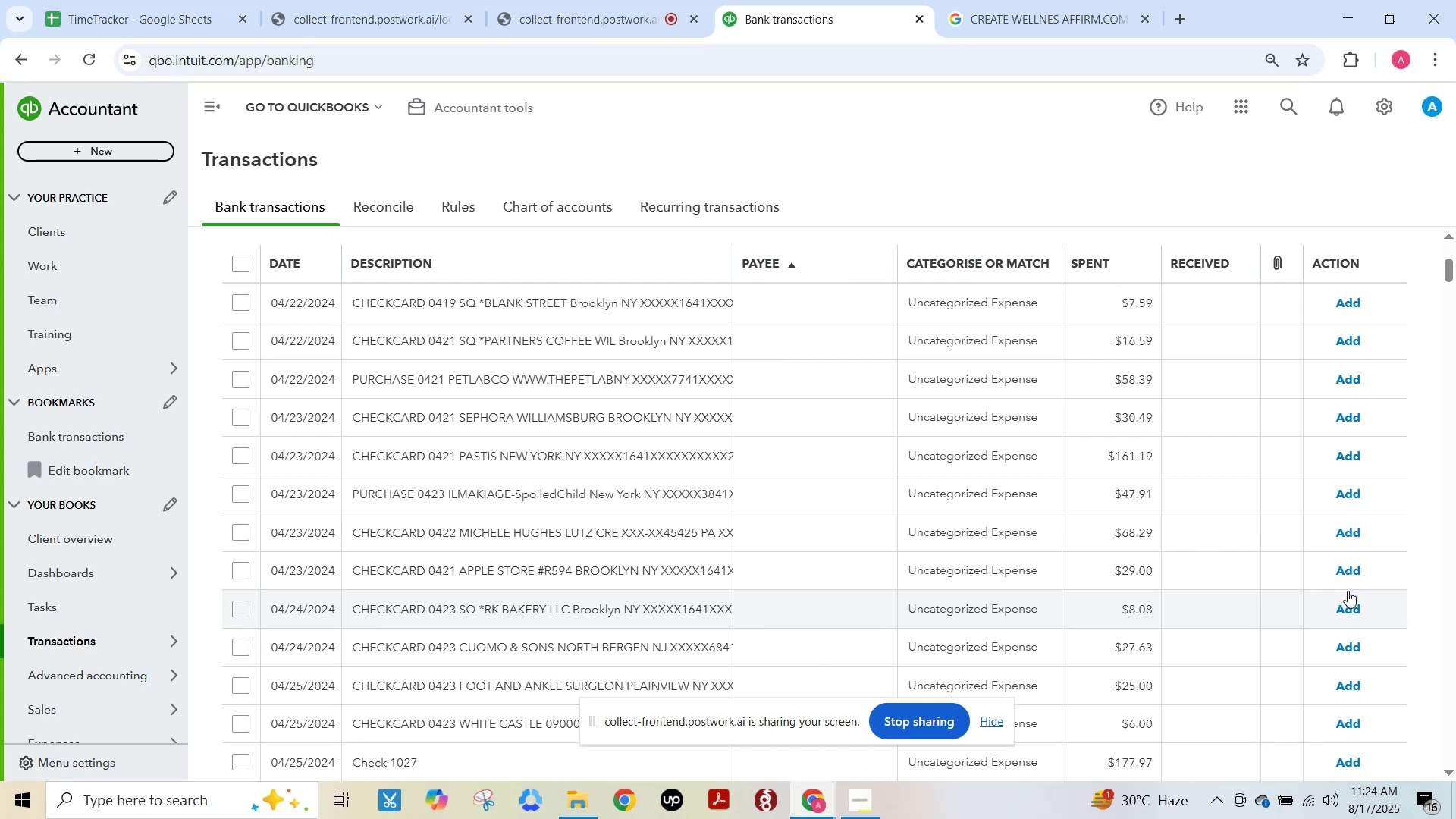 
scroll: coordinate [580, 315], scroll_direction: up, amount: 1.0
 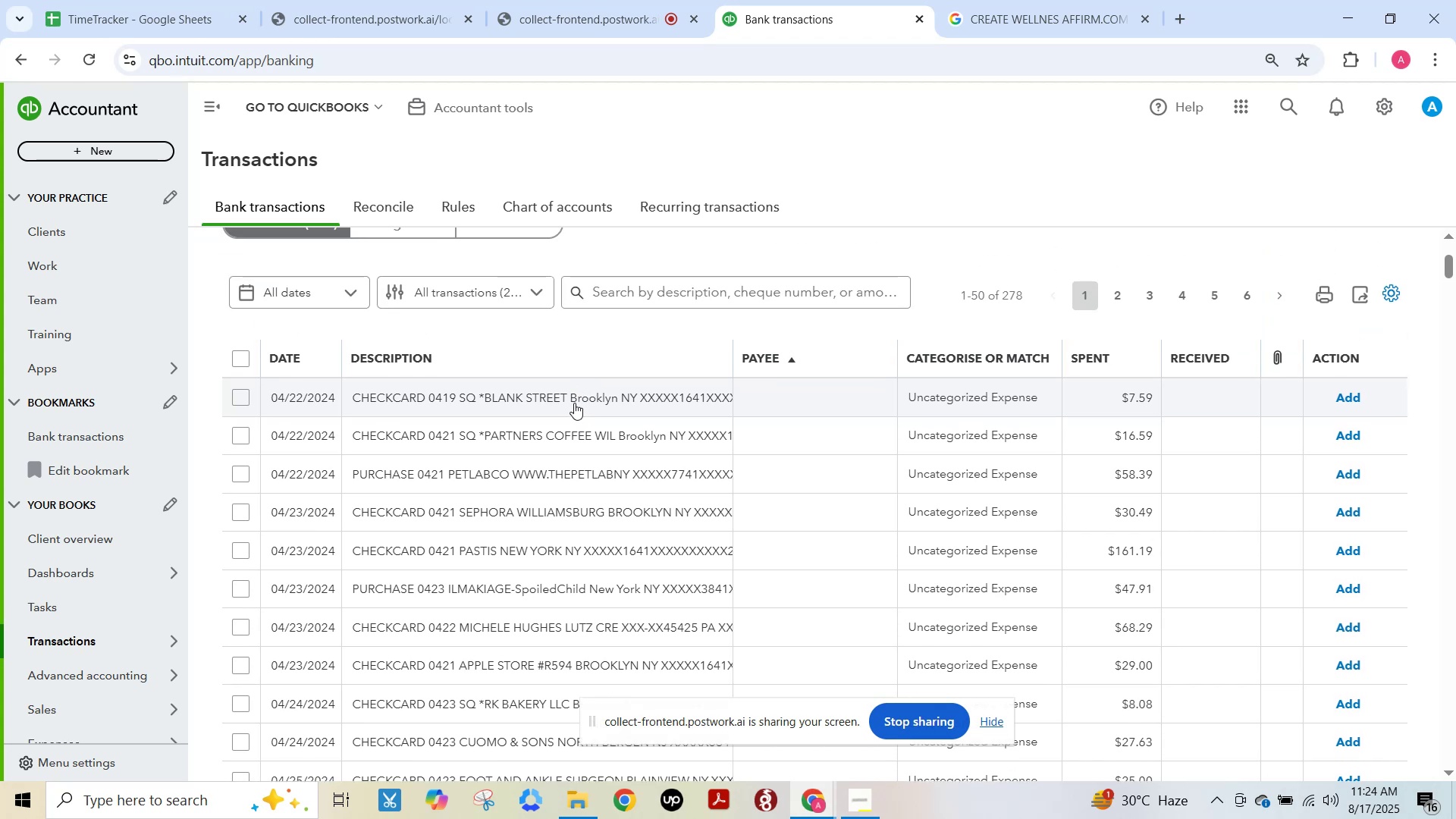 
left_click([569, 400])
 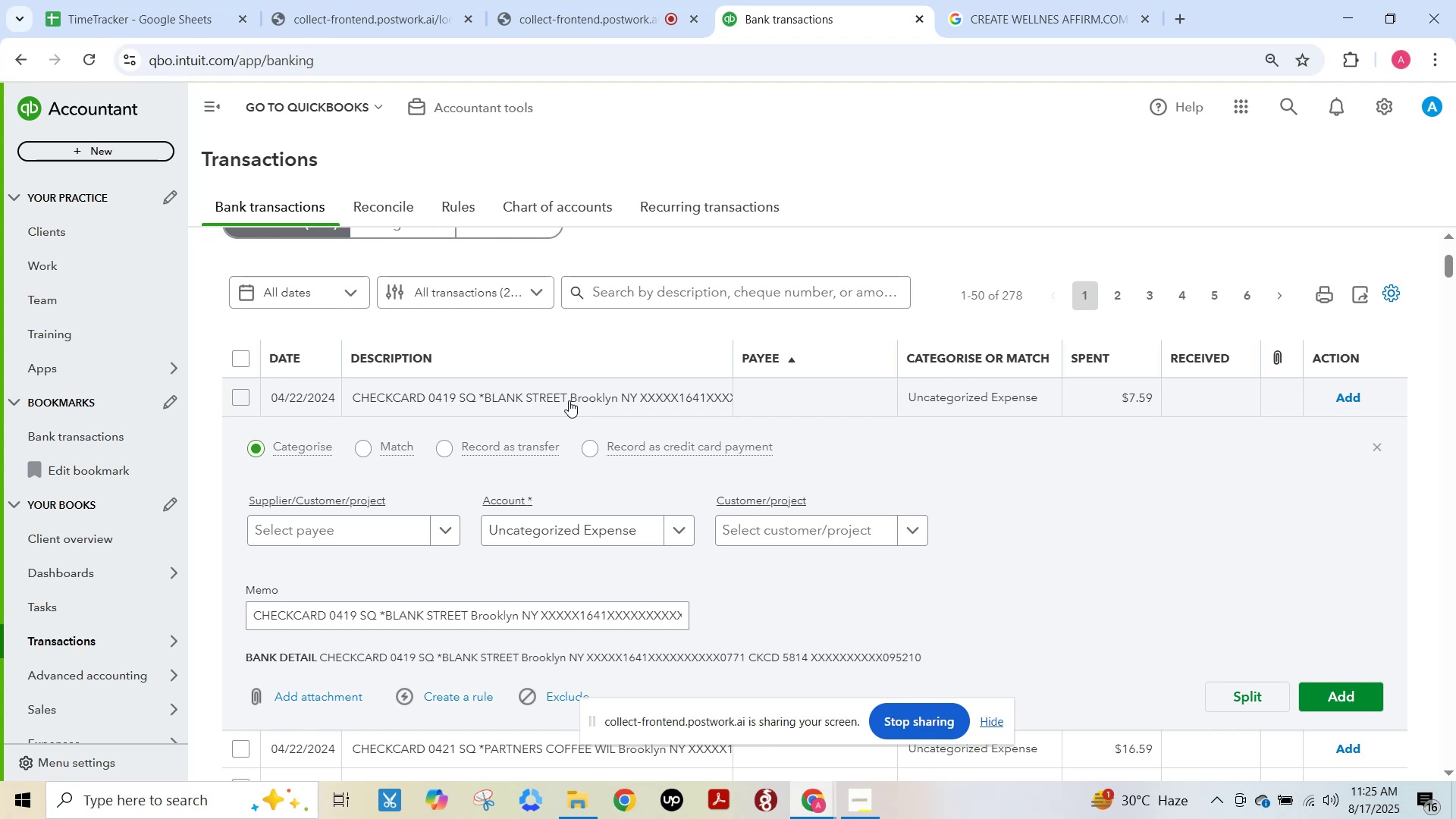 
wait(76.79)
 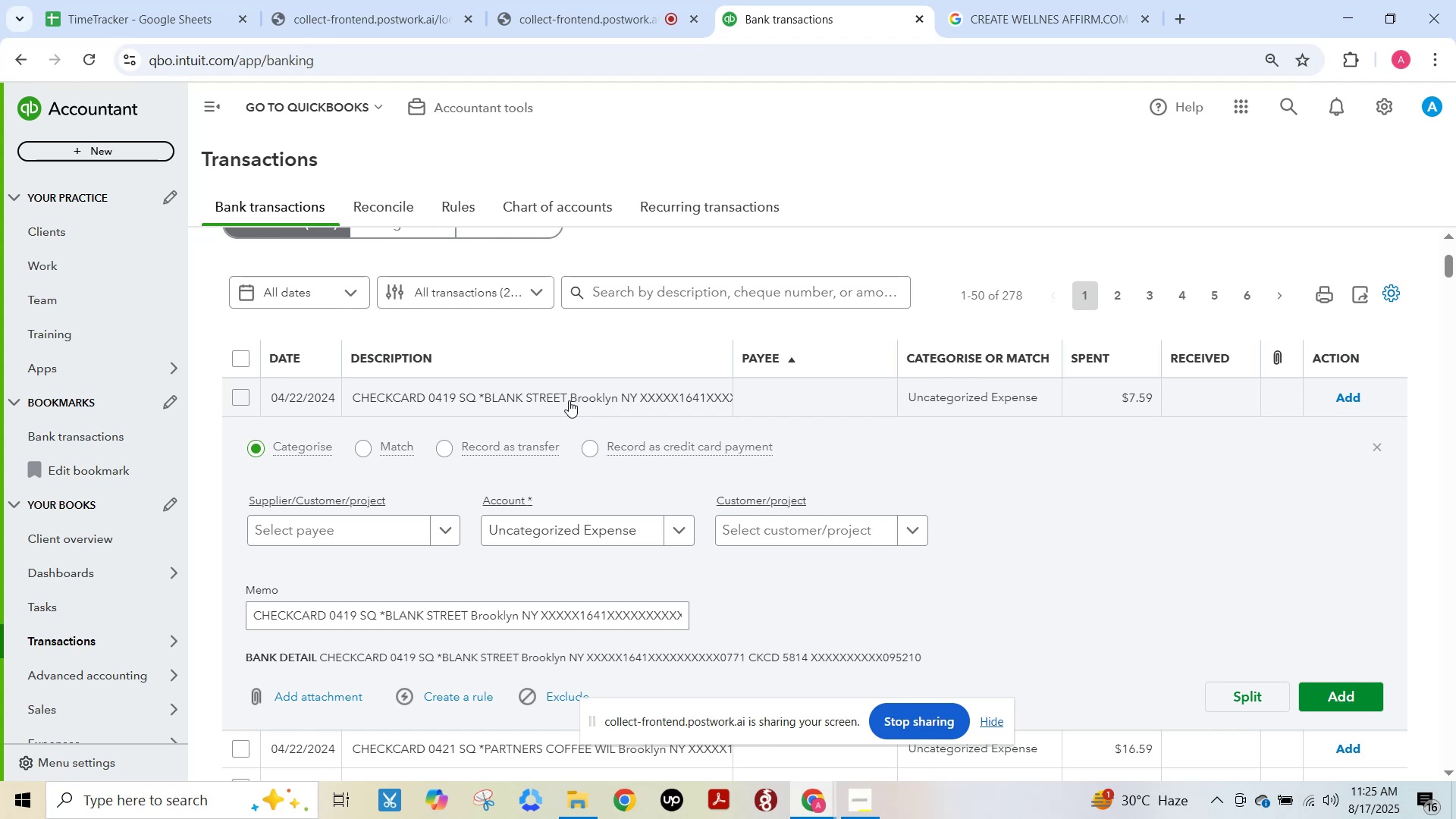 
scroll: coordinate [537, 513], scroll_direction: down, amount: 1.0
 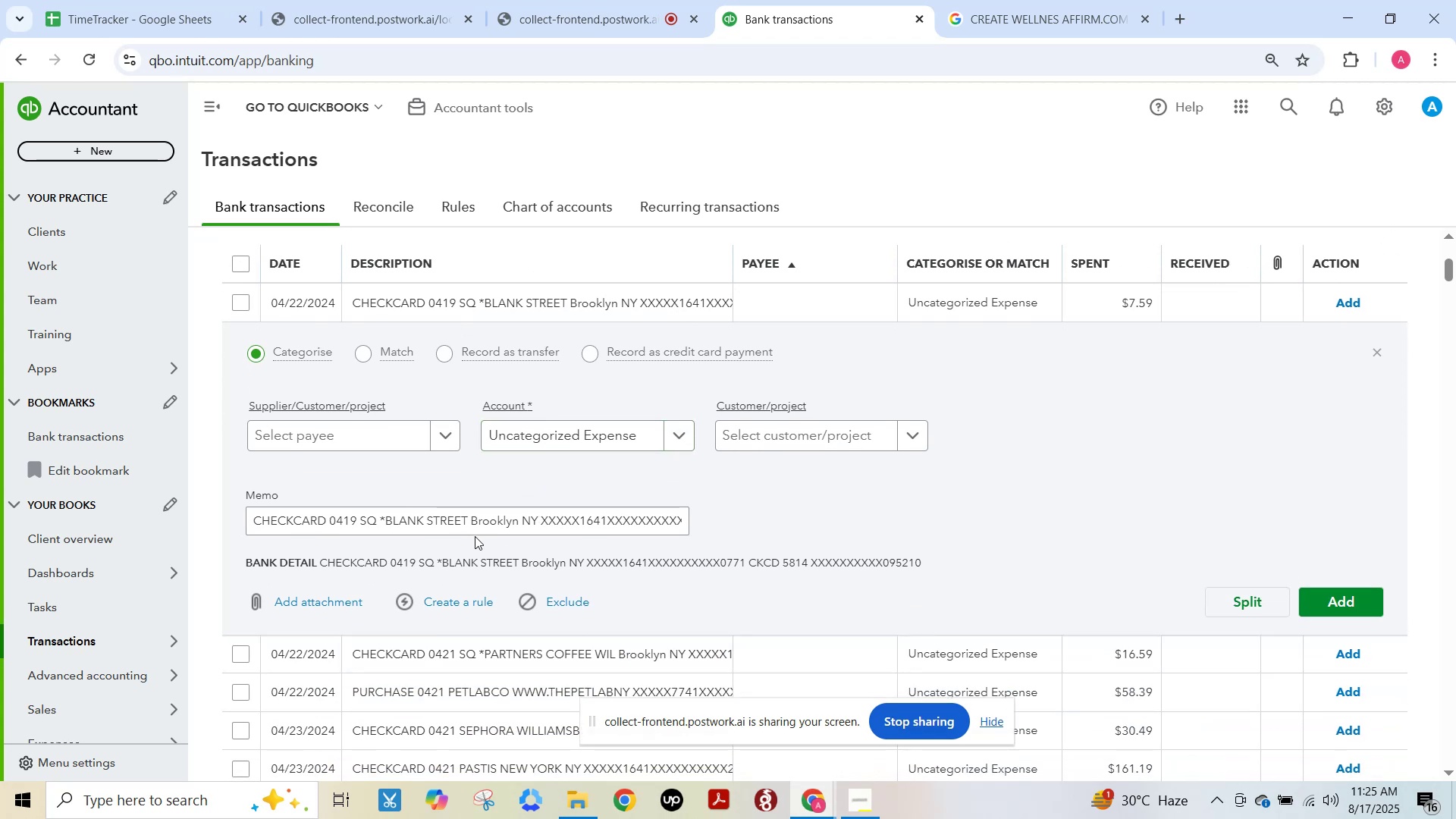 
left_click_drag(start_coordinate=[468, 521], to_coordinate=[383, 517])
 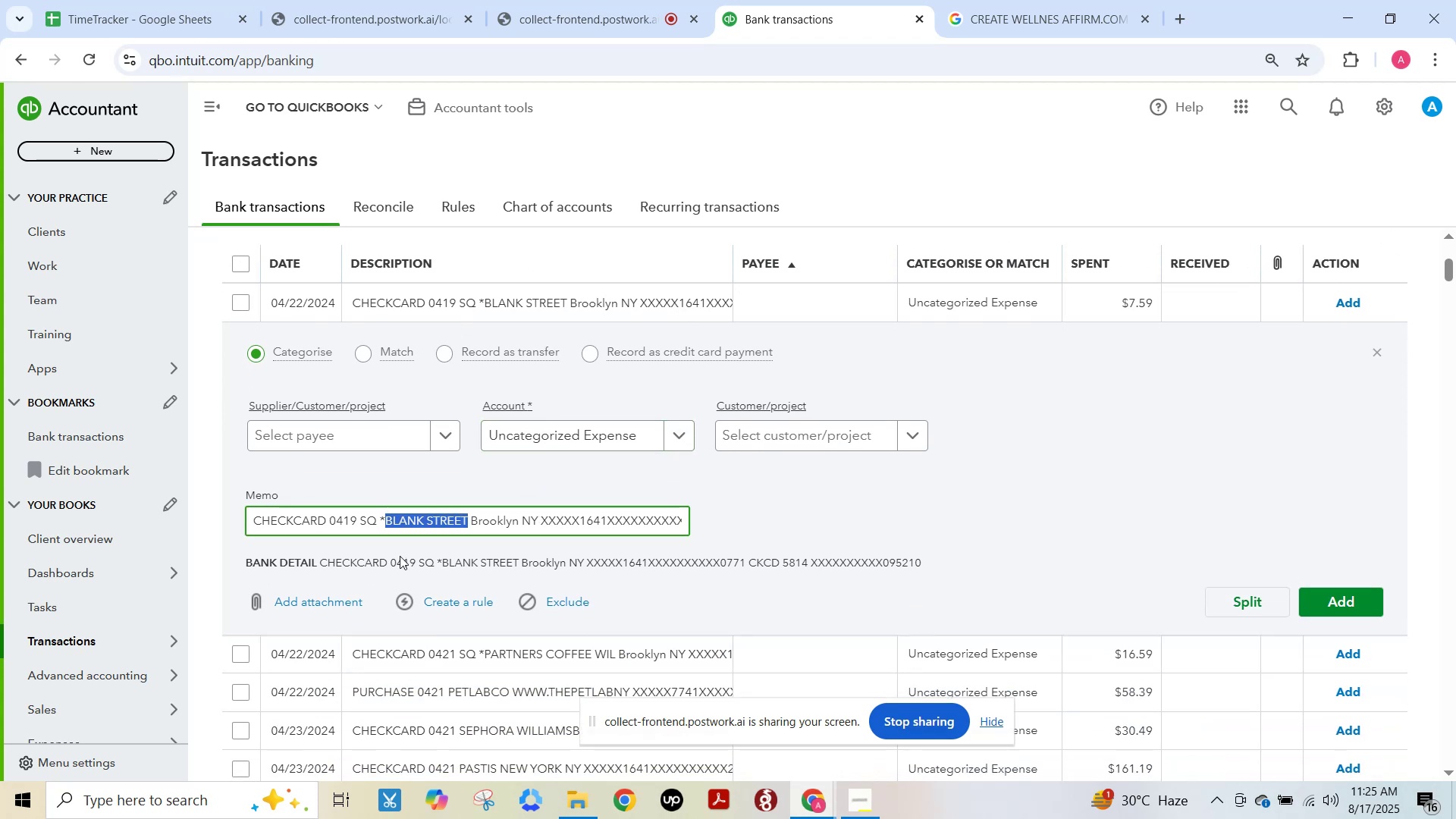 
hold_key(key=ControlLeft, duration=0.4)
 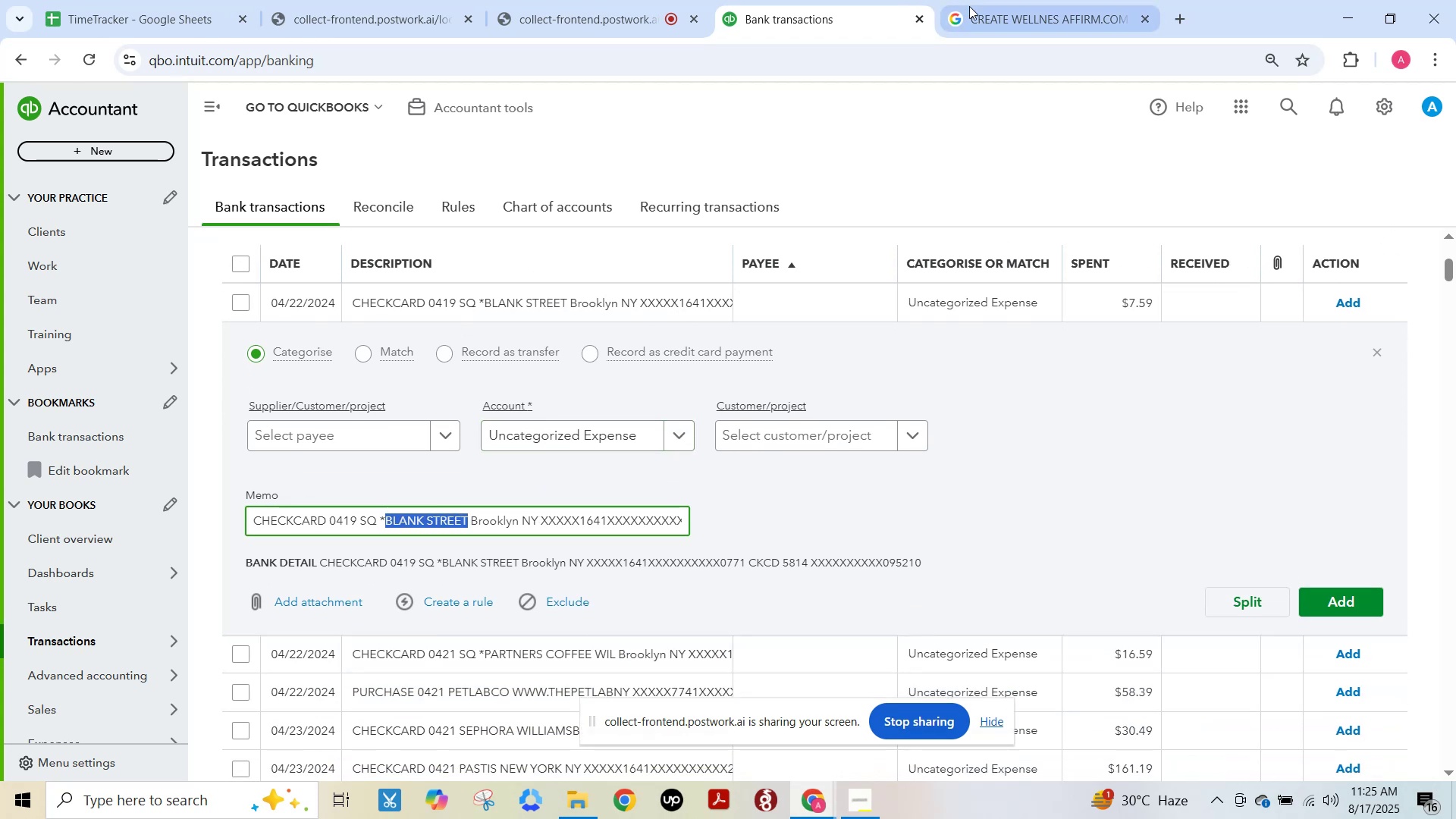 
left_click([989, 8])
 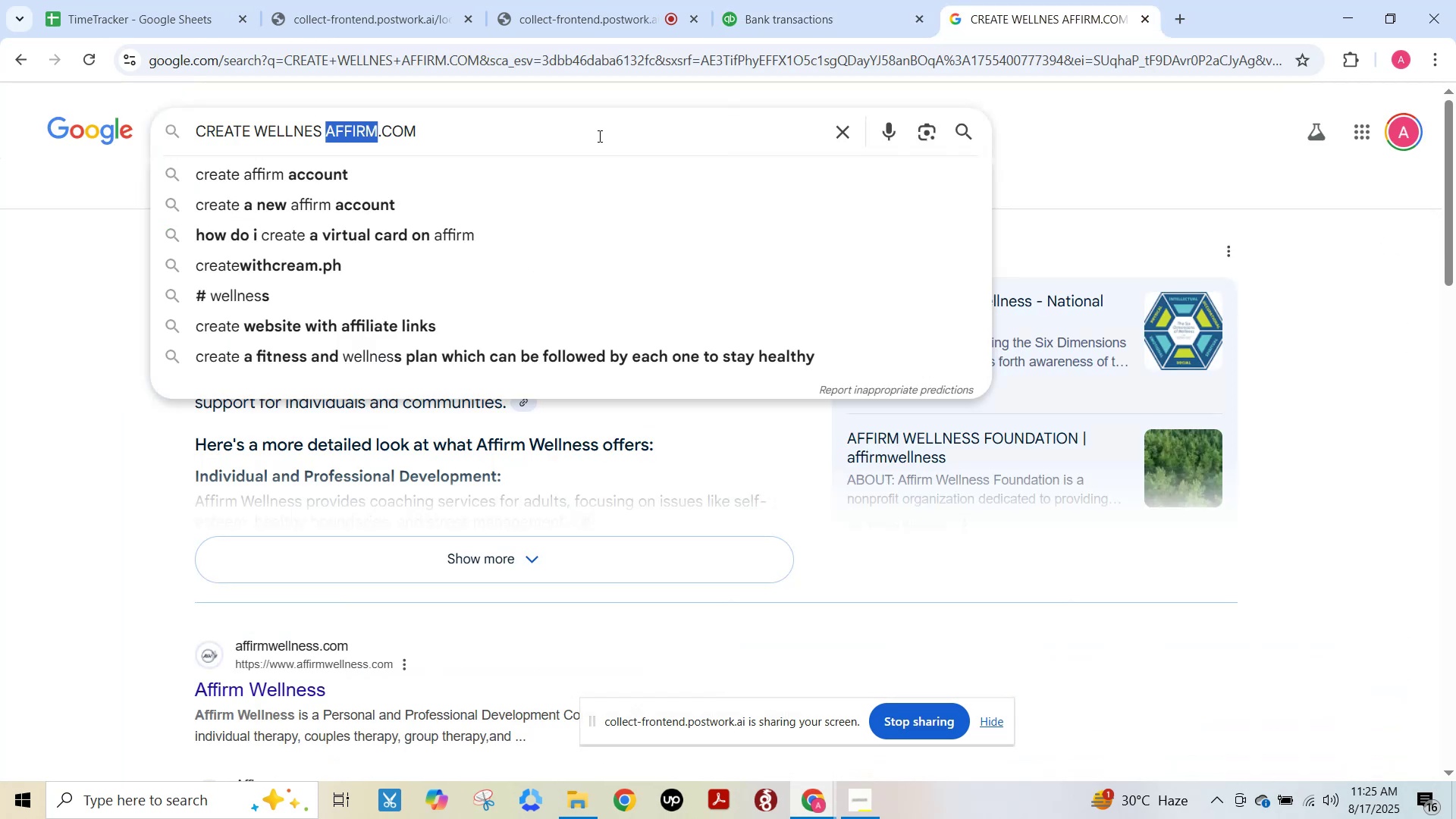 
key(Control+ControlLeft)
 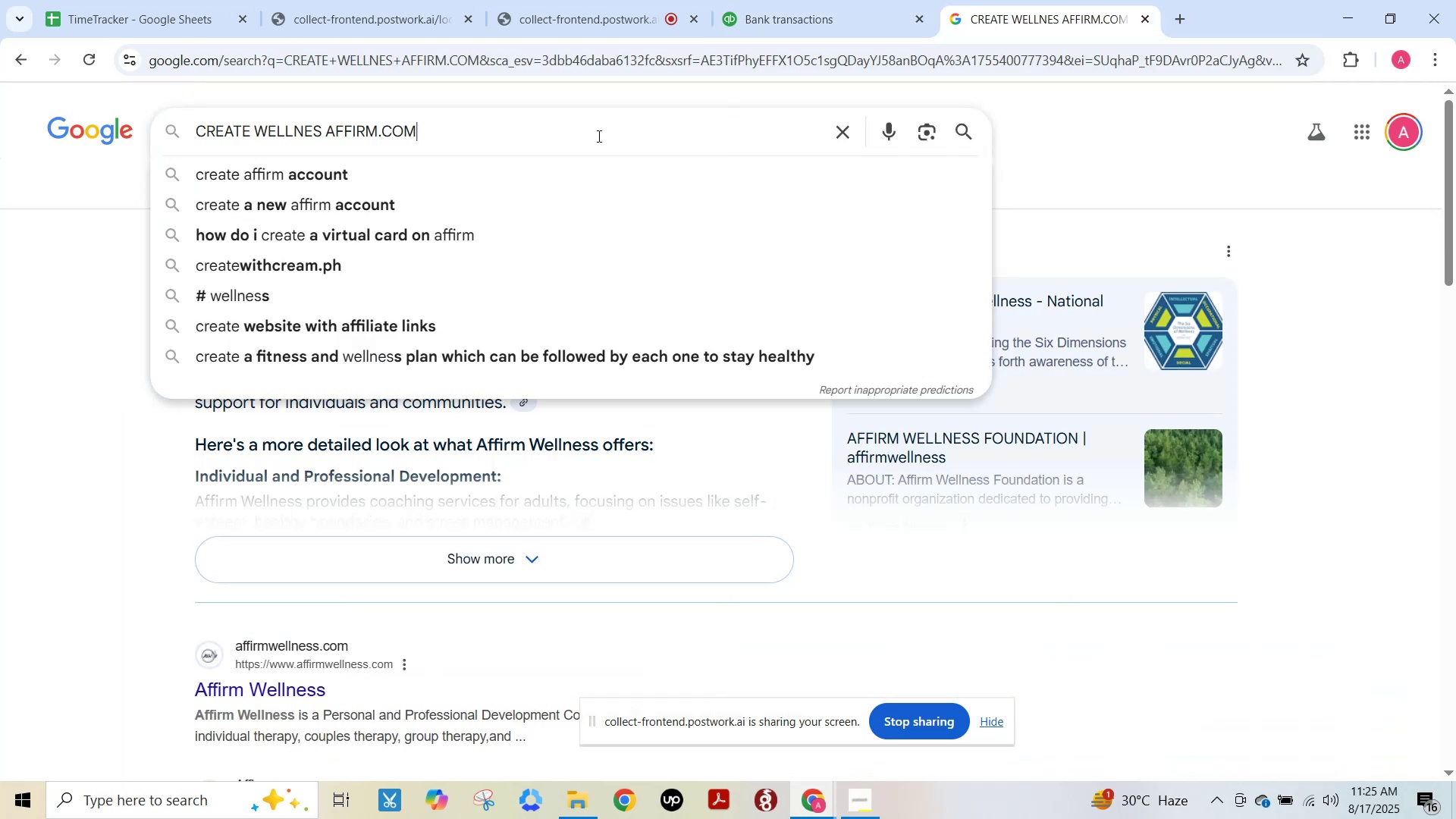 
key(Control+A)
 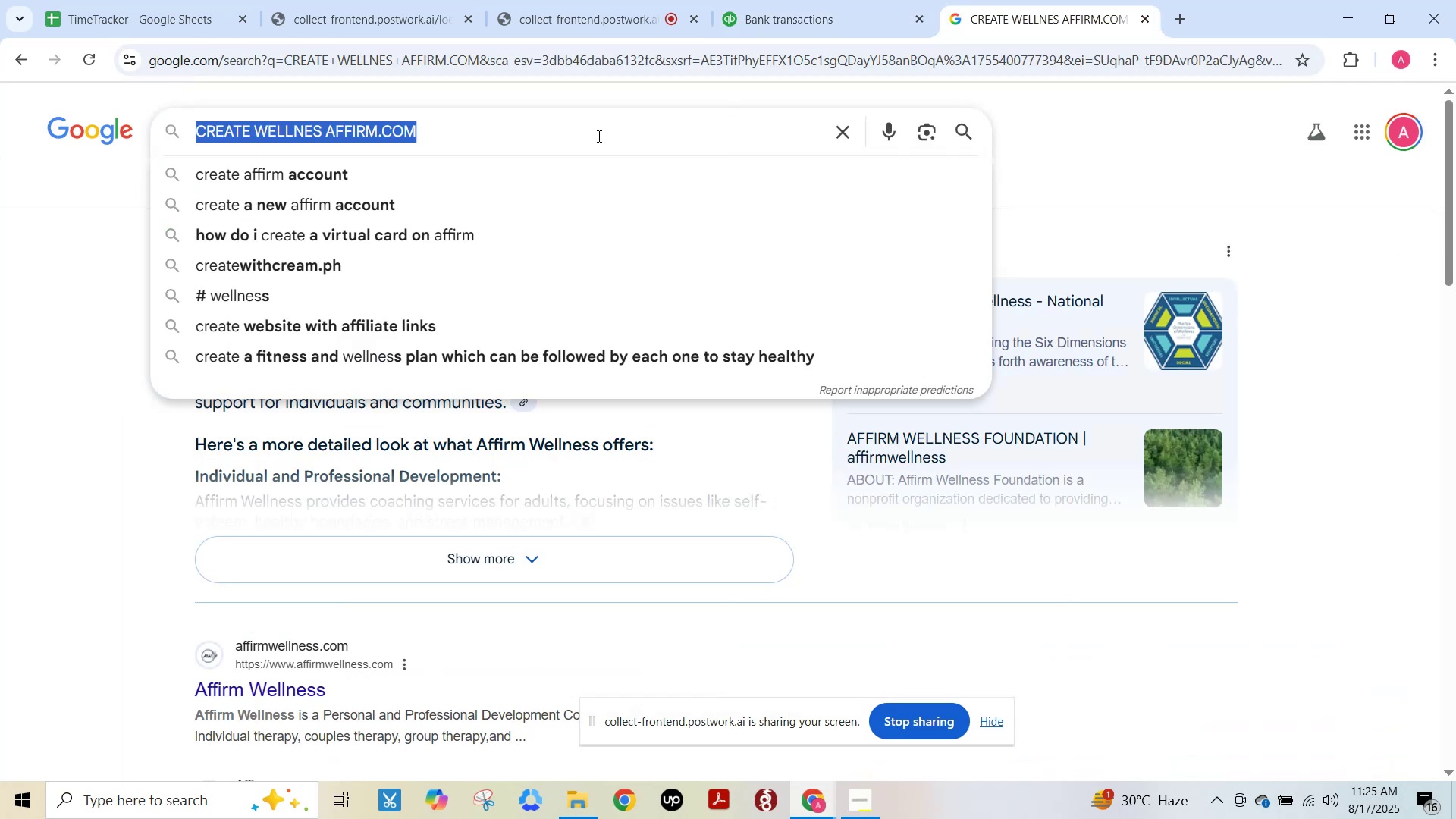 
key(Control+V)
 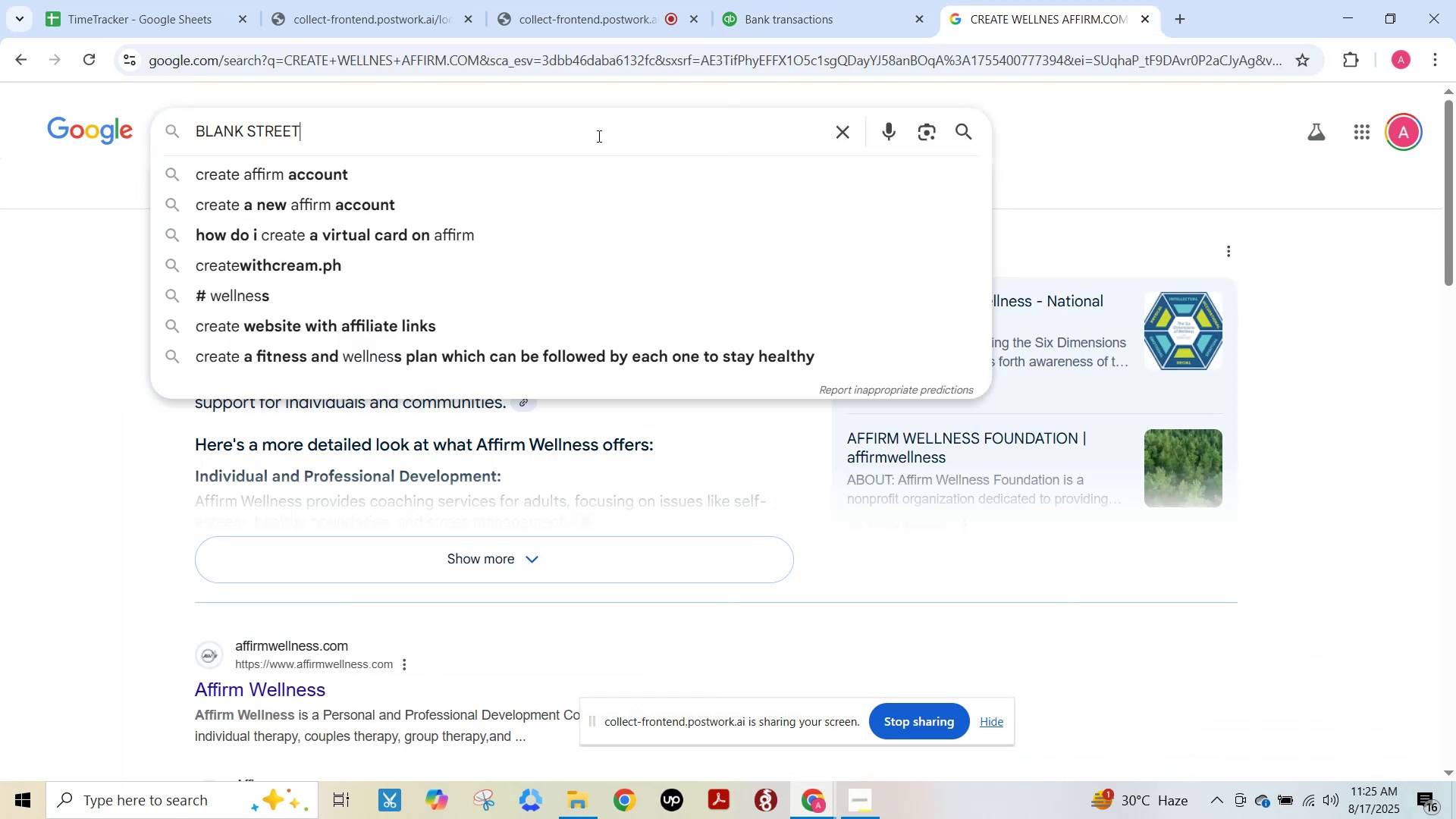 
key(NumpadEnter)
 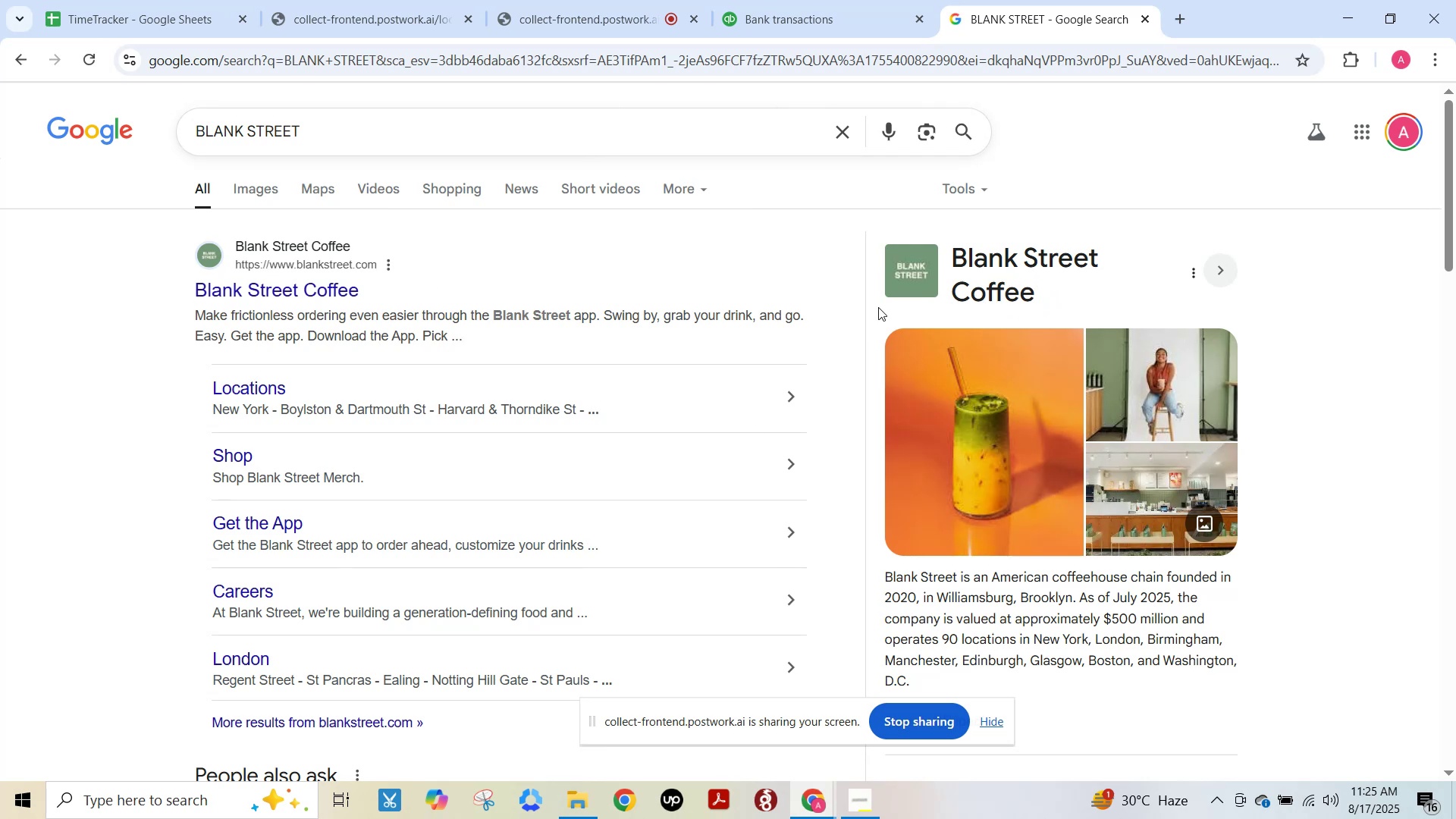 
wait(5.75)
 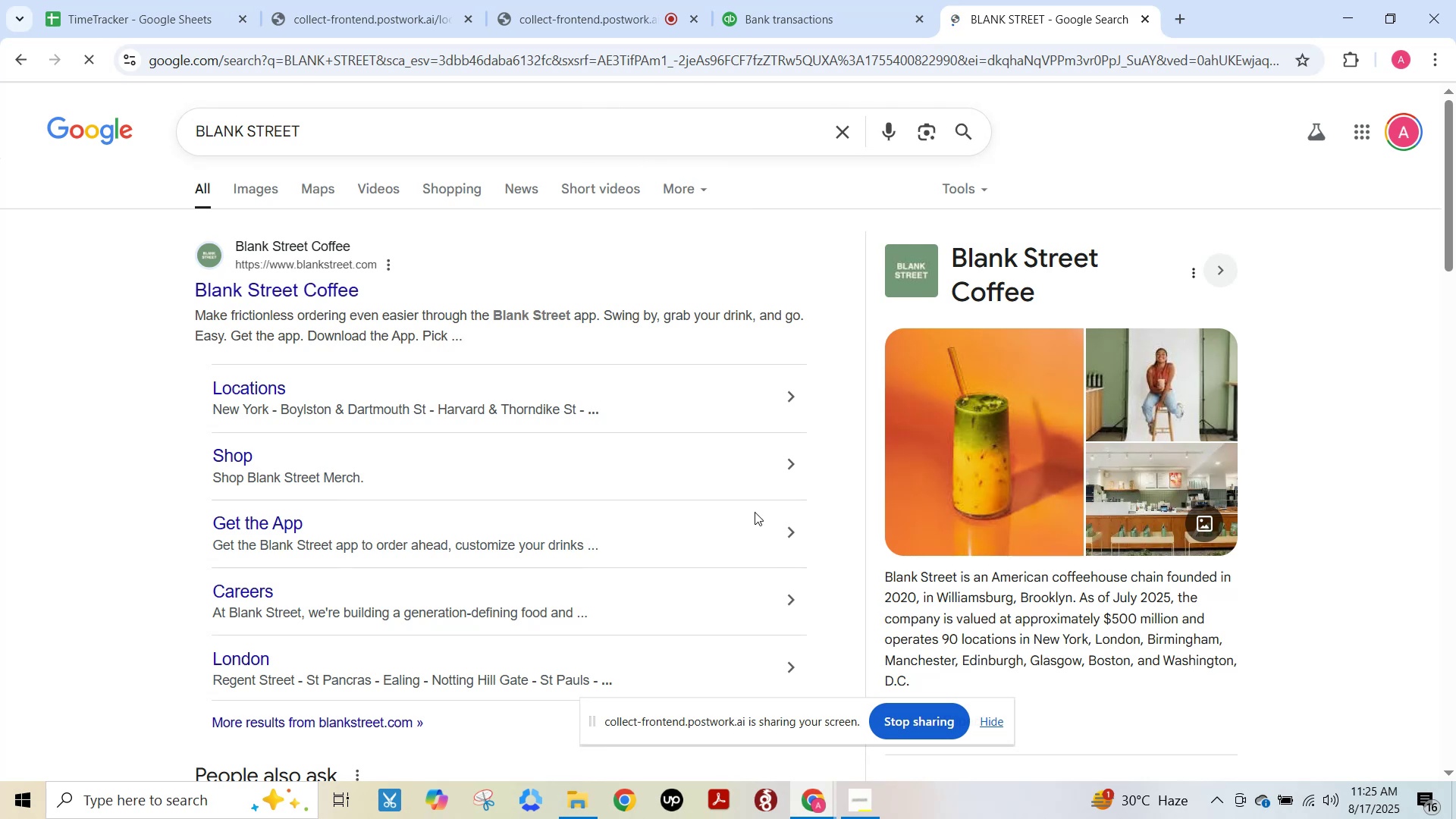 
left_click([814, 20])
 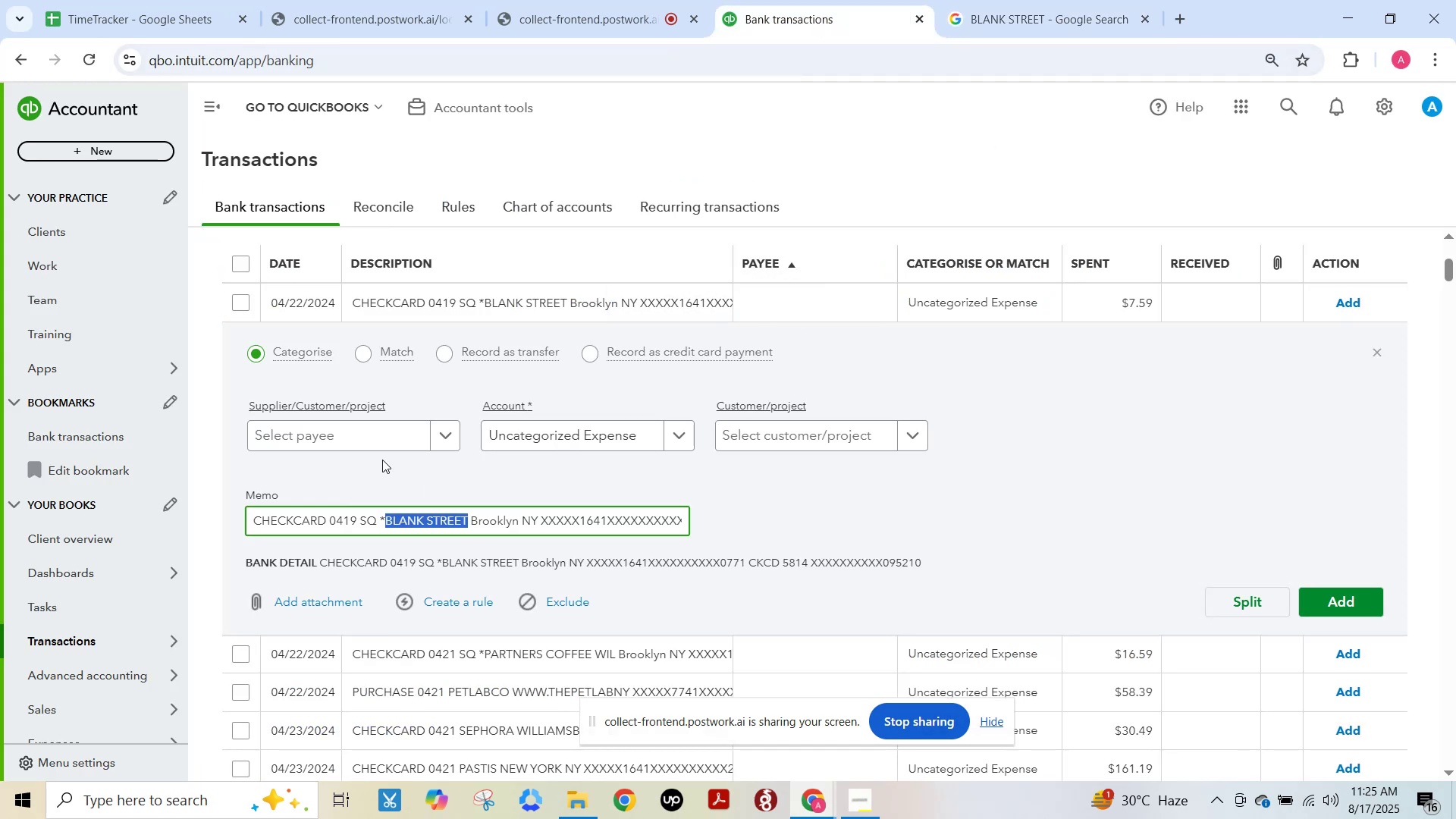 
left_click([355, 440])
 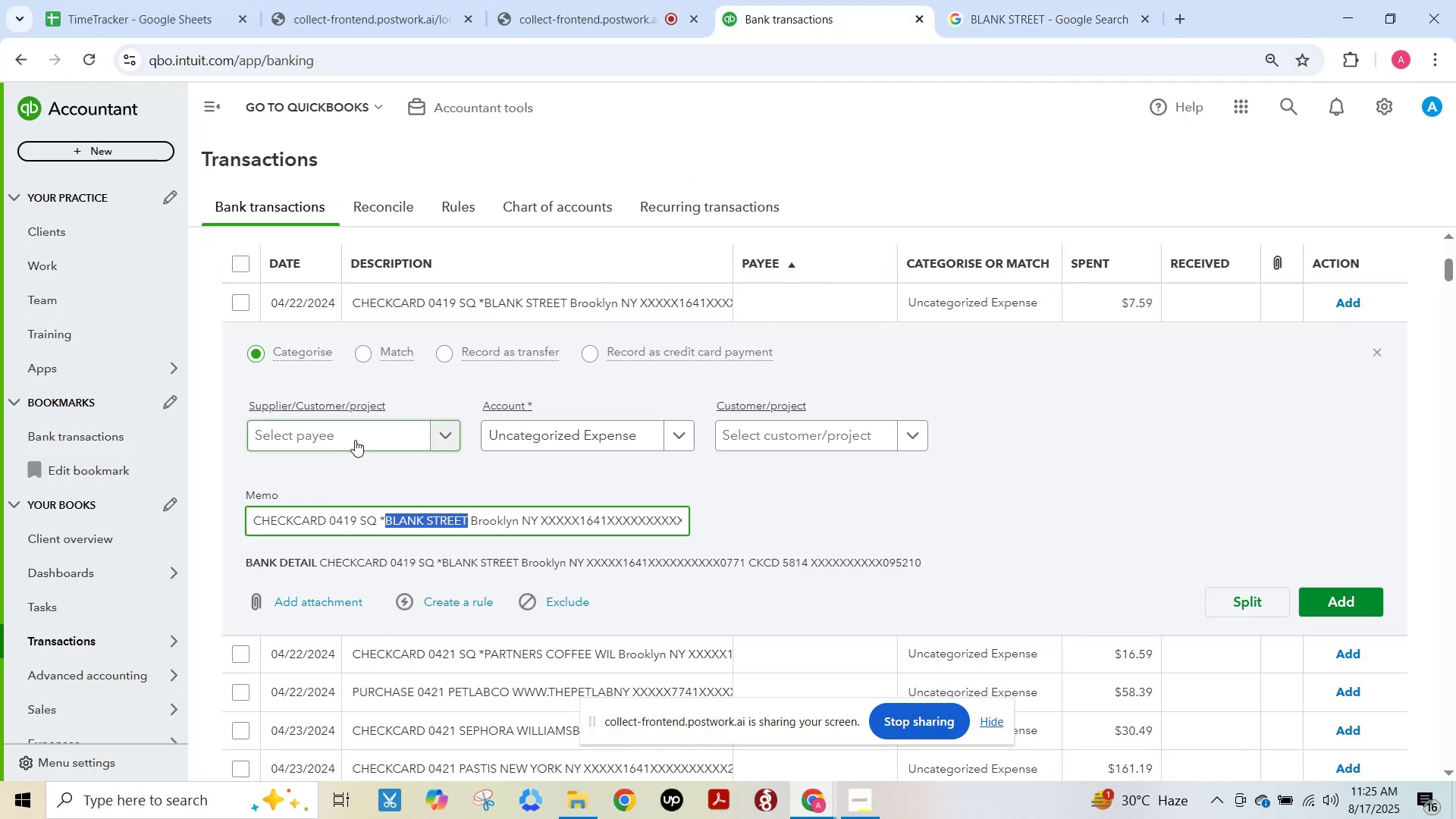 
key(Control+V)
 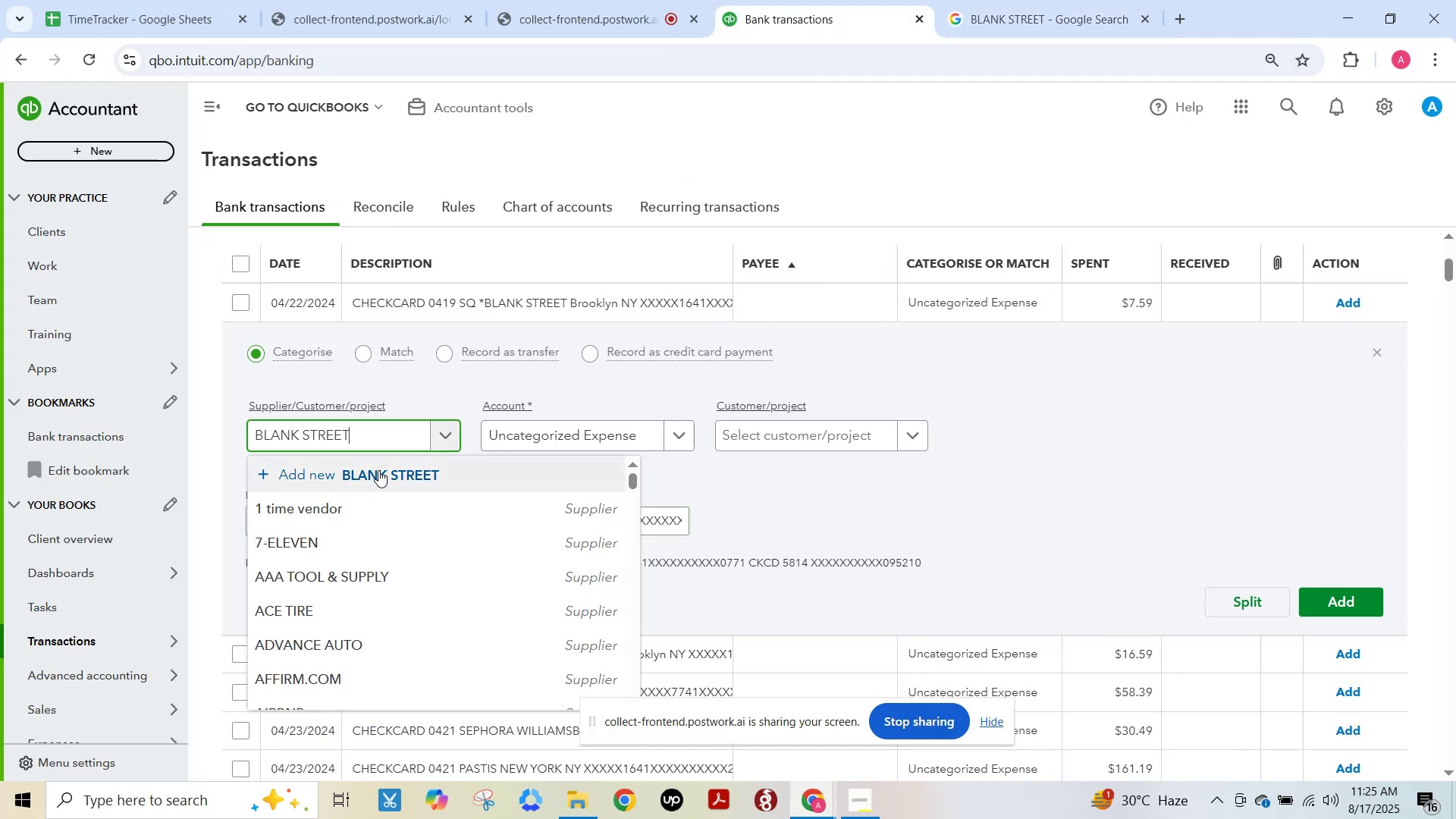 
left_click([378, 470])
 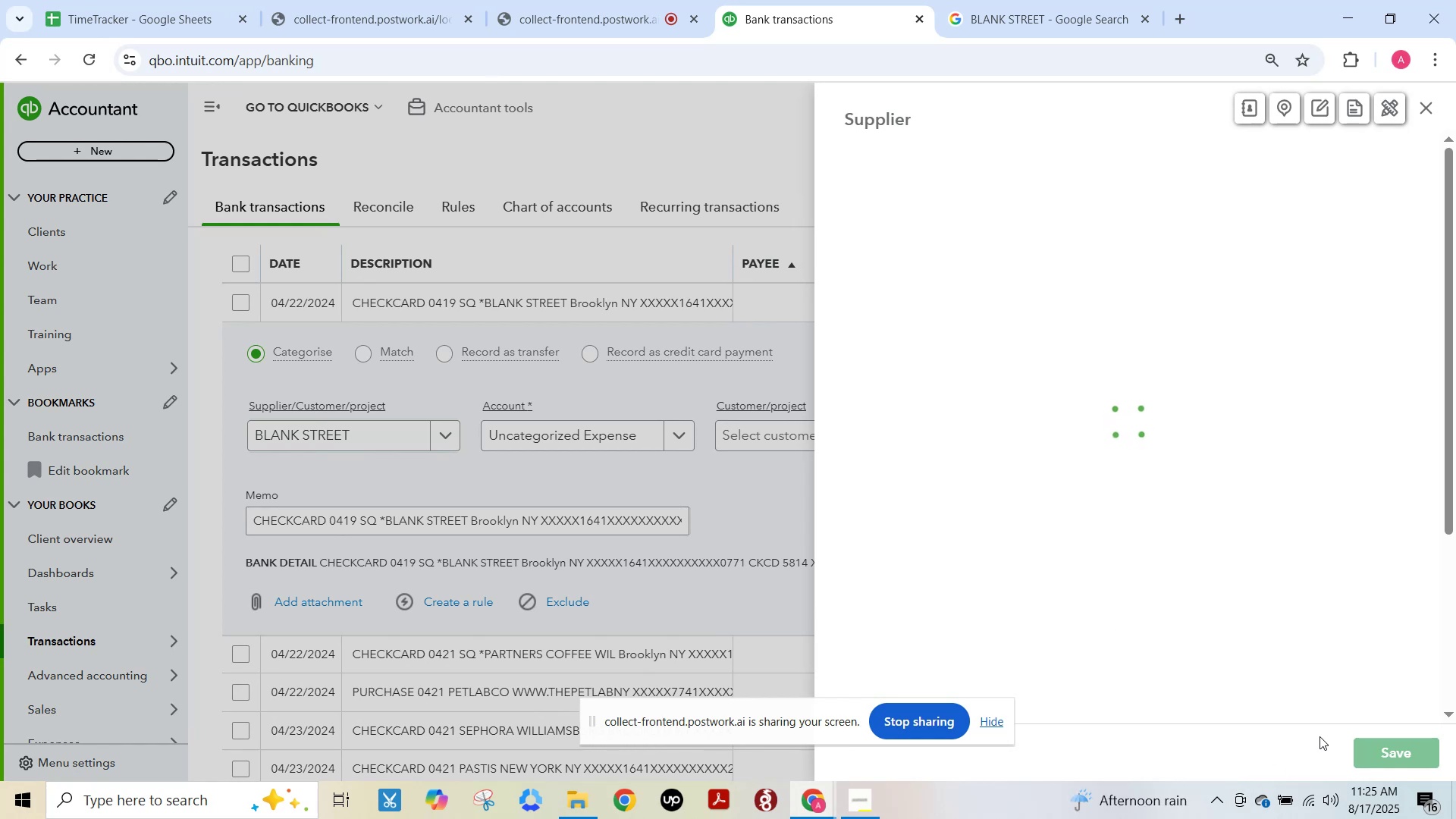 
left_click([1382, 752])
 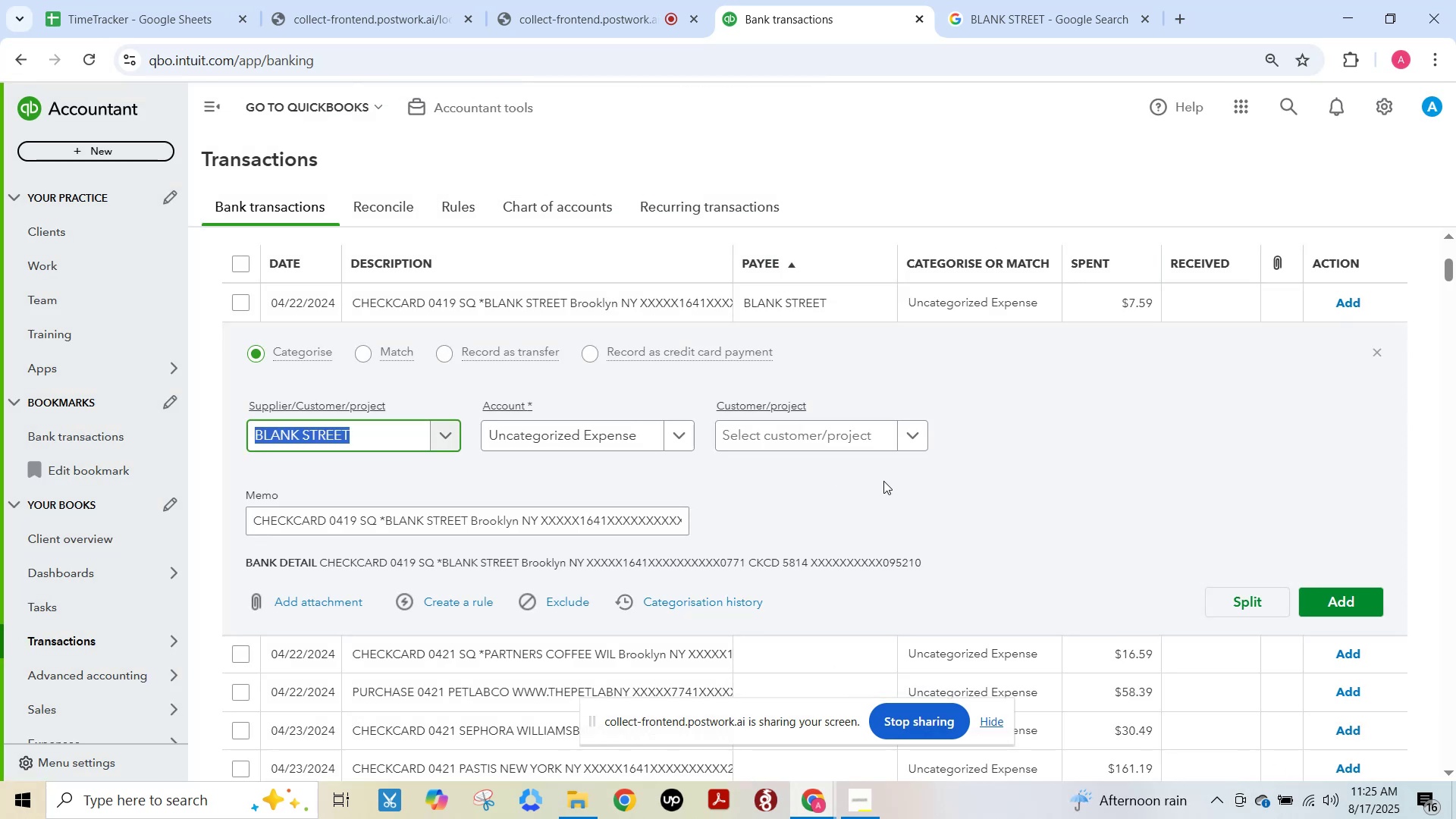 
left_click([588, 450])
 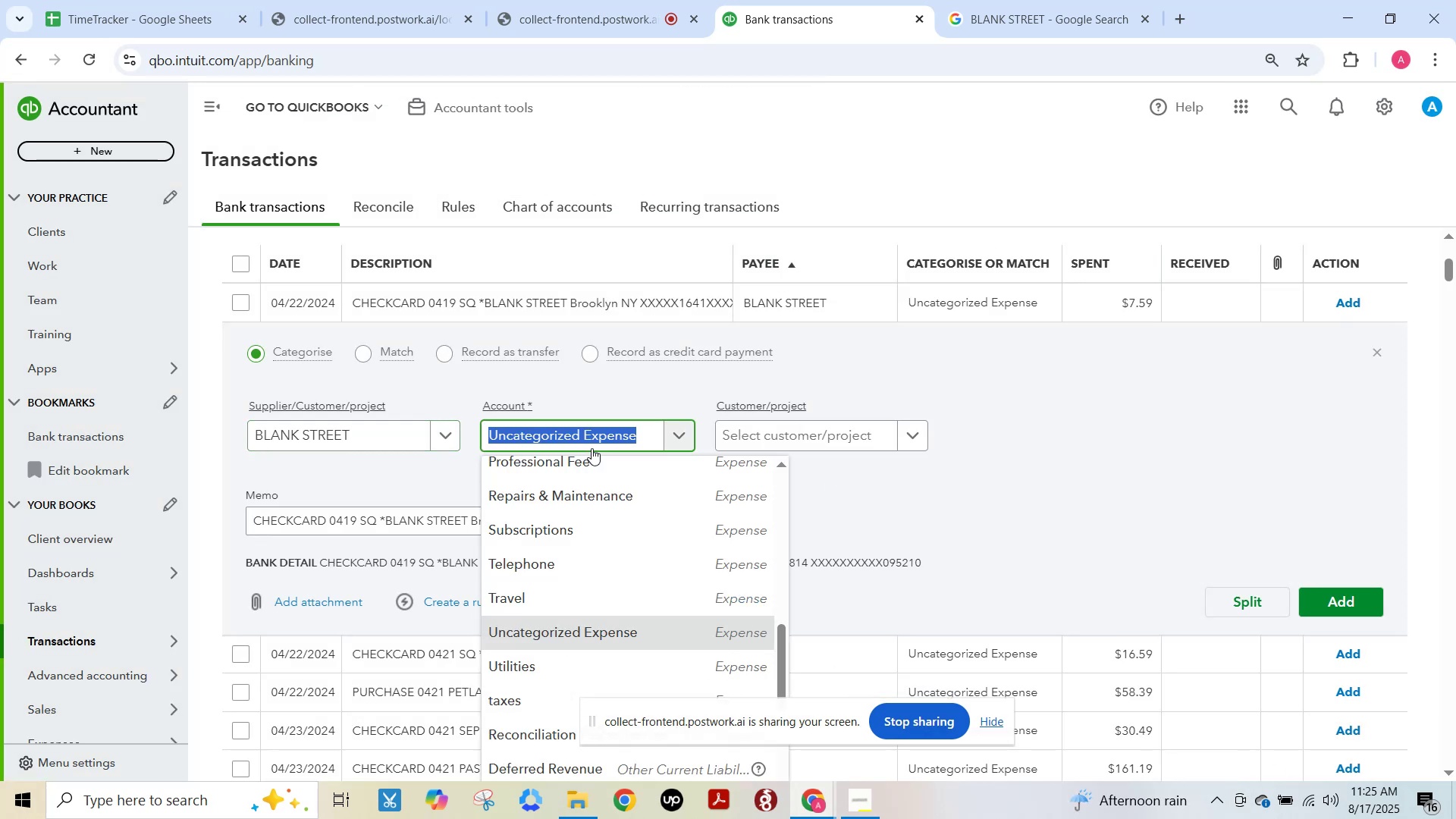 
type(meals)
 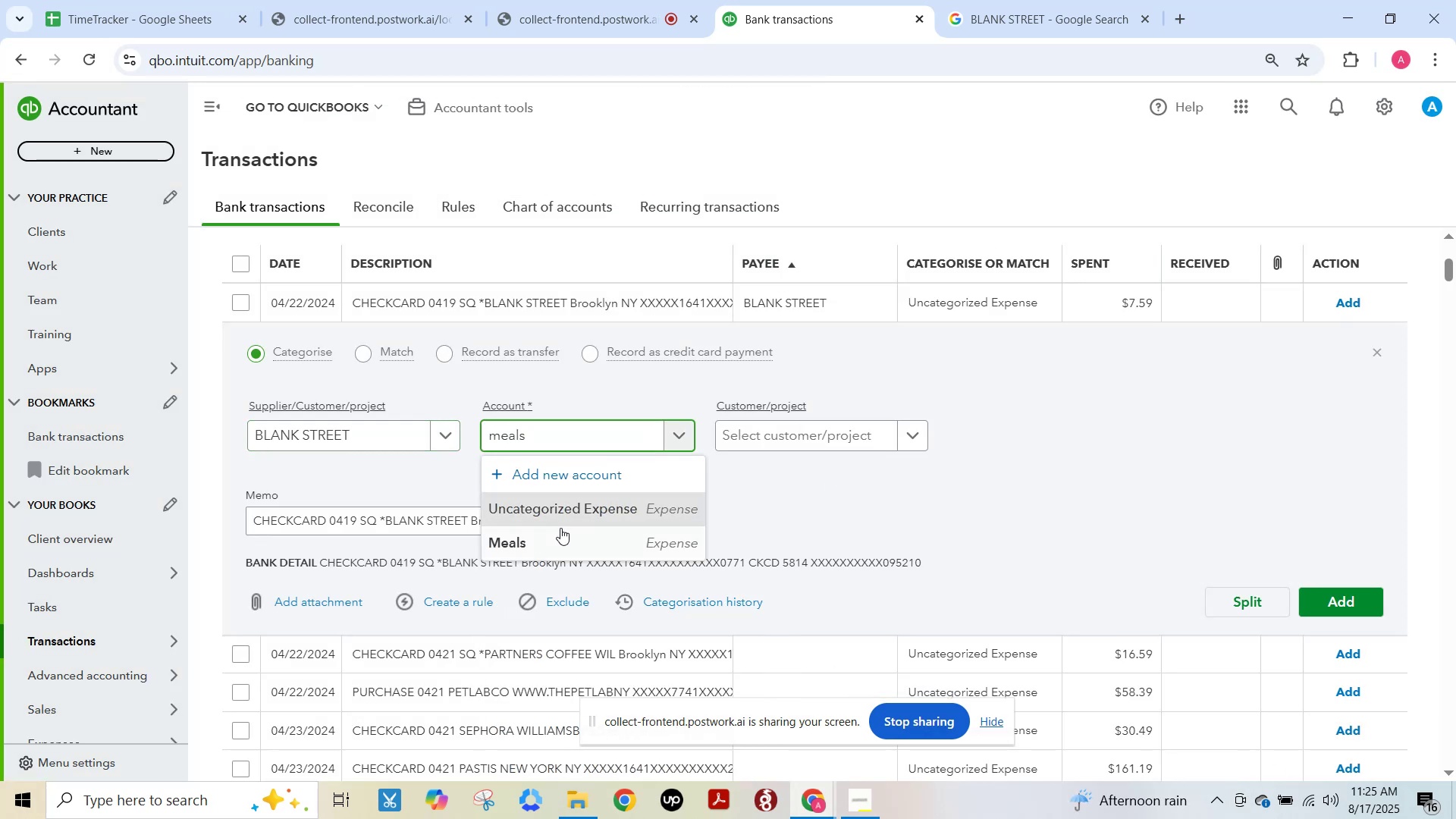 
left_click([559, 539])
 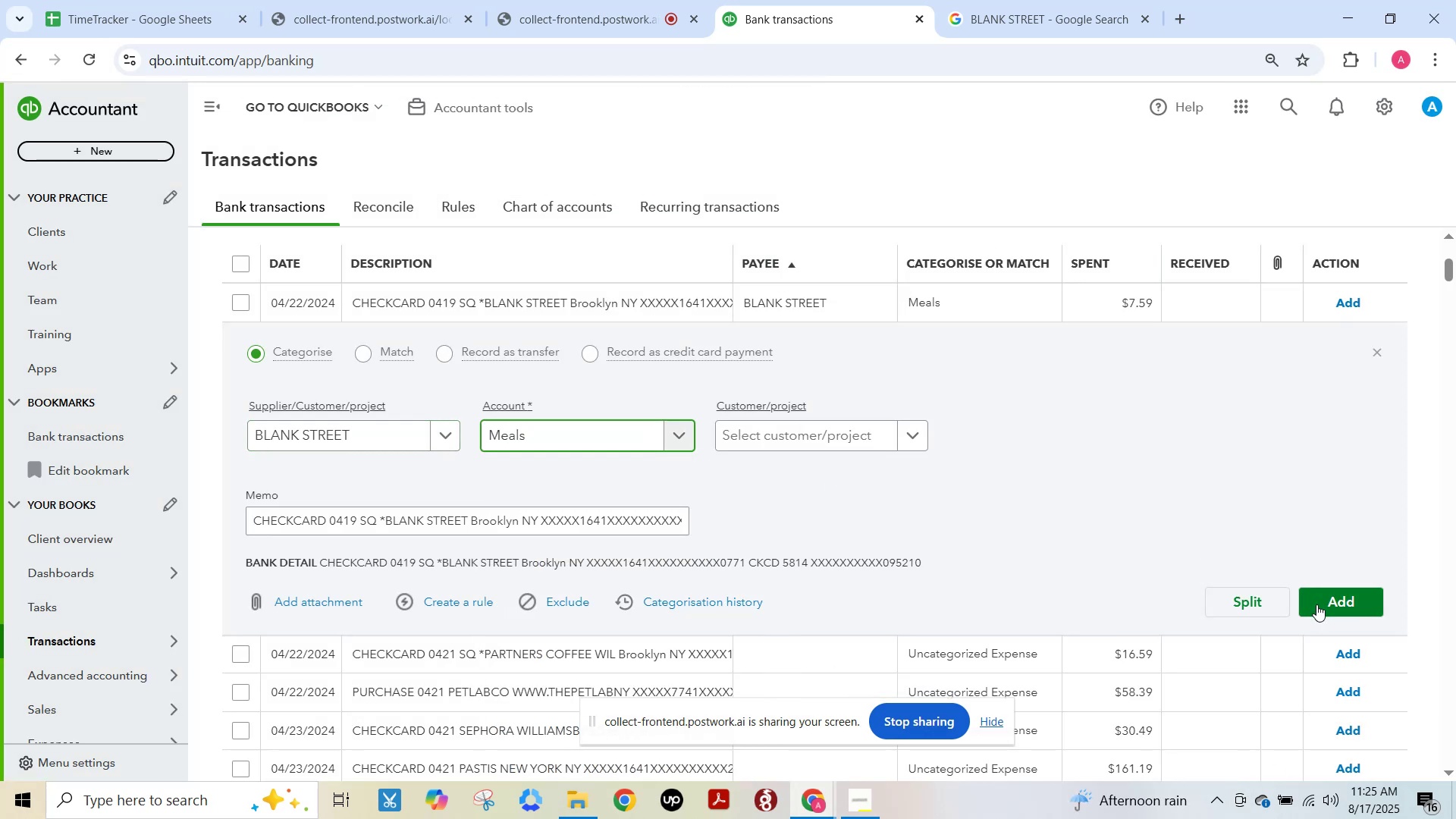 
left_click([1316, 604])
 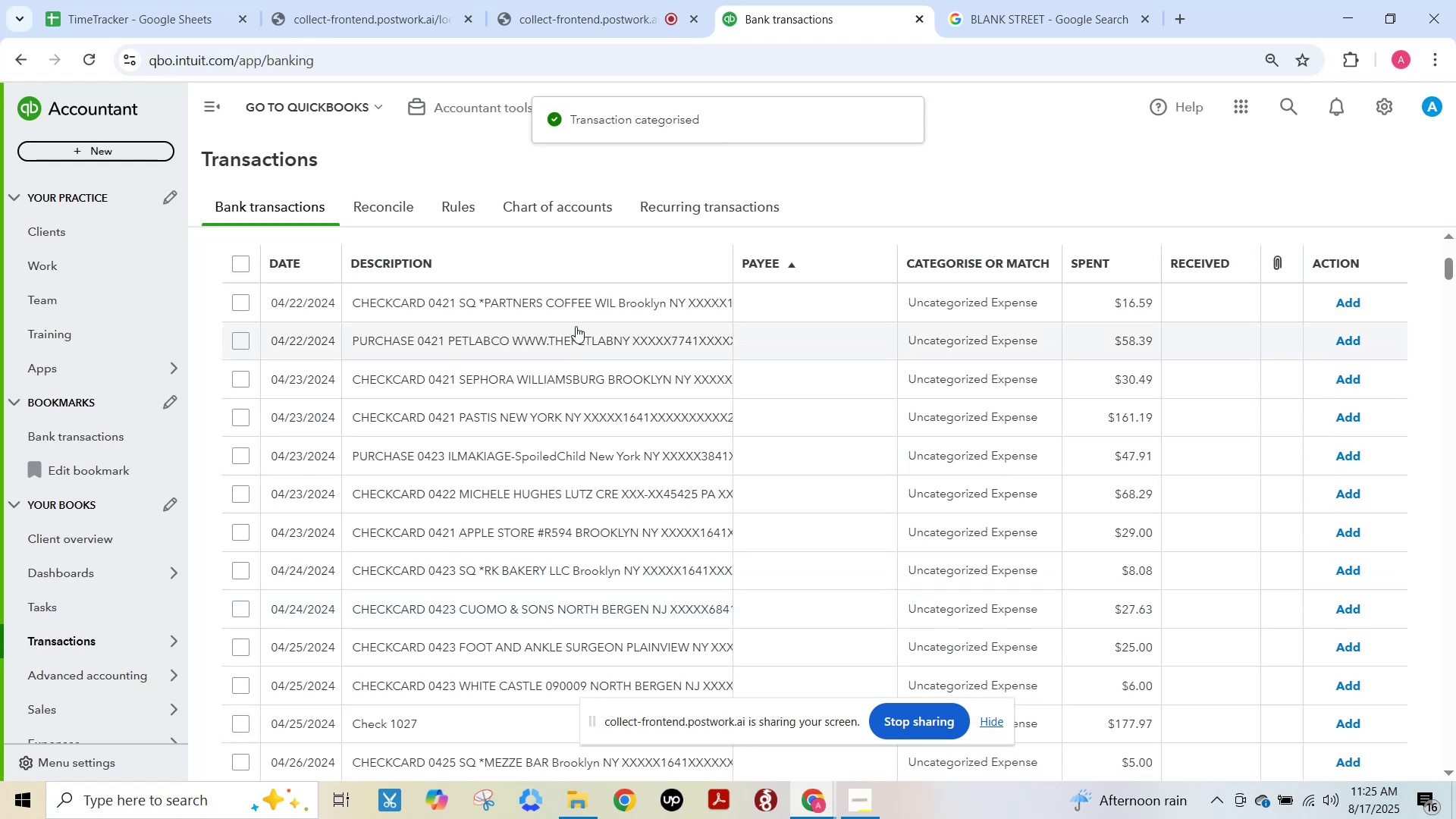 
left_click([574, 294])
 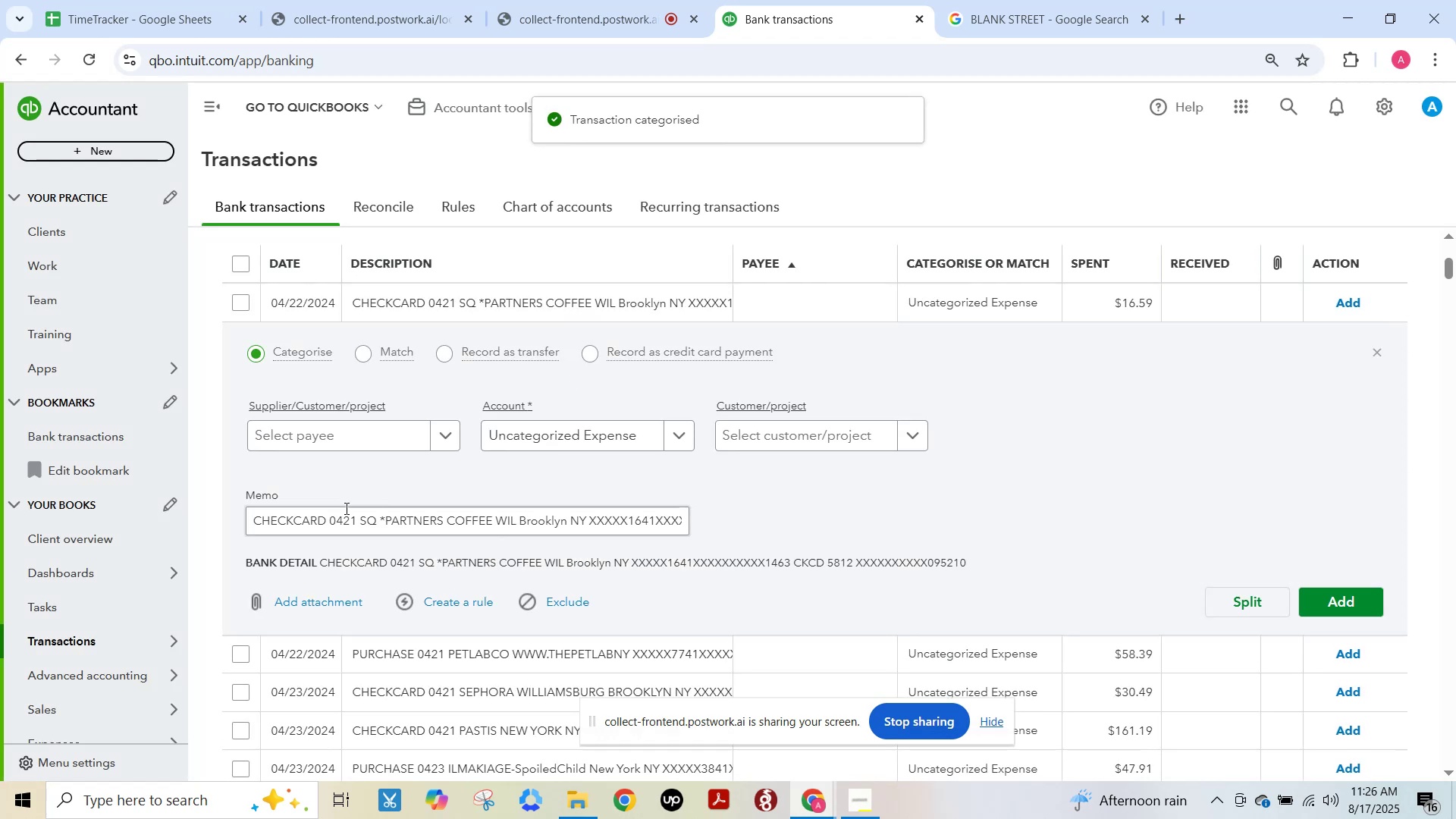 
left_click([319, 436])
 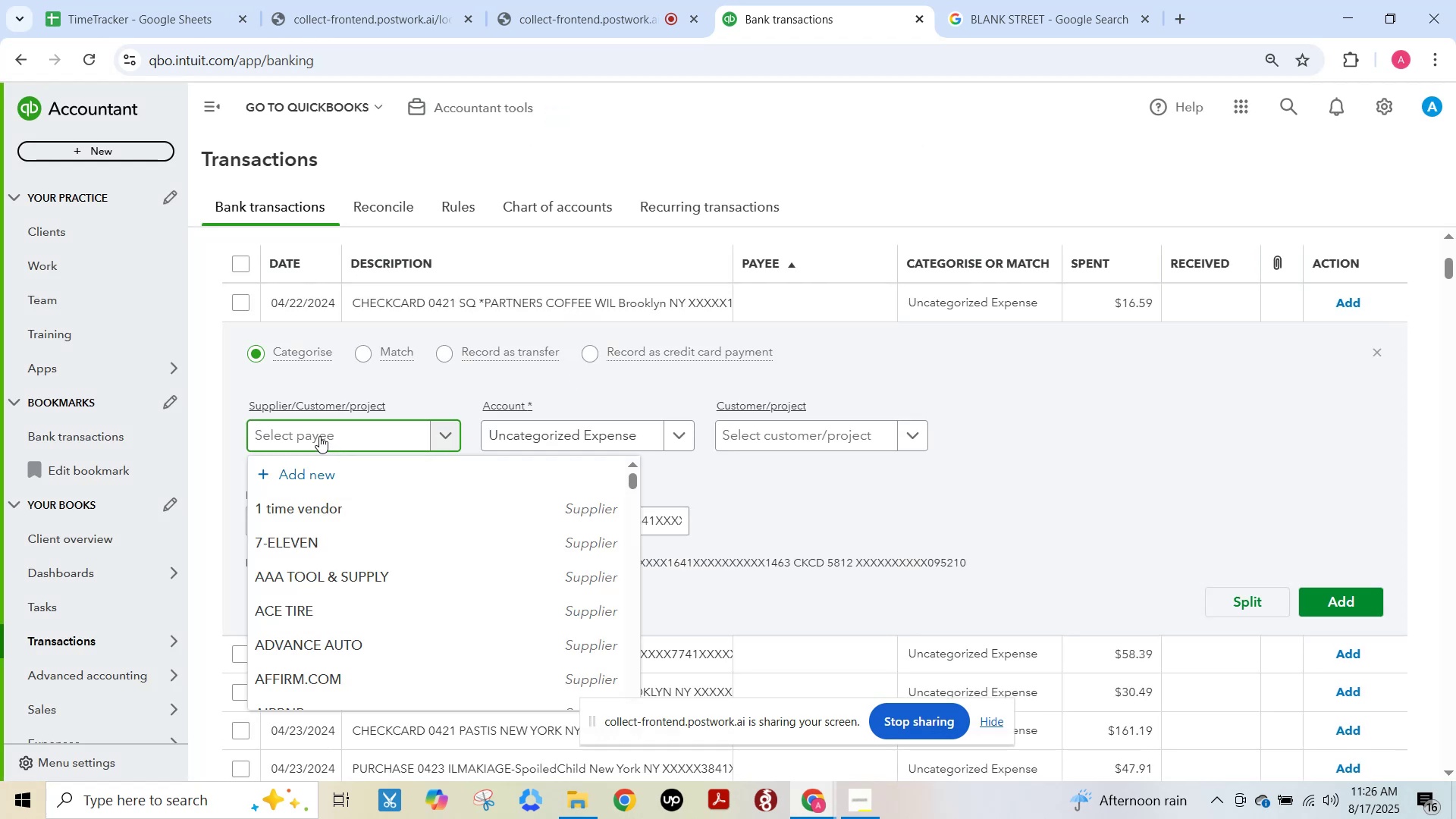 
type(partner)
 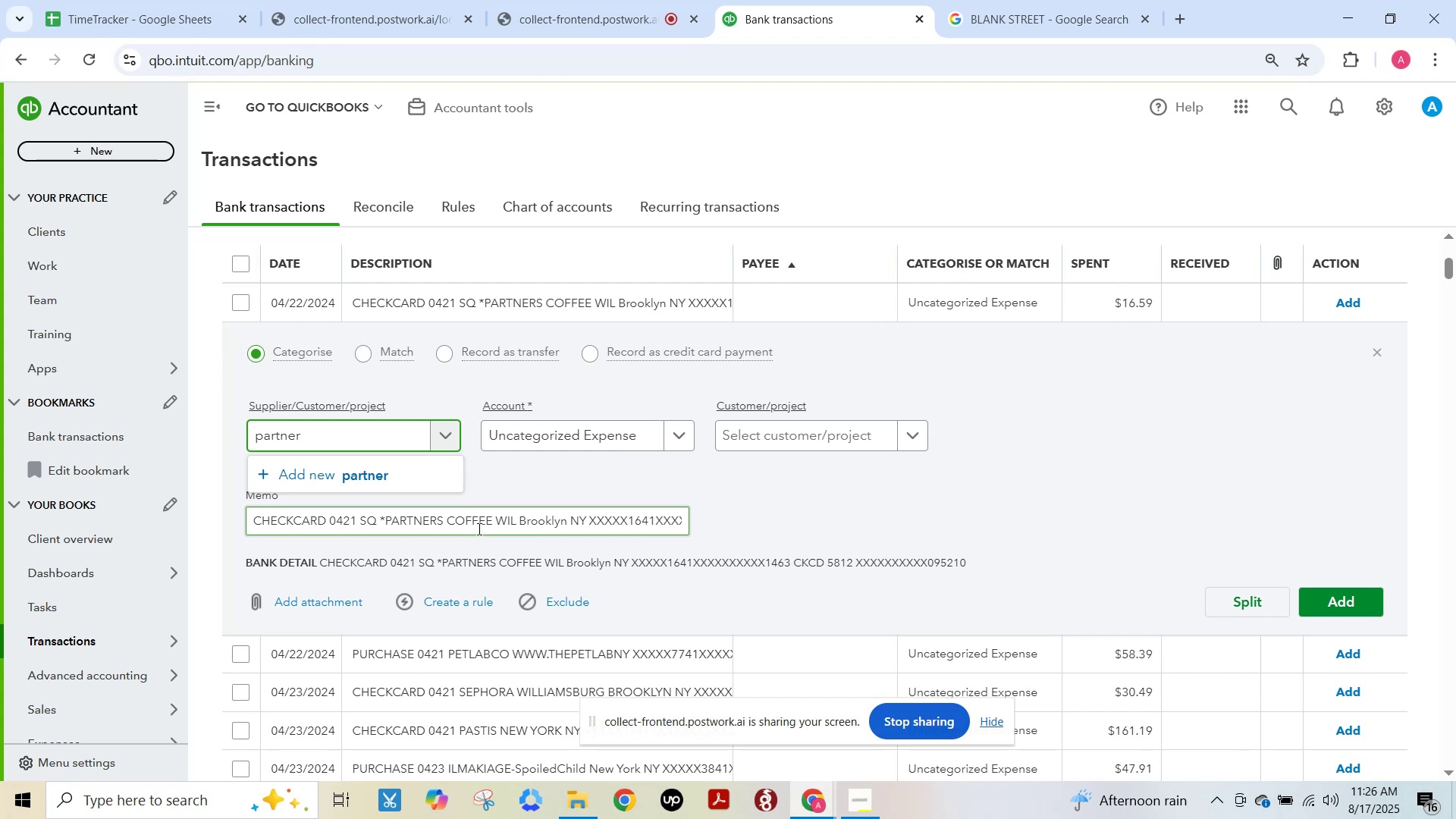 
wait(5.35)
 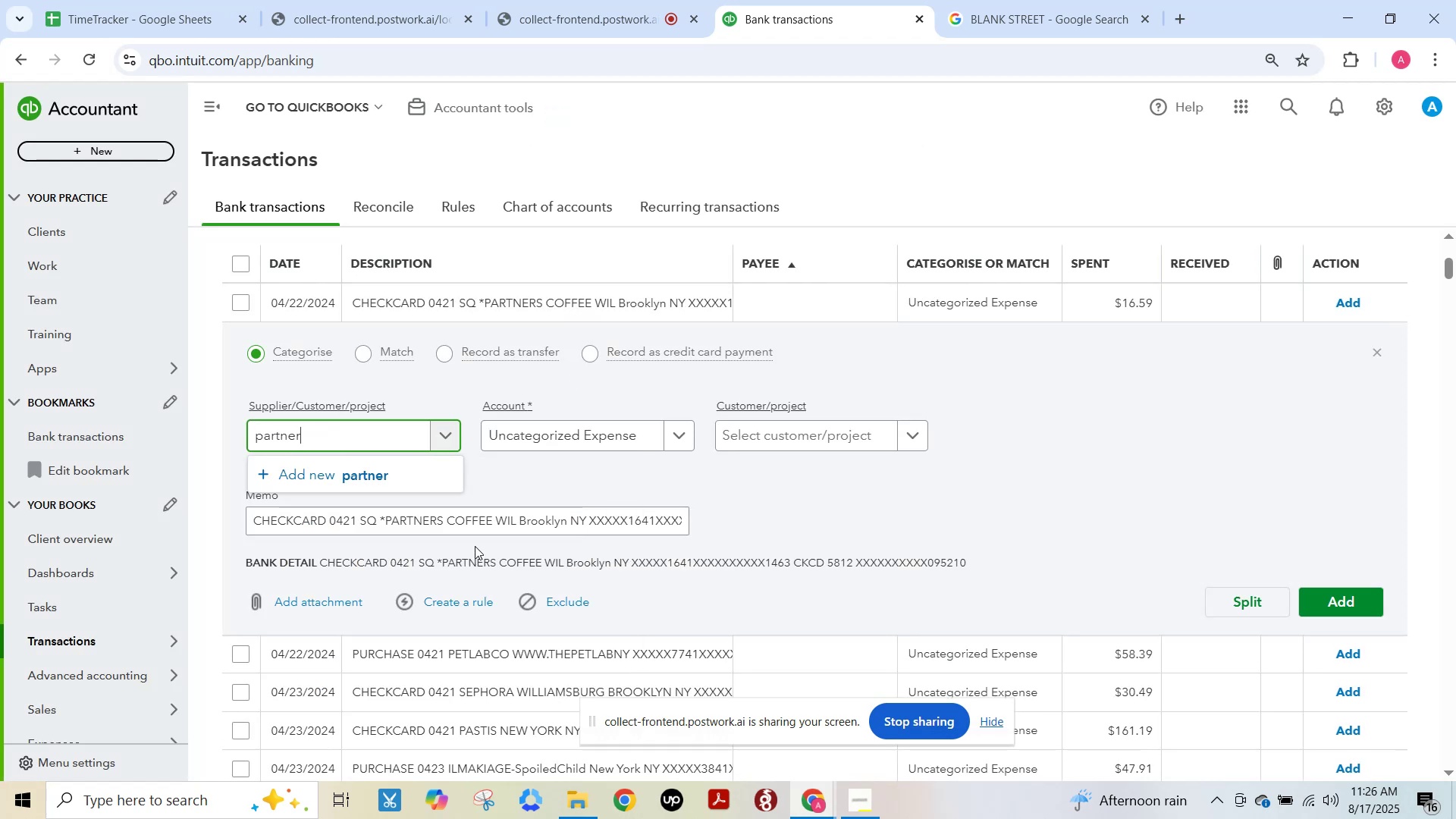 
left_click_drag(start_coordinate=[495, 517], to_coordinate=[414, 522])
 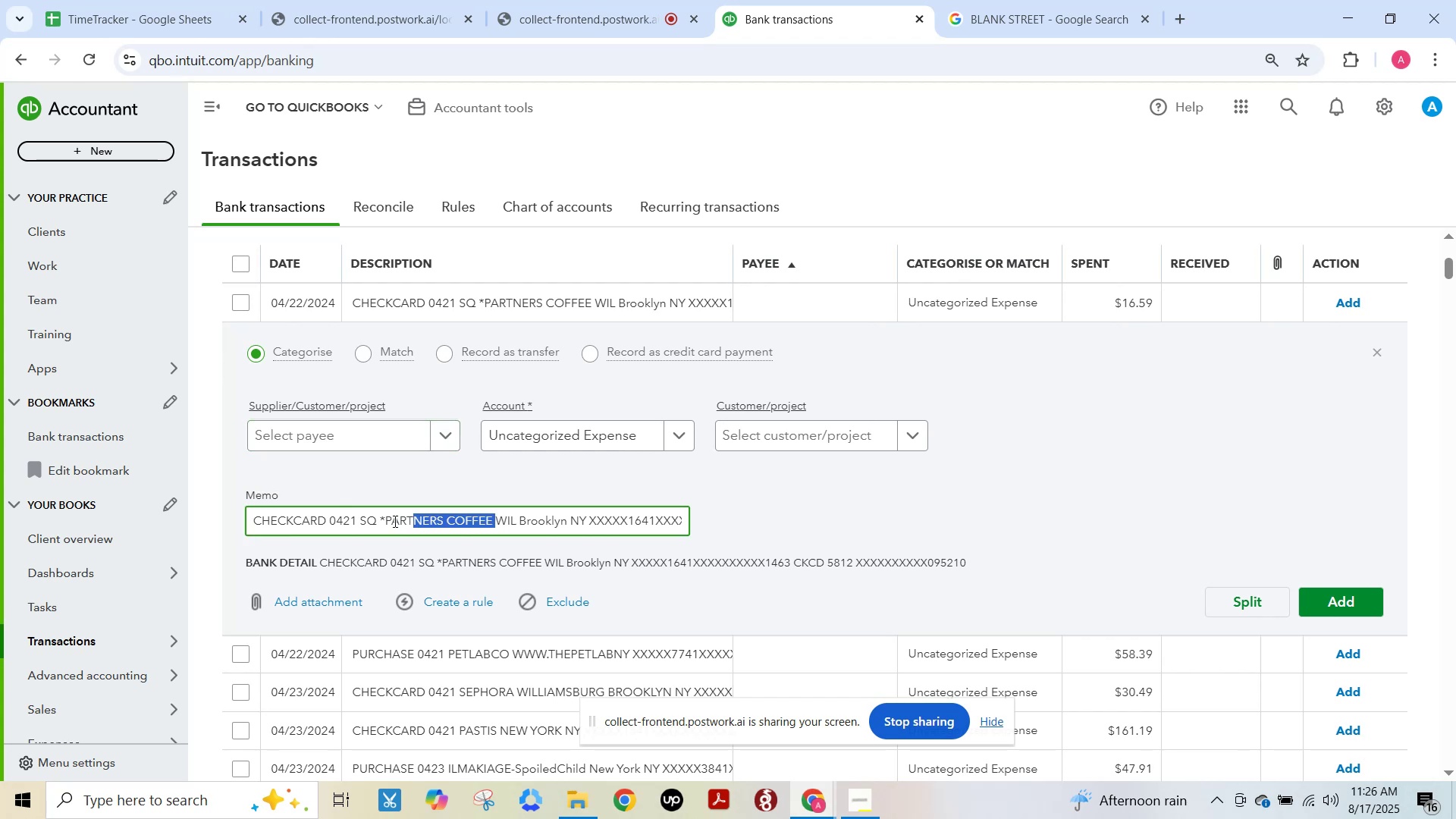 
left_click([392, 520])
 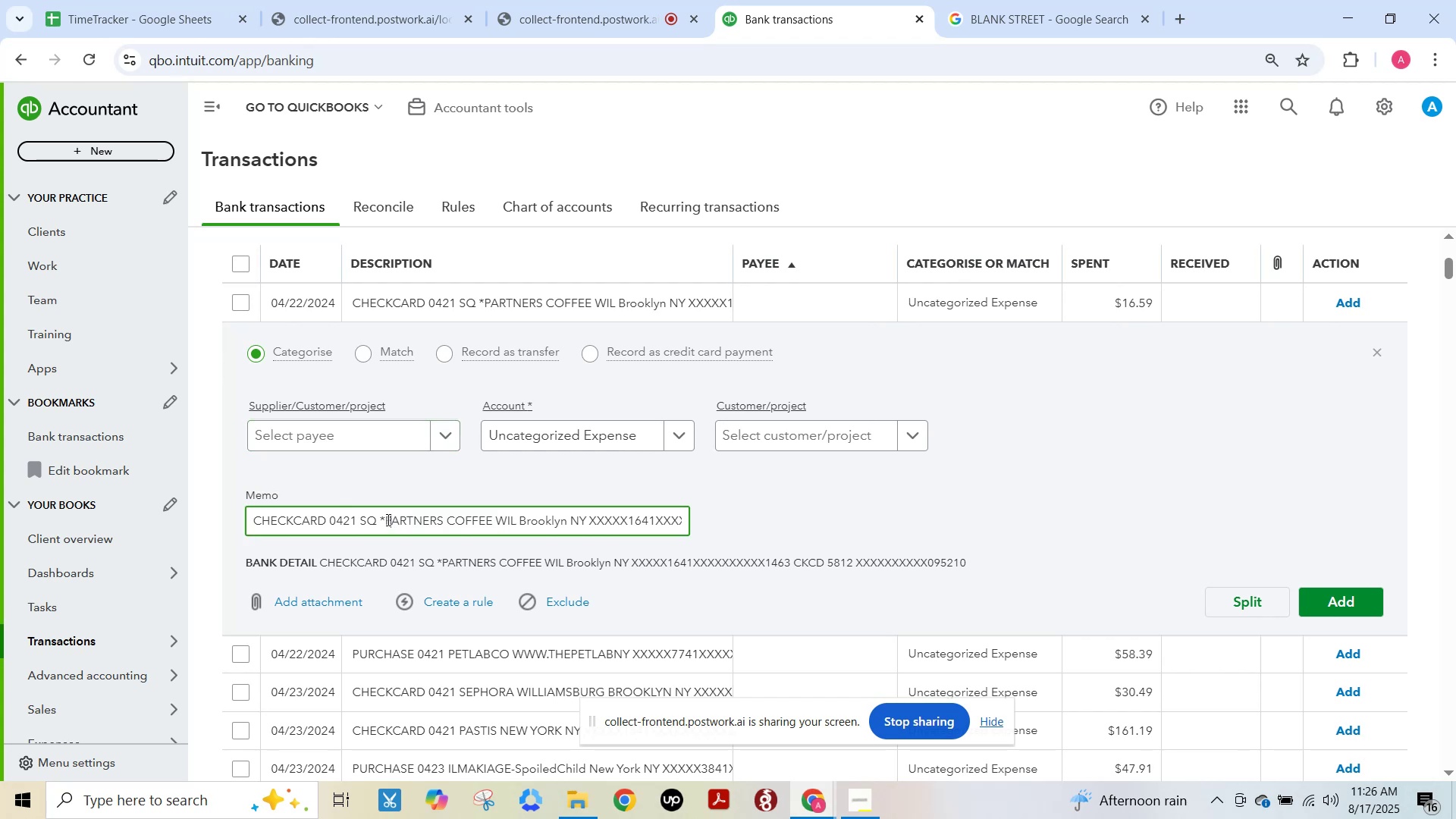 
left_click_drag(start_coordinate=[388, 519], to_coordinate=[489, 527])
 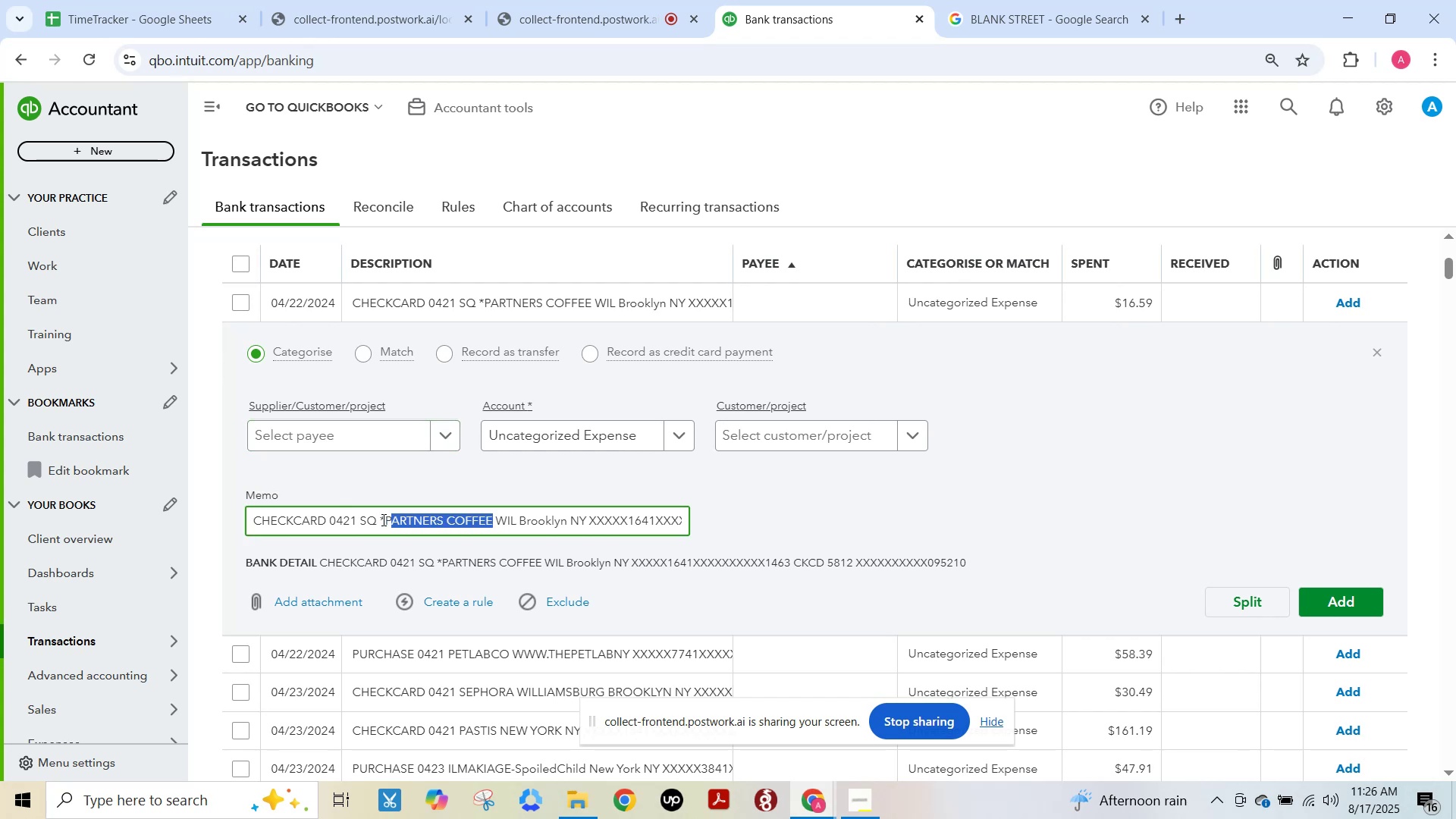 
left_click([381, 519])
 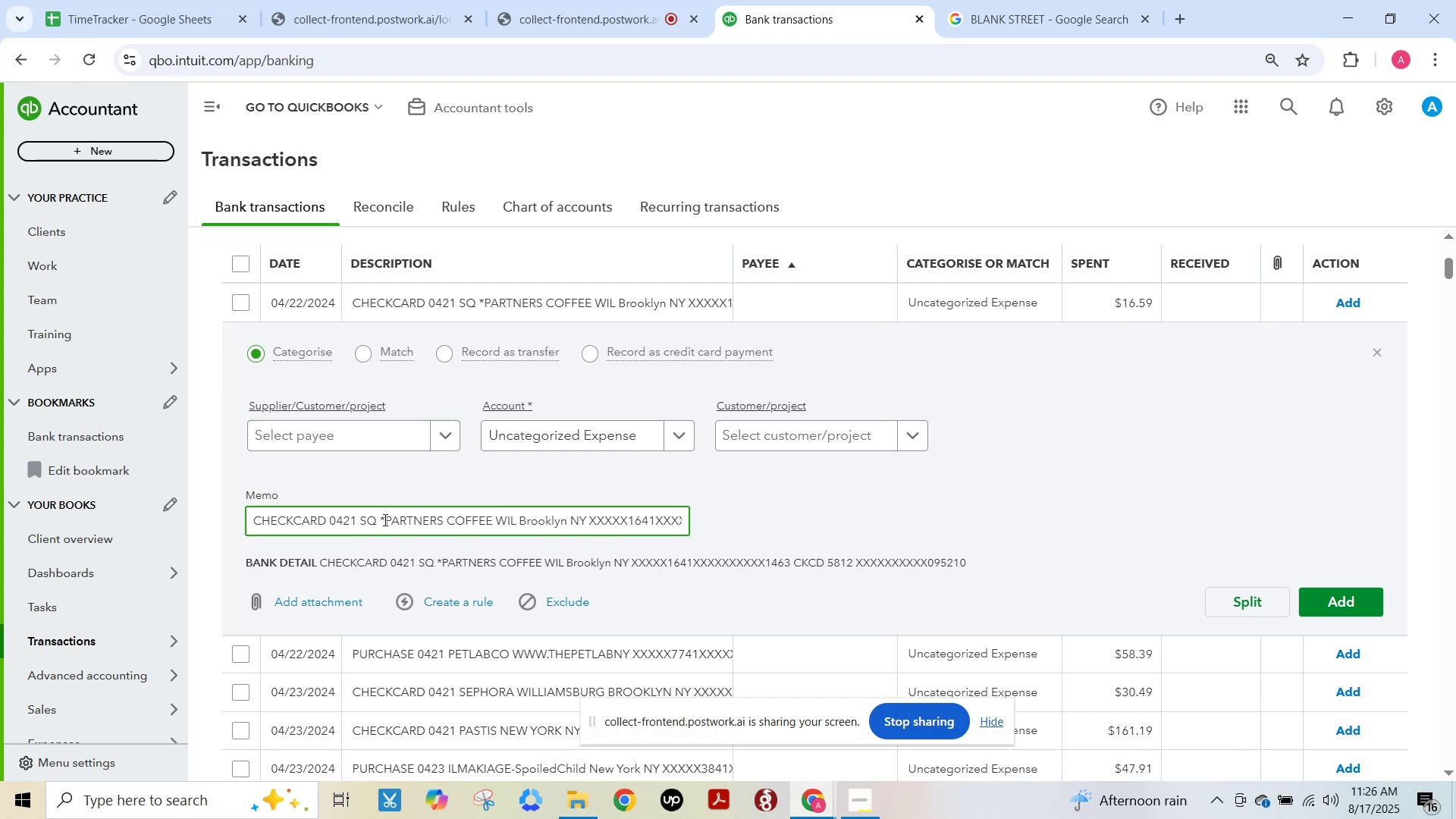 
left_click_drag(start_coordinate=[384, 519], to_coordinate=[493, 526])
 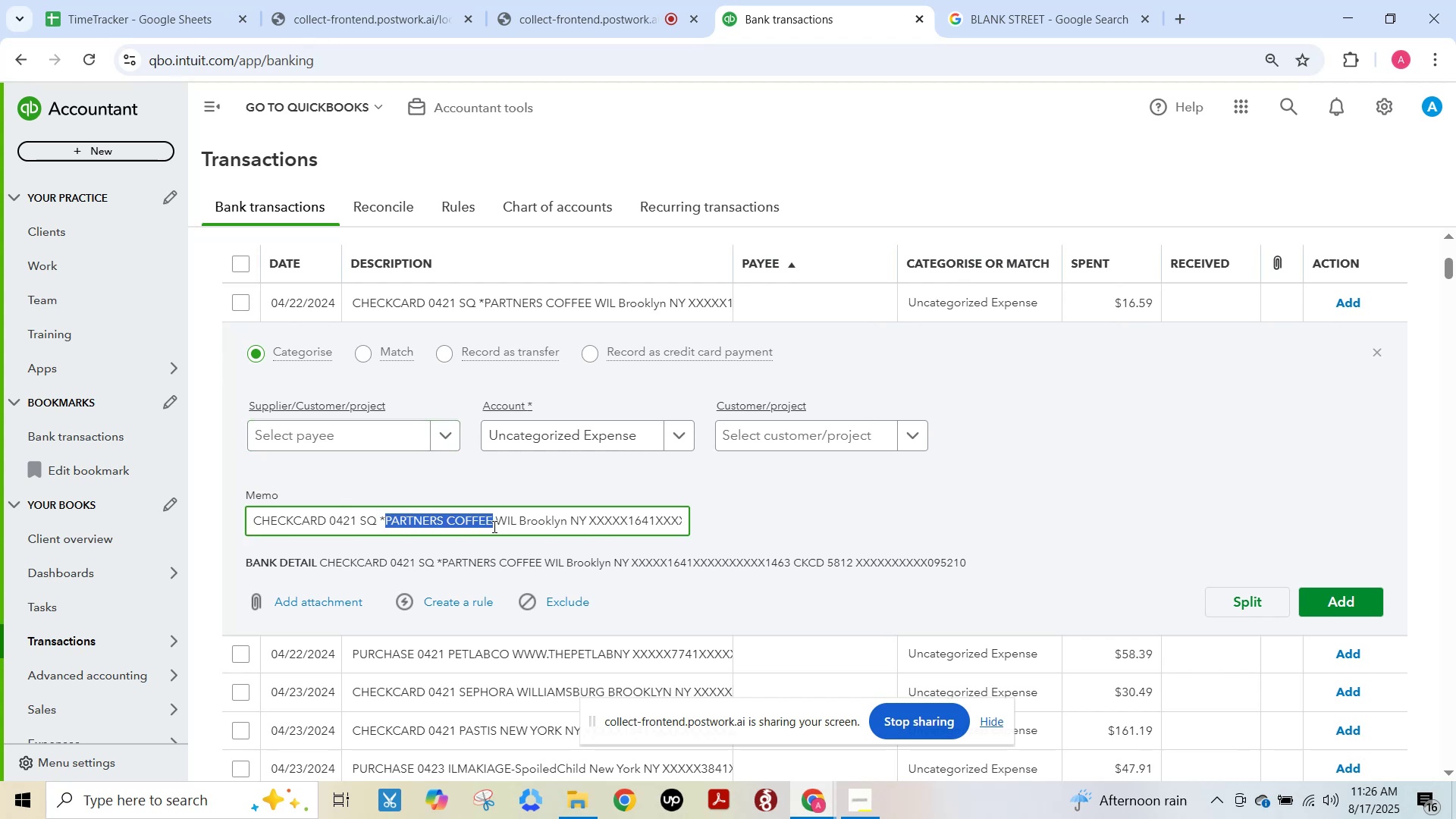 
key(Control+C)
 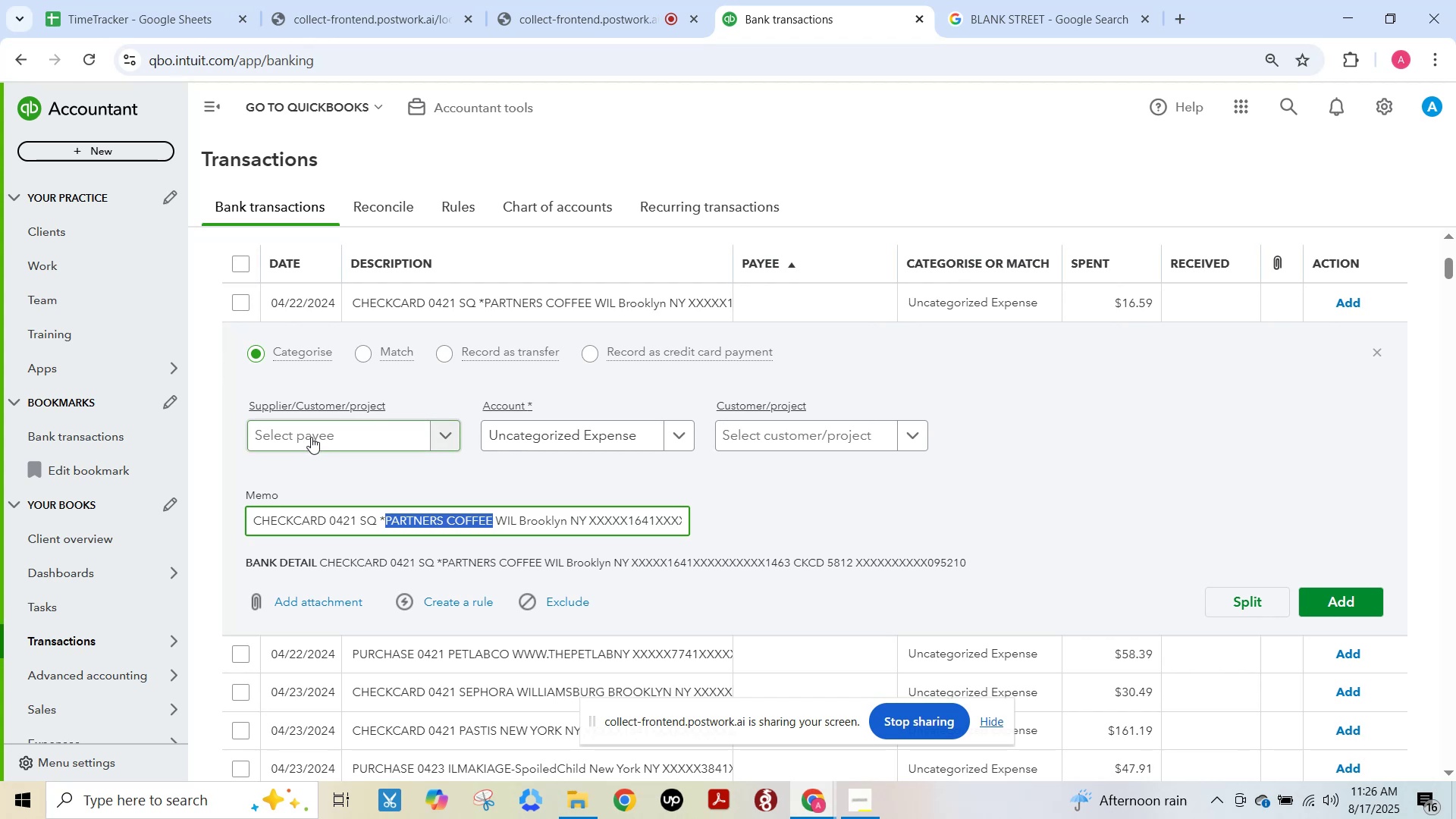 
key(Control+V)
 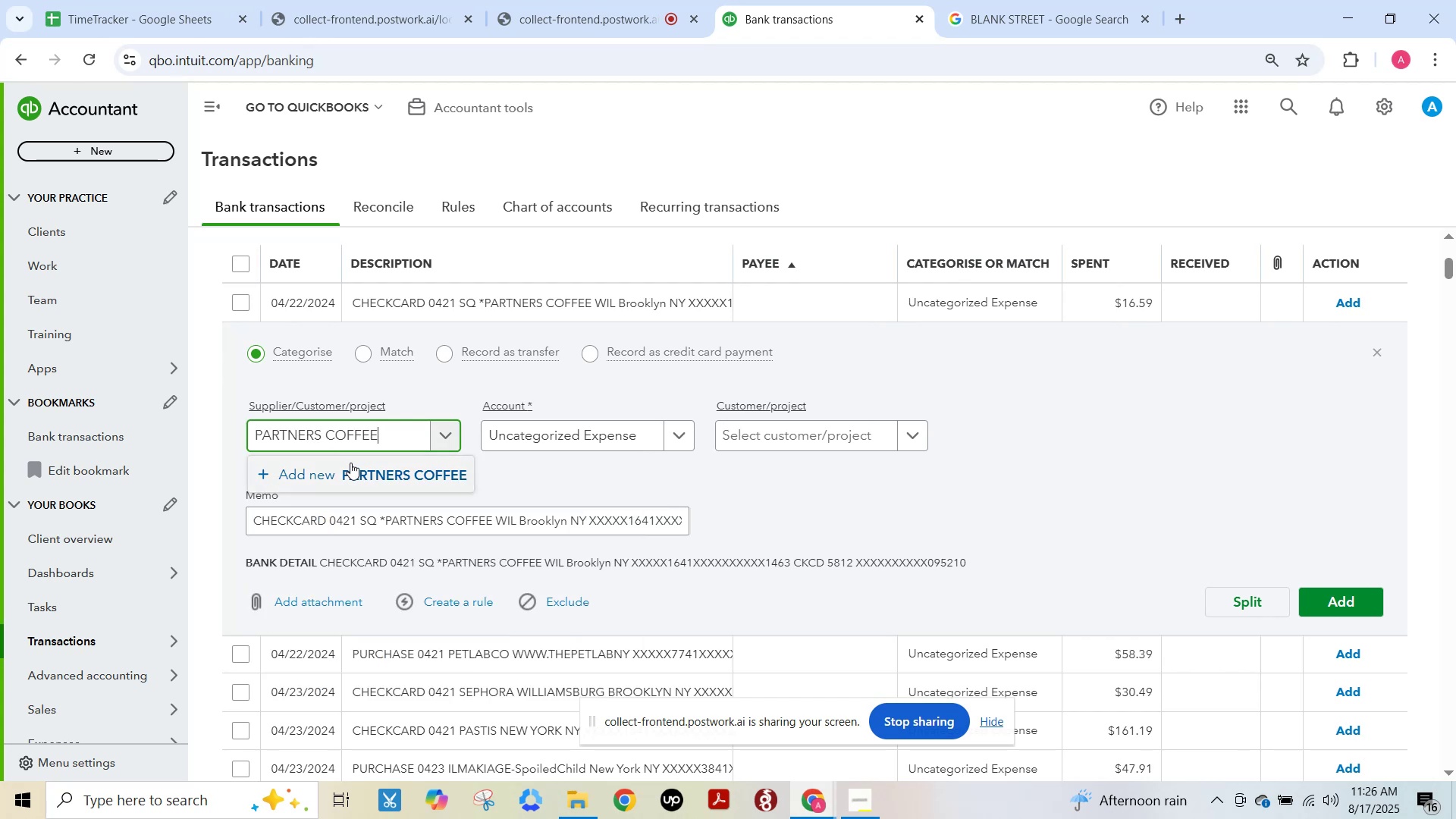 
left_click([354, 467])
 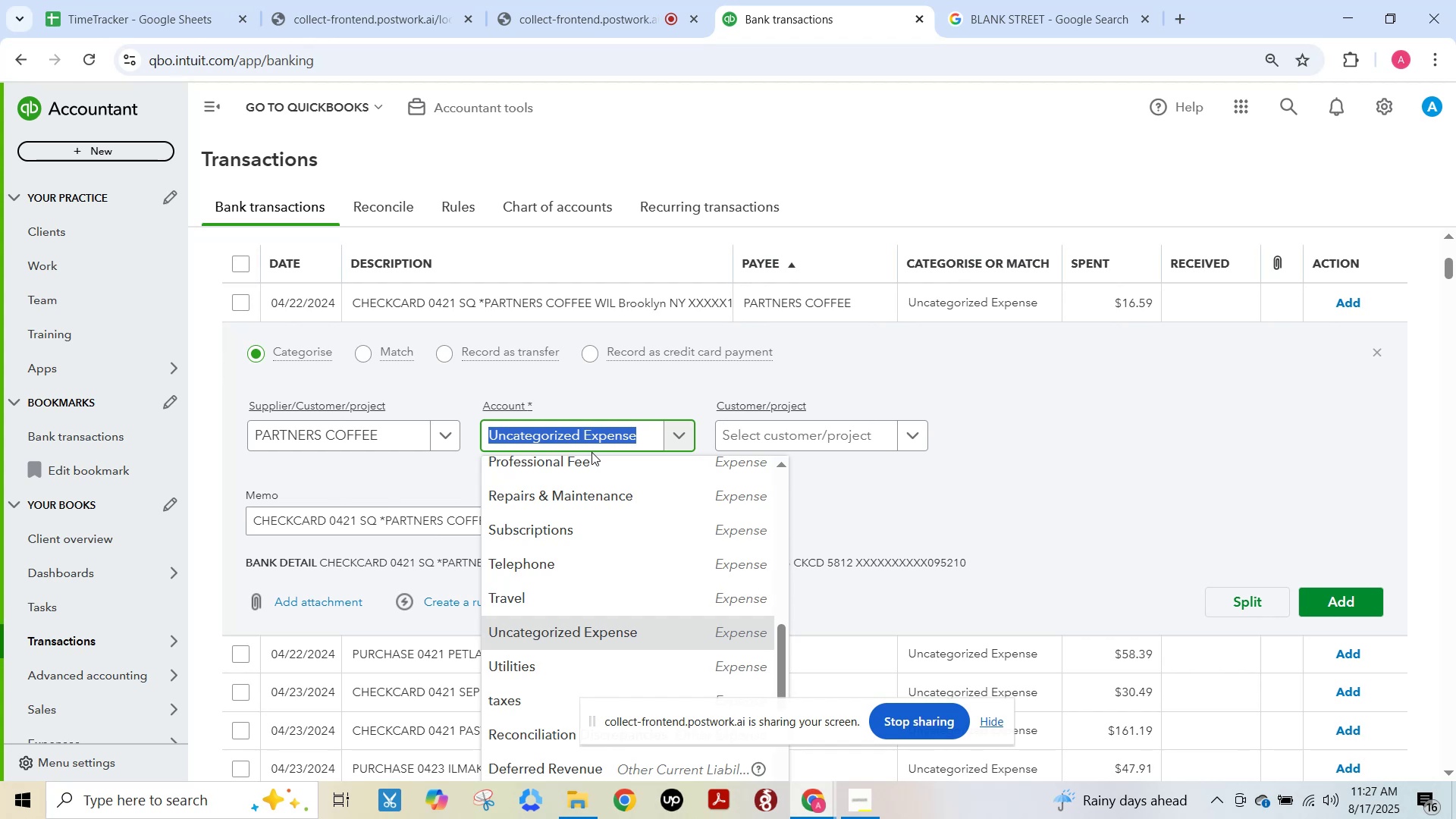 
wait(53.71)
 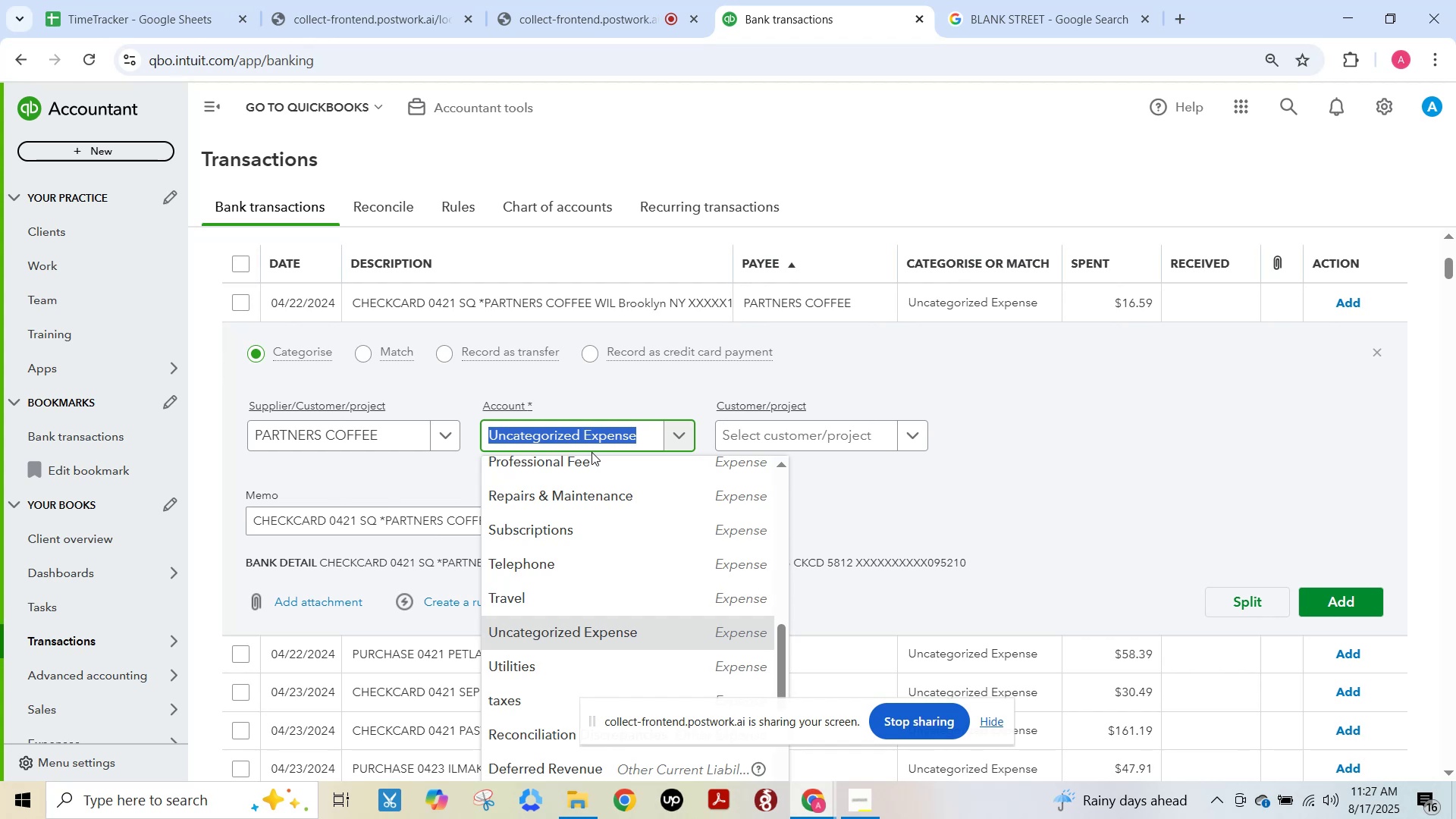 
type(meals)
 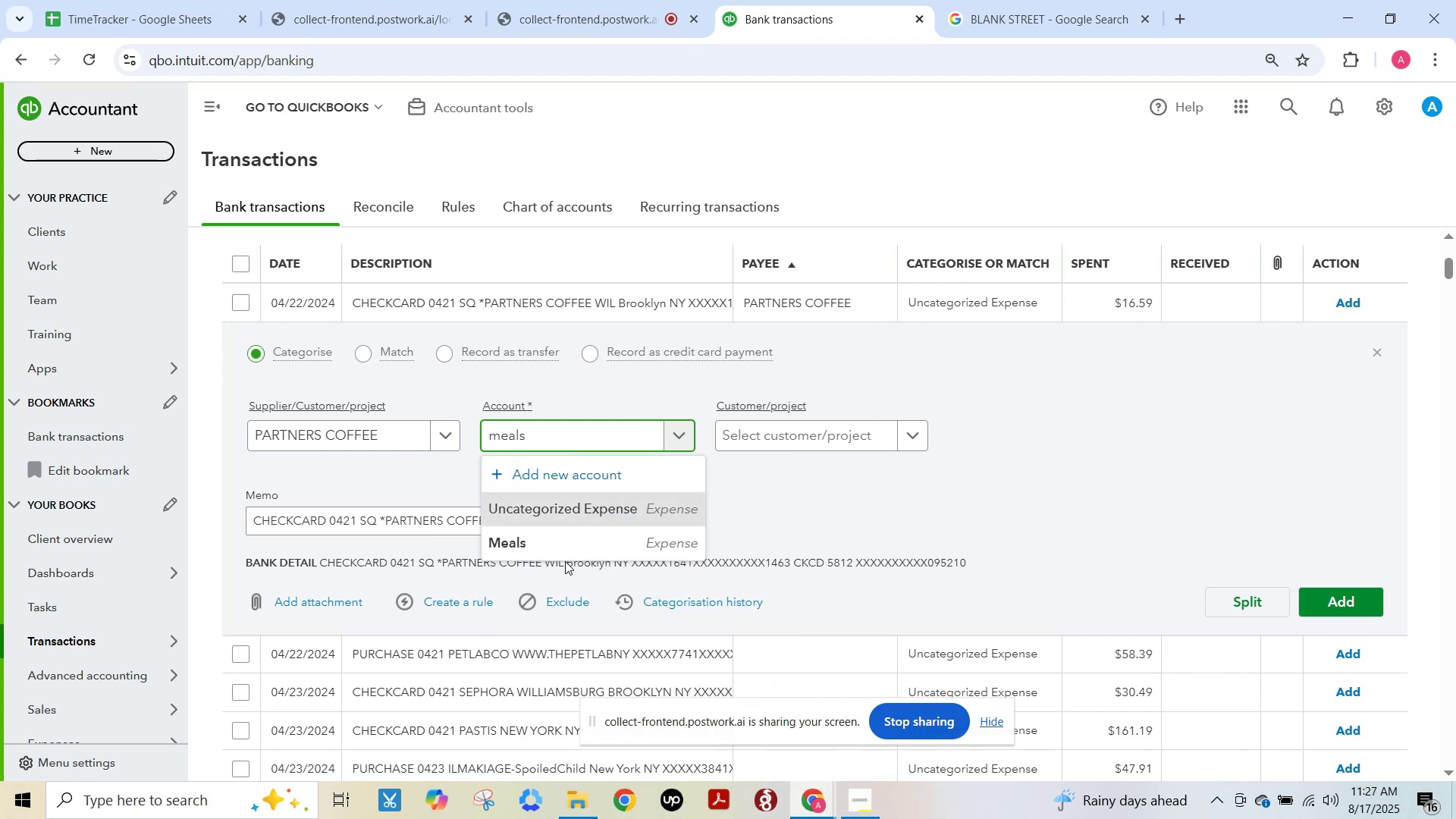 
left_click([557, 541])
 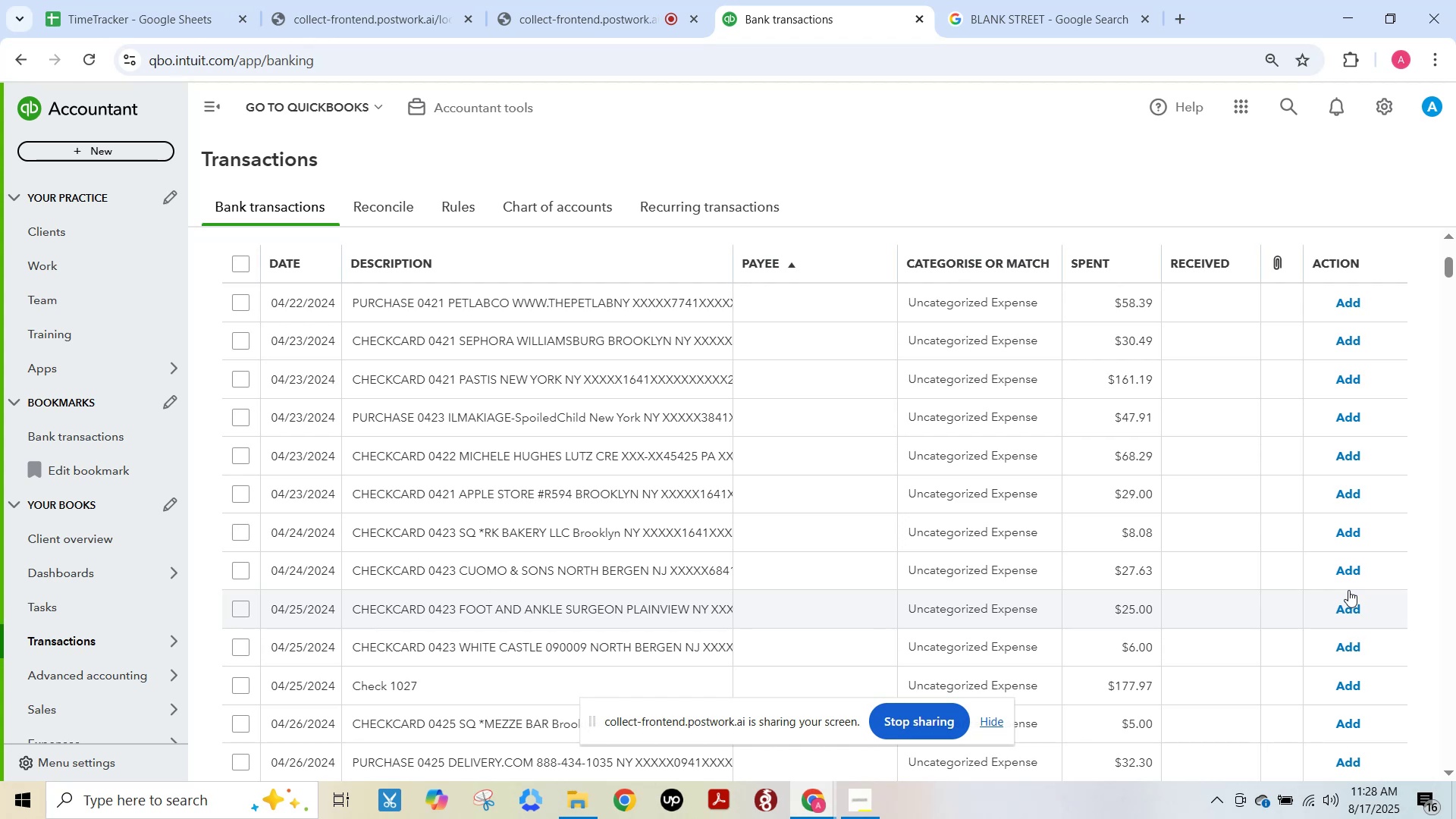 
wait(104.62)
 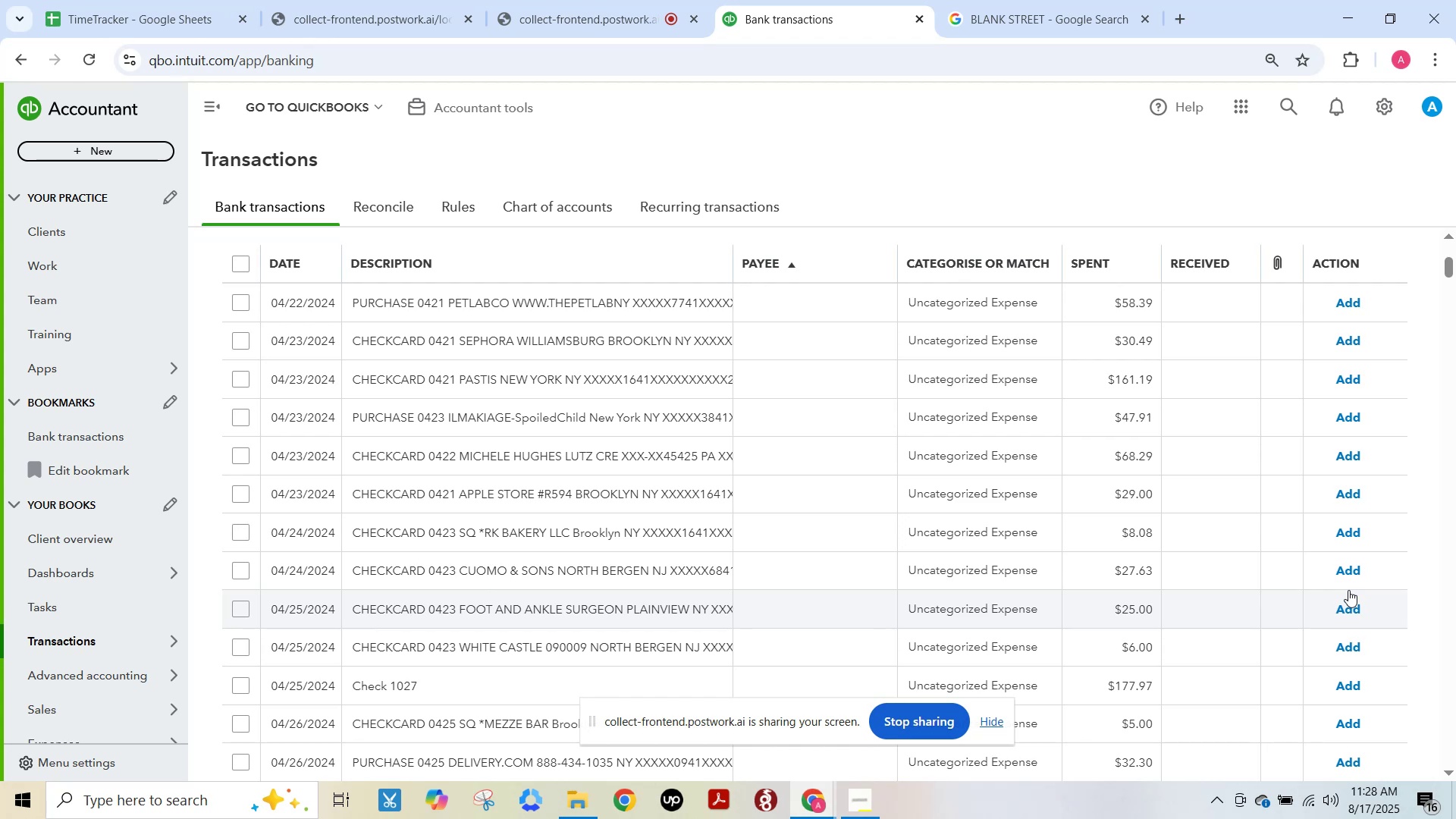 
left_click([604, 303])
 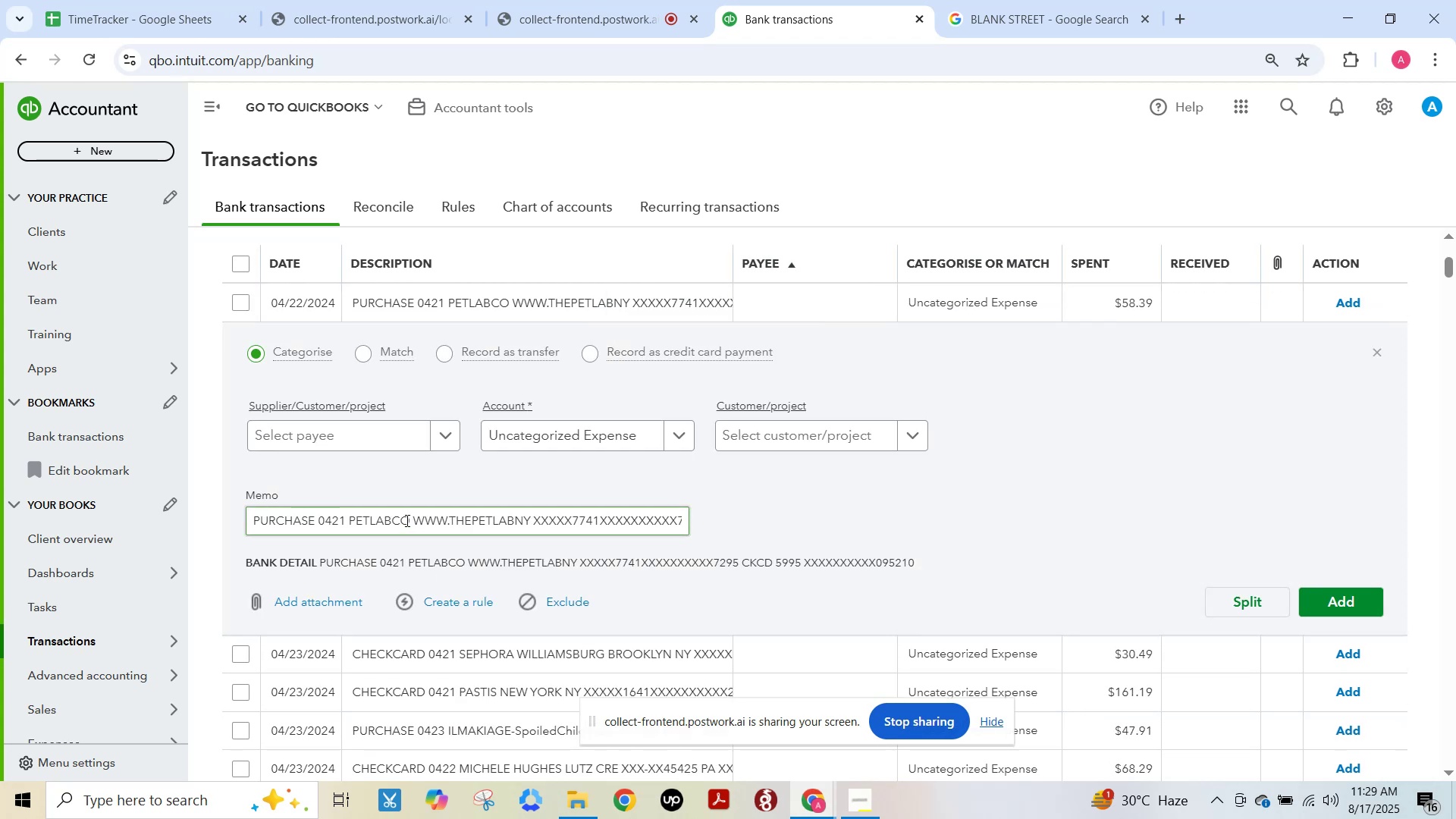 
double_click([383, 519])
 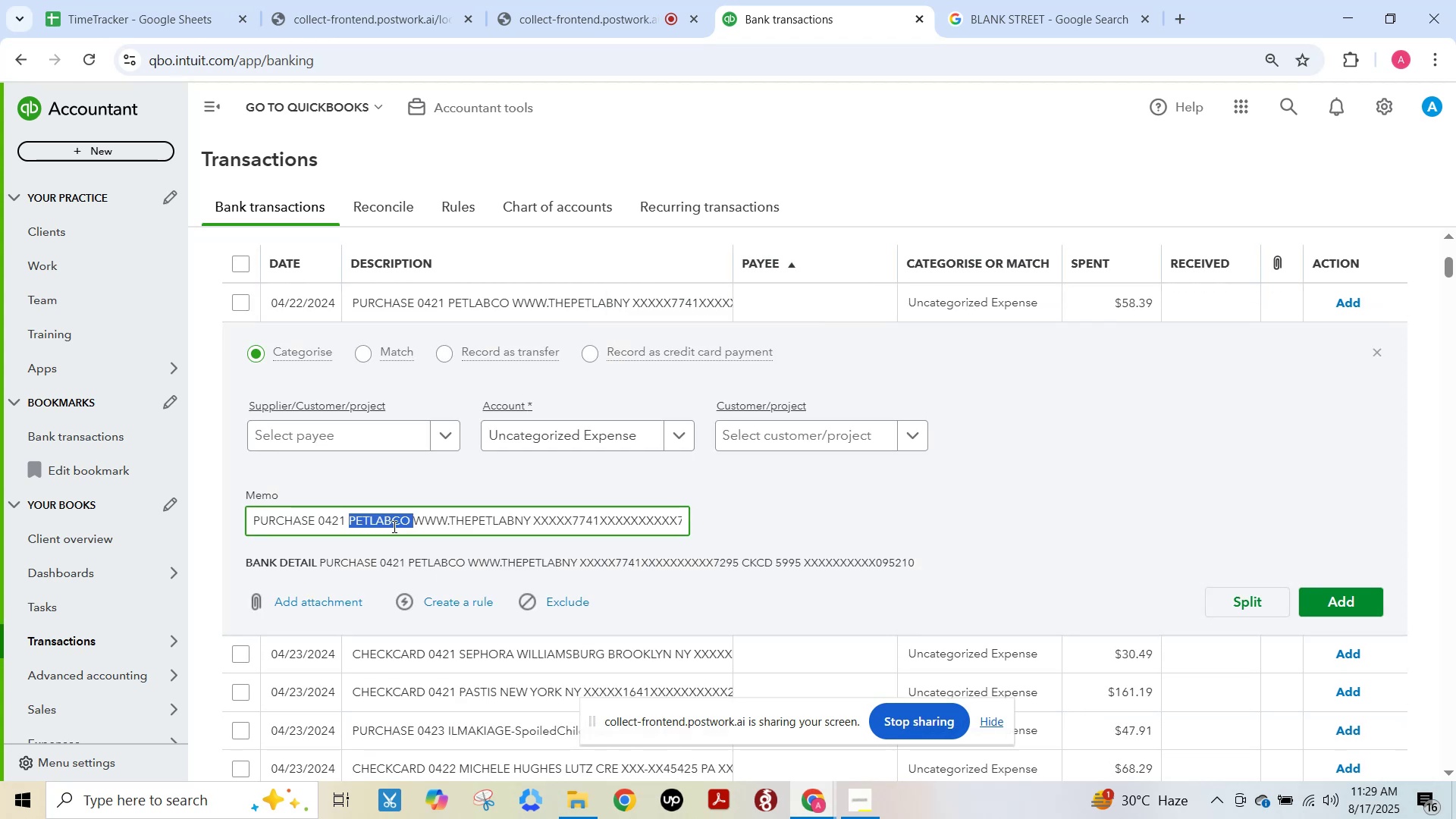 
key(Control+C)
 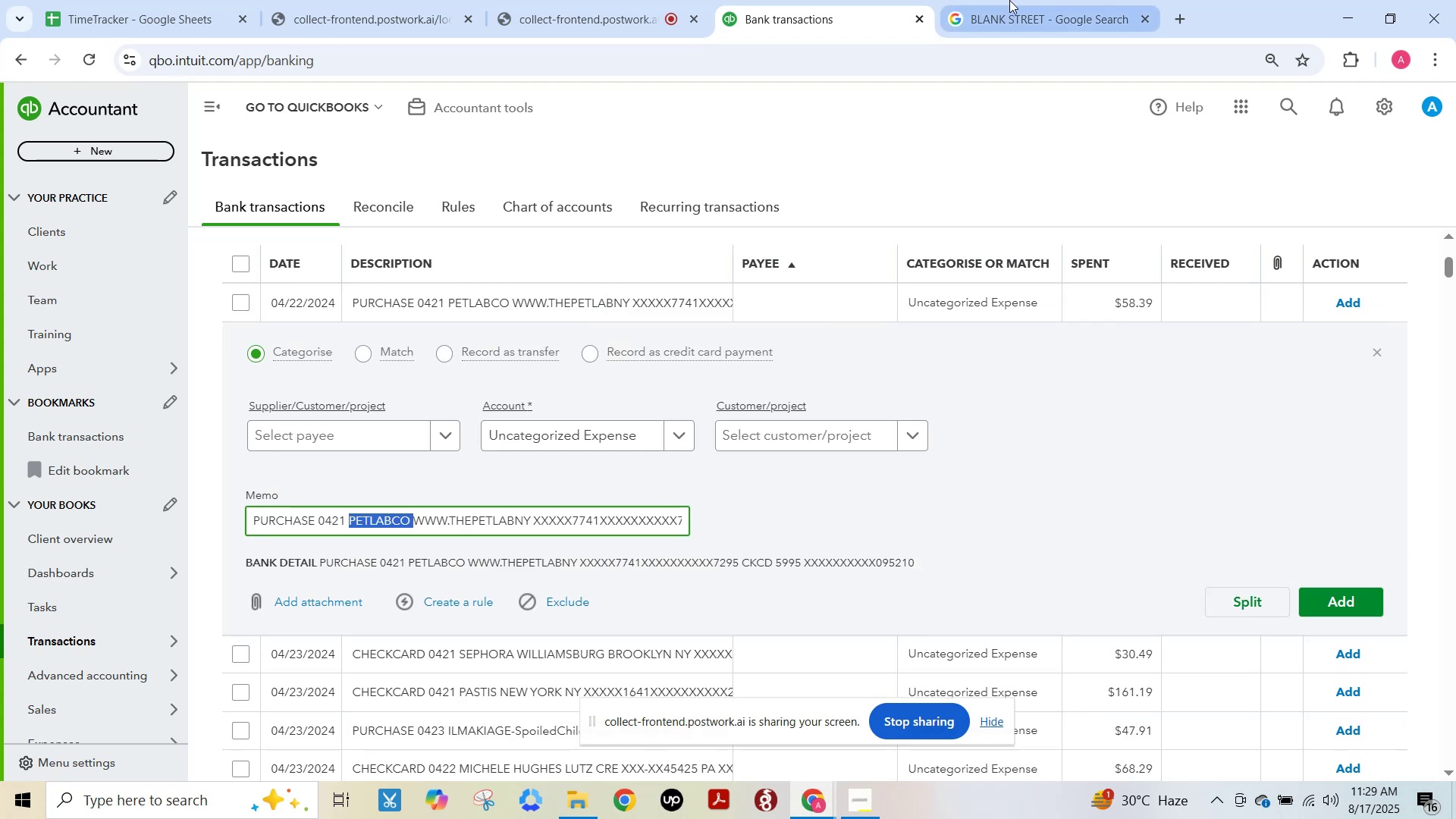 
left_click([1009, 0])
 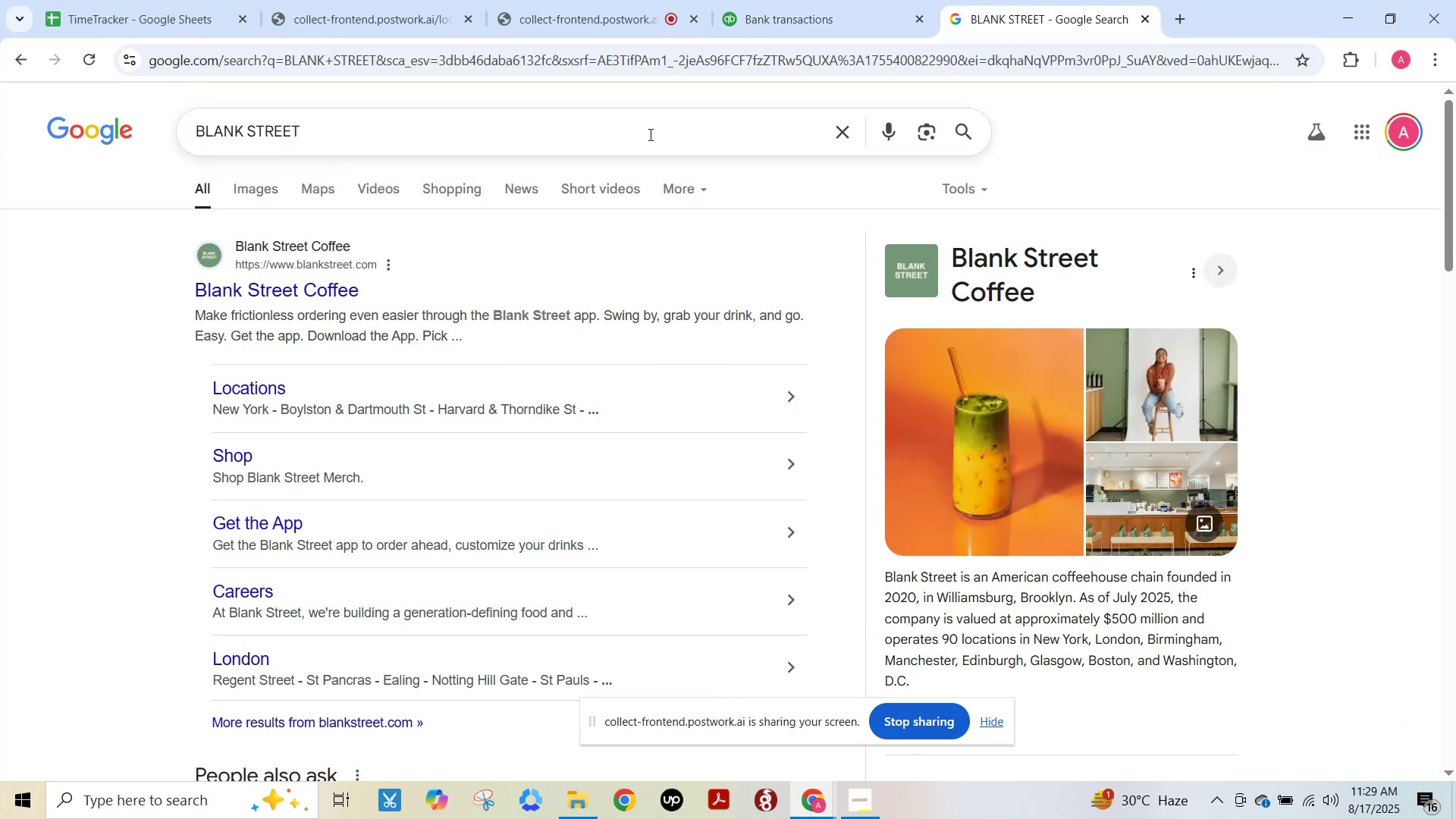 
left_click([646, 133])
 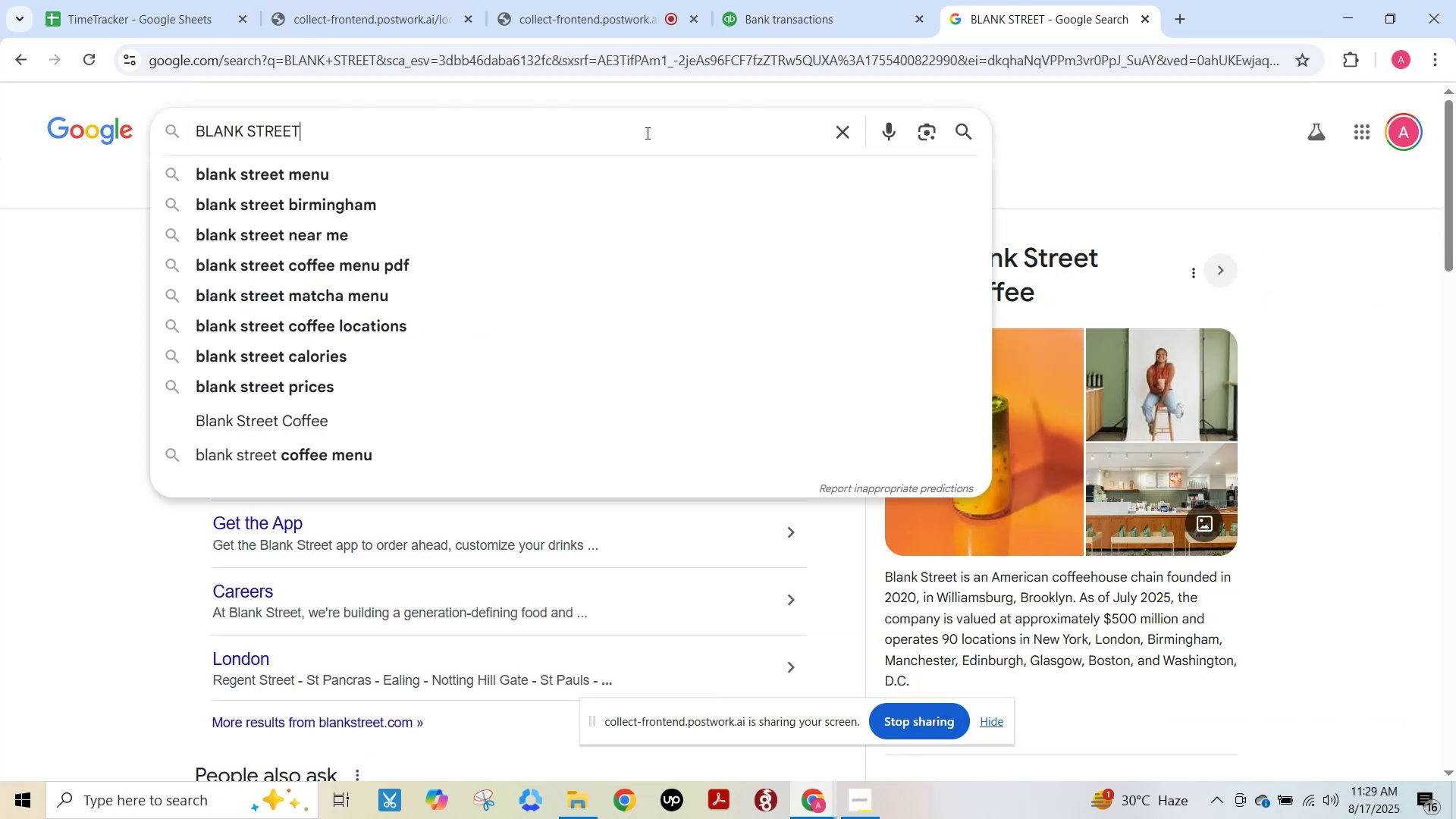 
key(Control+ControlLeft)
 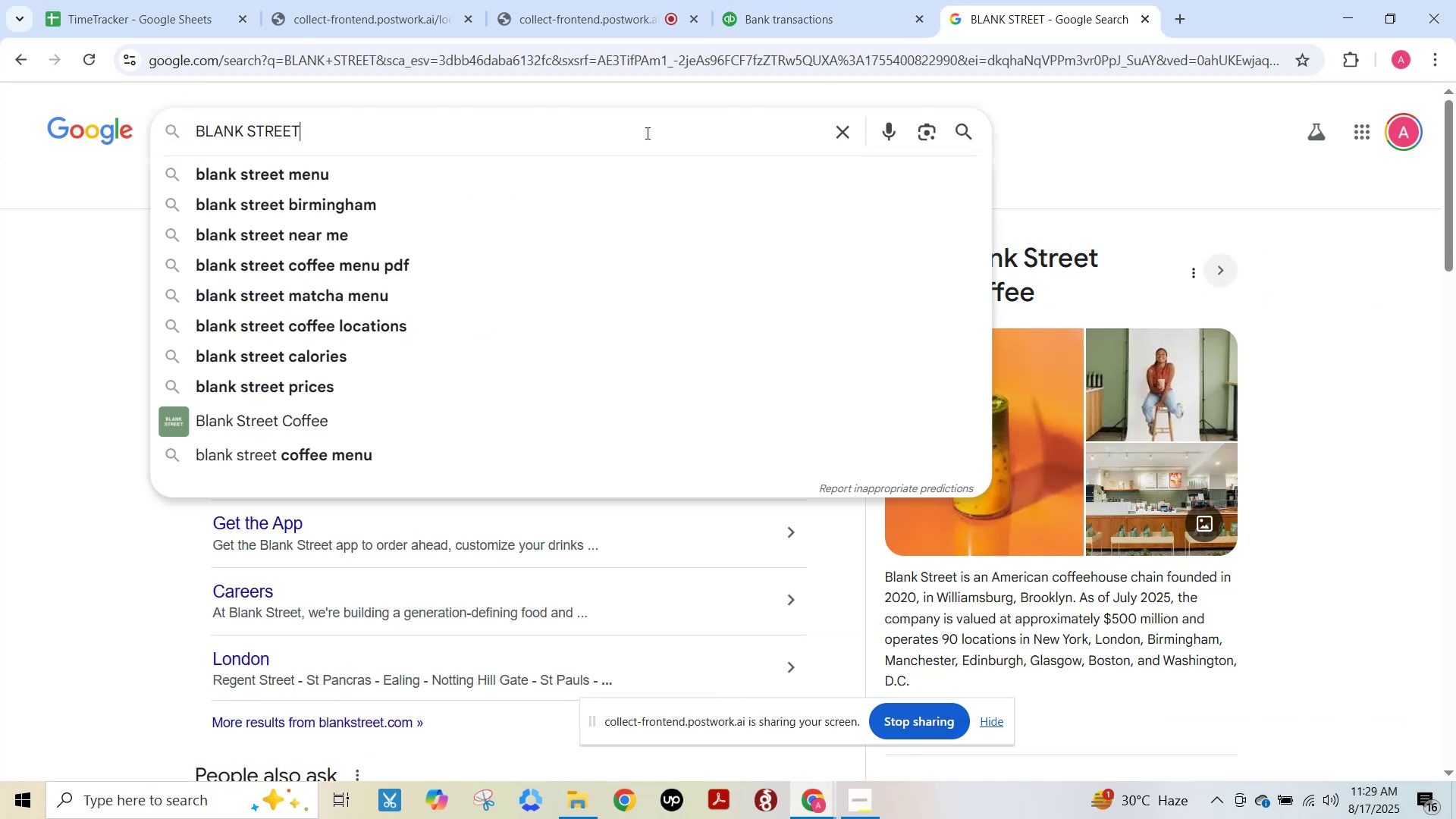 
key(Control+A)
 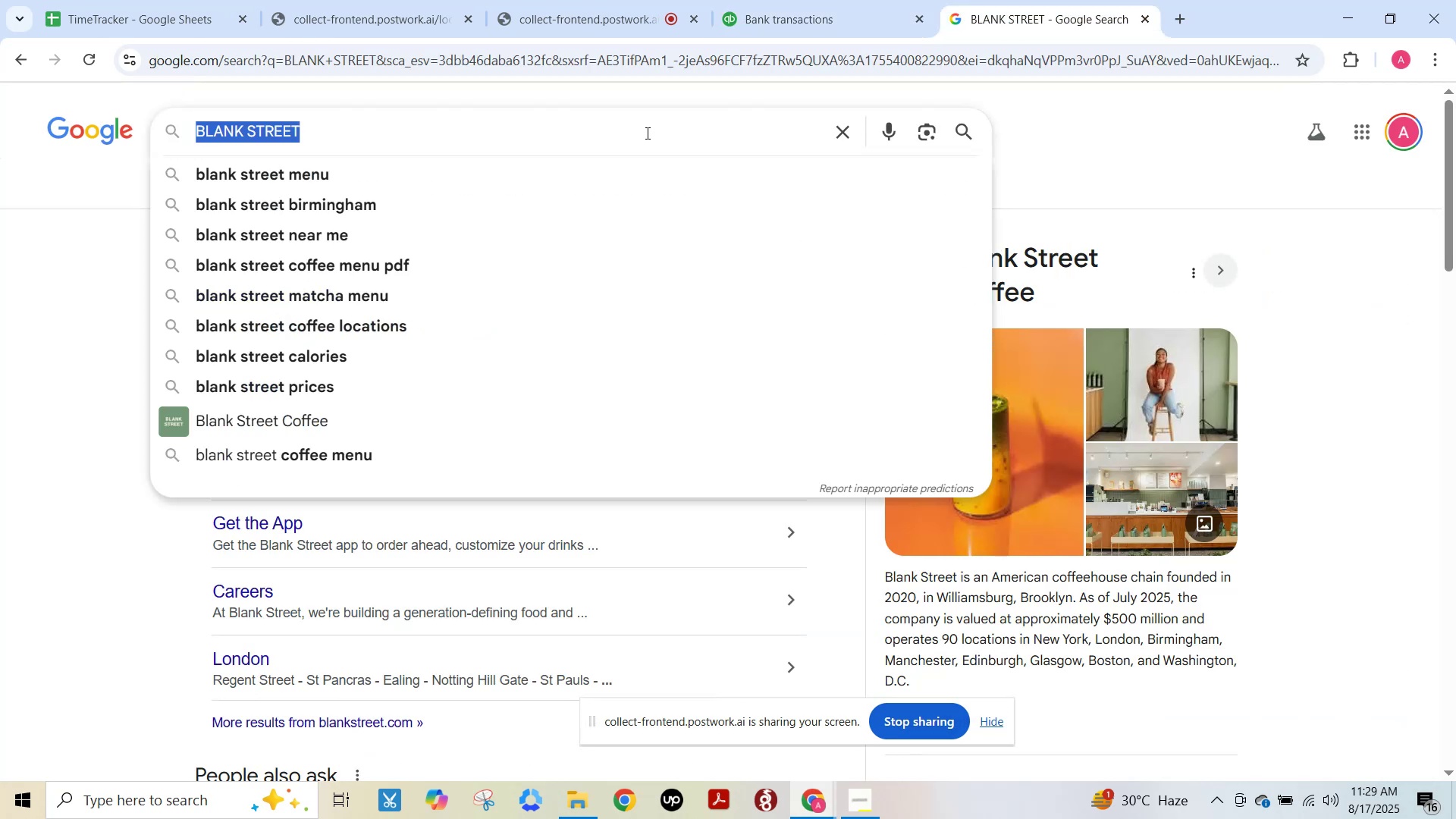 
key(Control+V)
 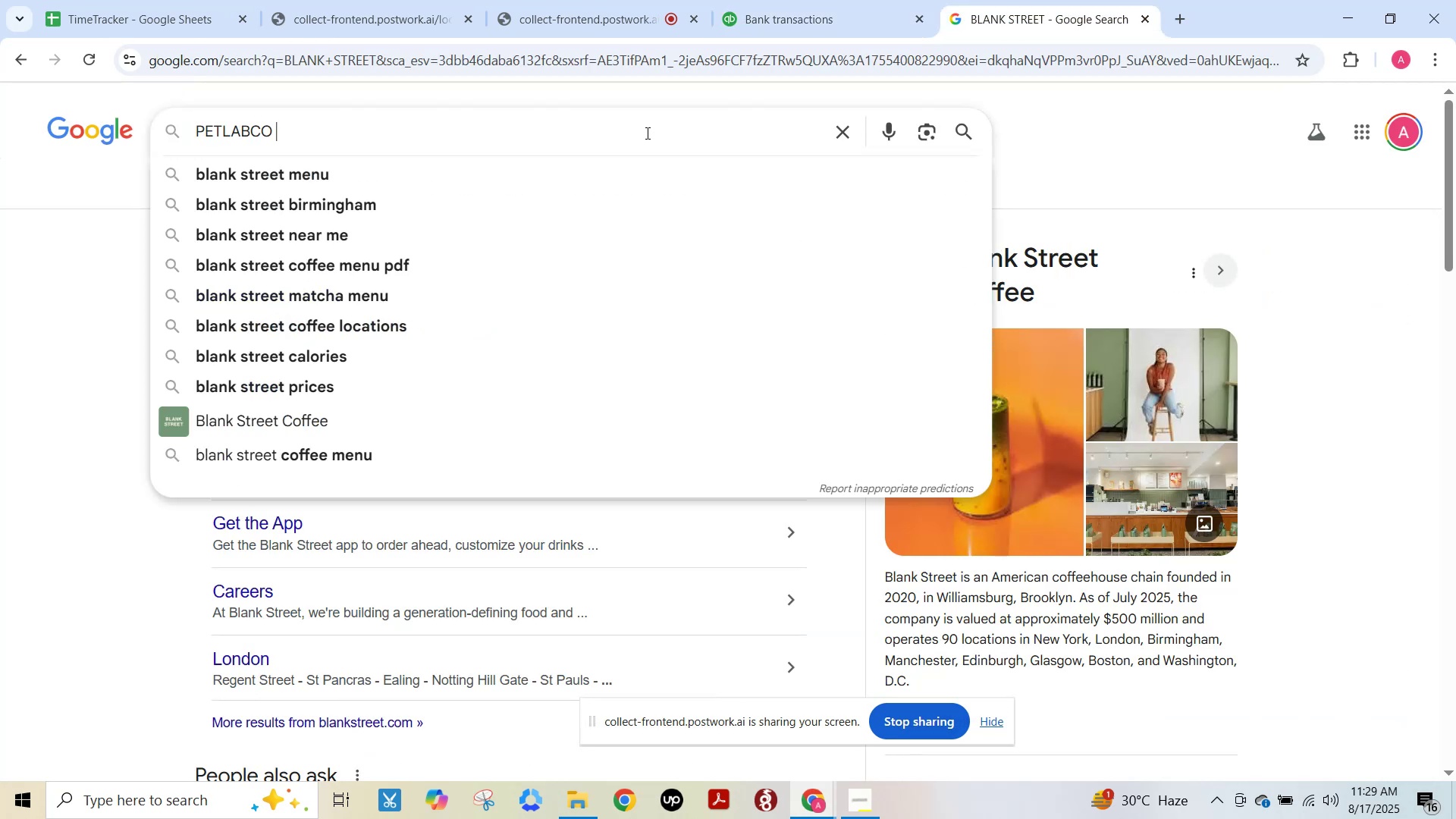 
key(Enter)
 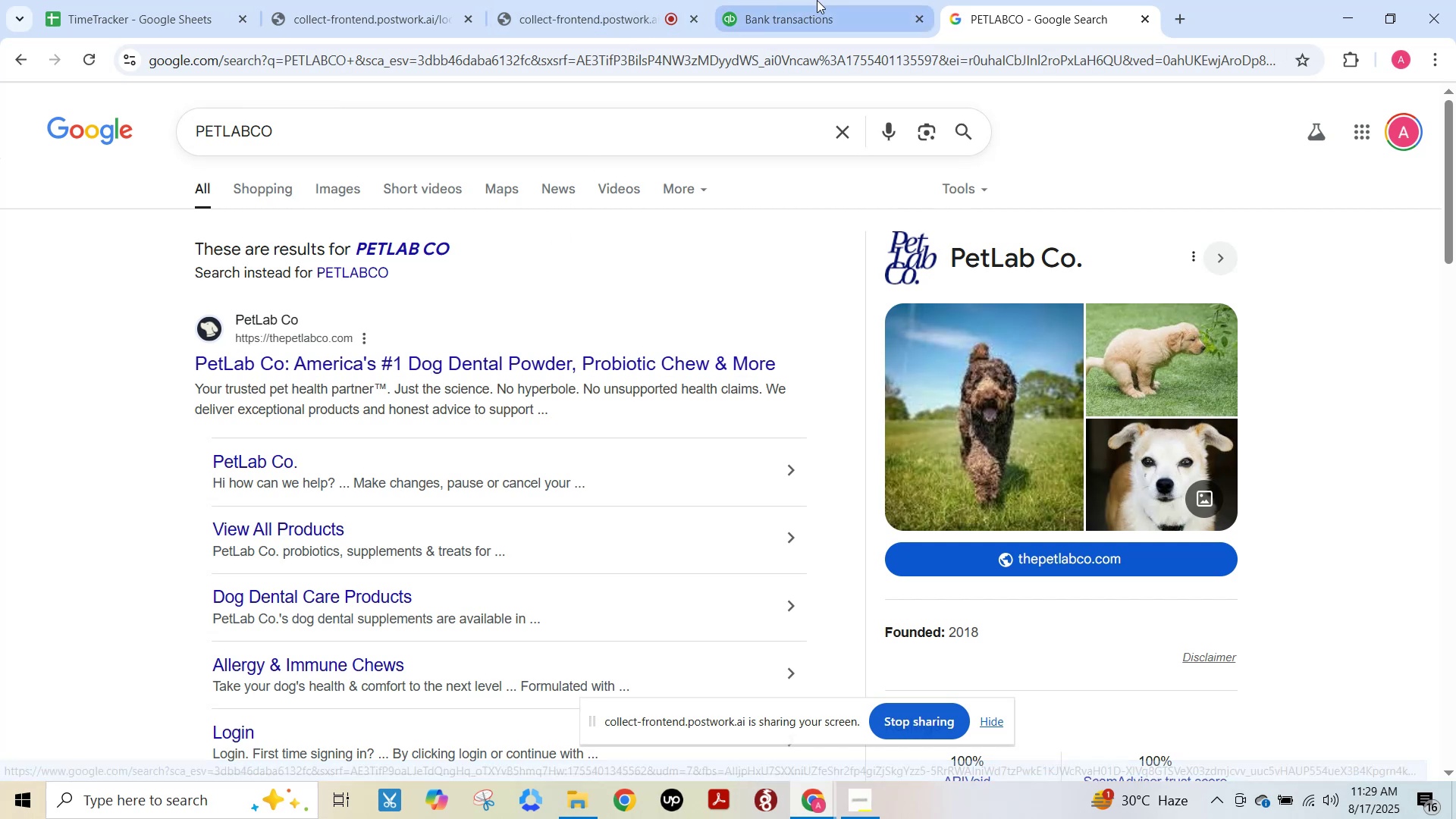 
wait(5.6)
 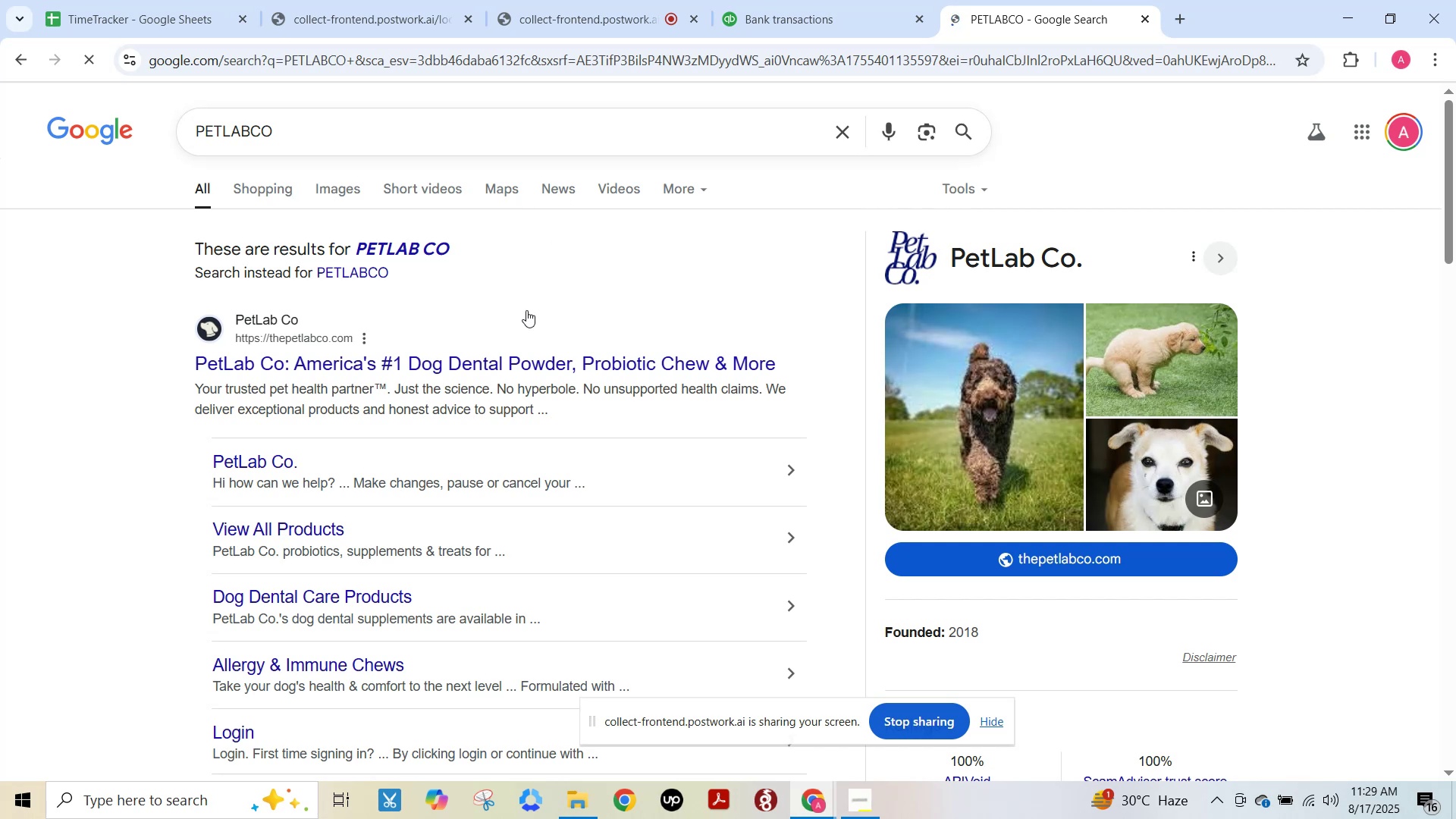 
left_click([331, 439])
 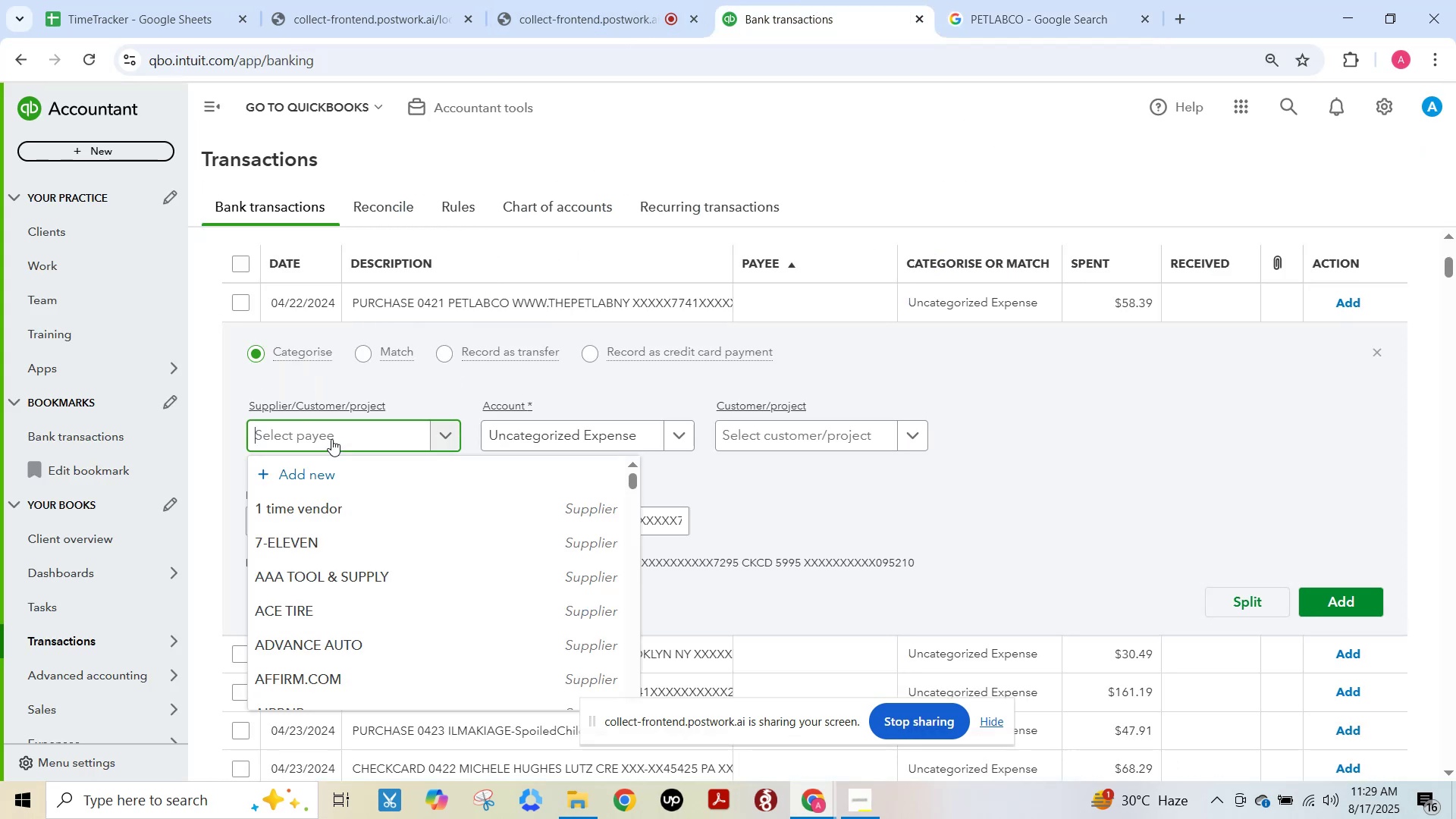 
key(Control+V)
 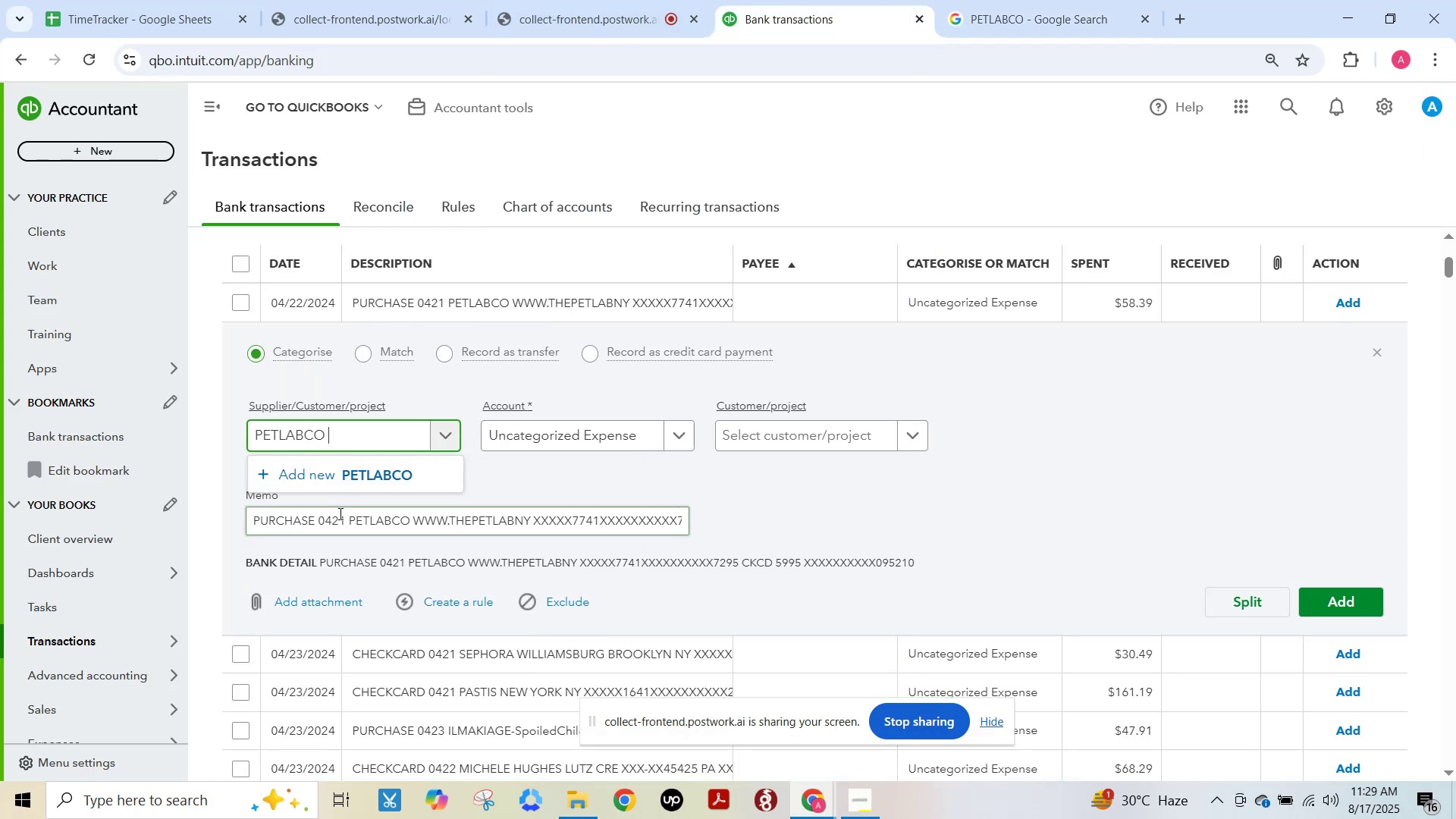 
left_click([347, 468])
 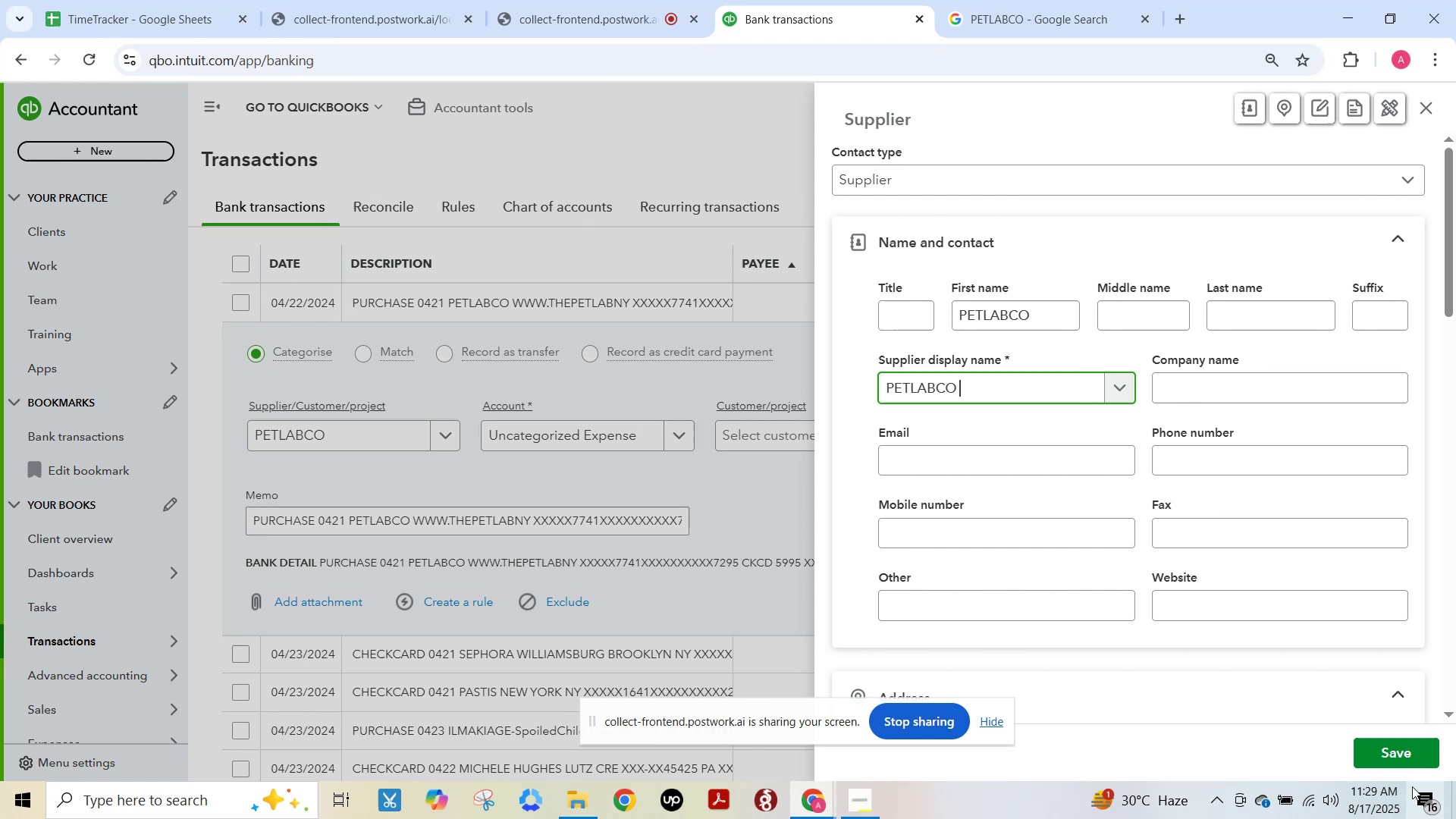 
left_click([1398, 755])
 